 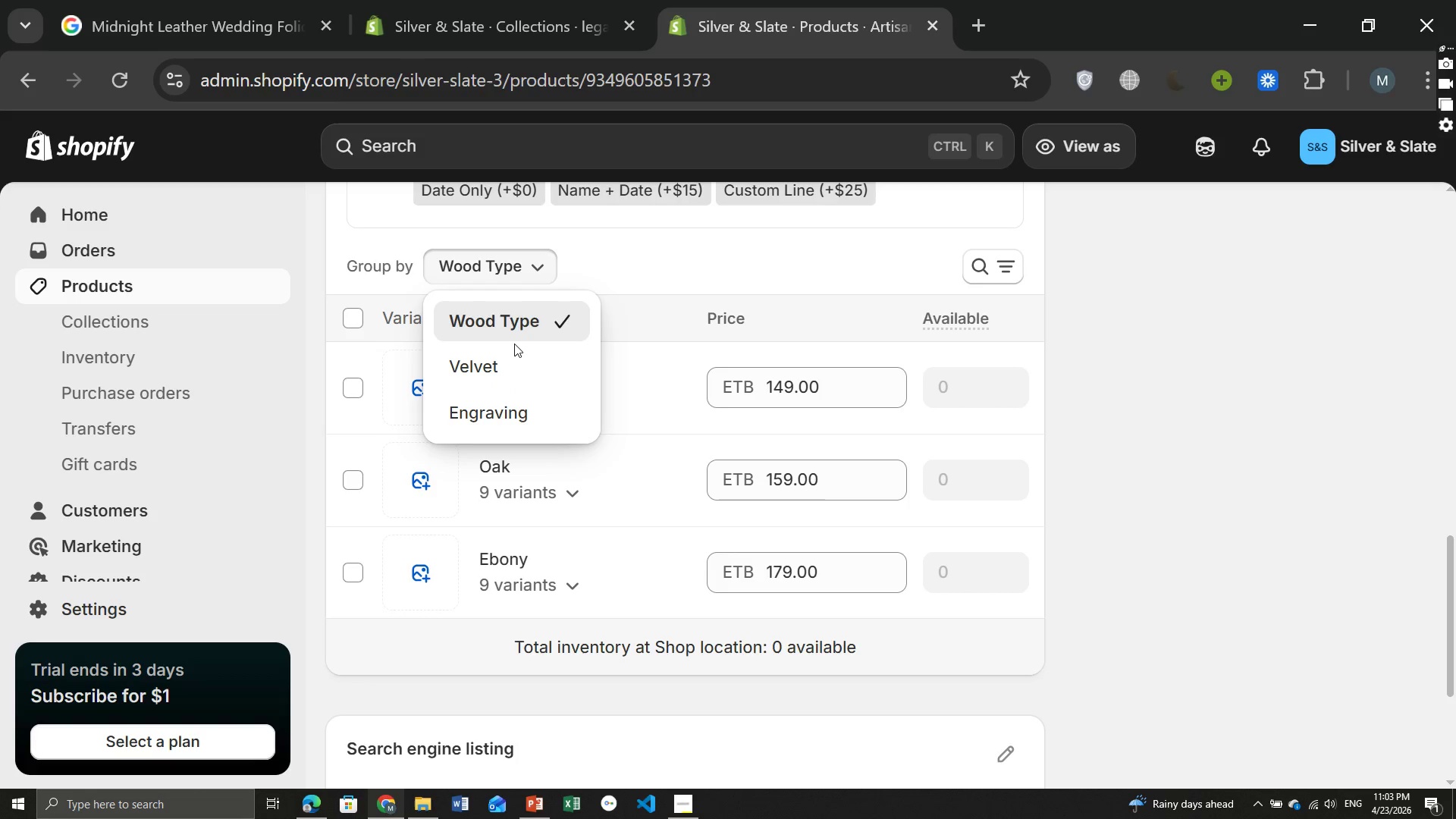 
left_click([495, 420])
 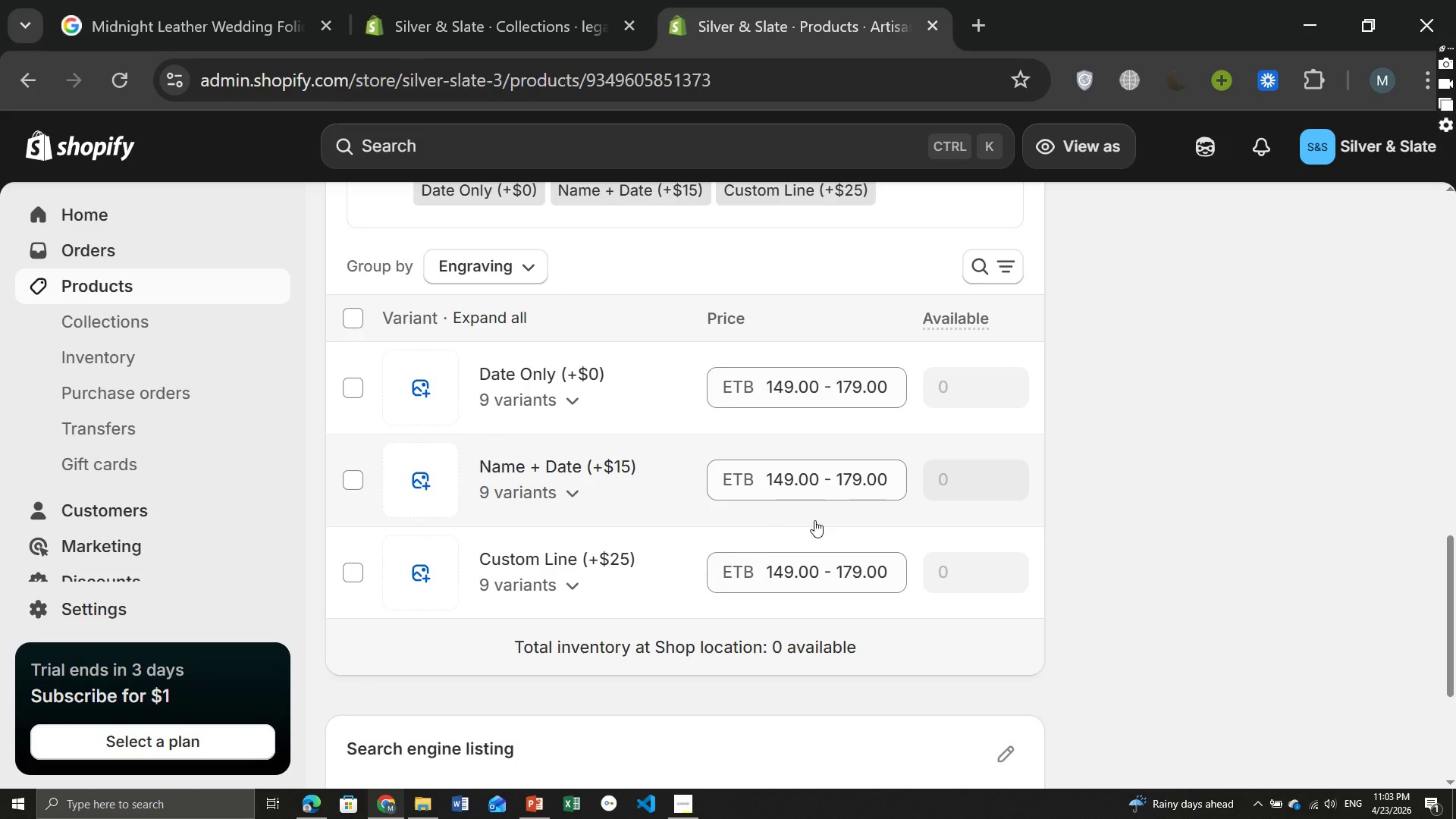 
wait(9.2)
 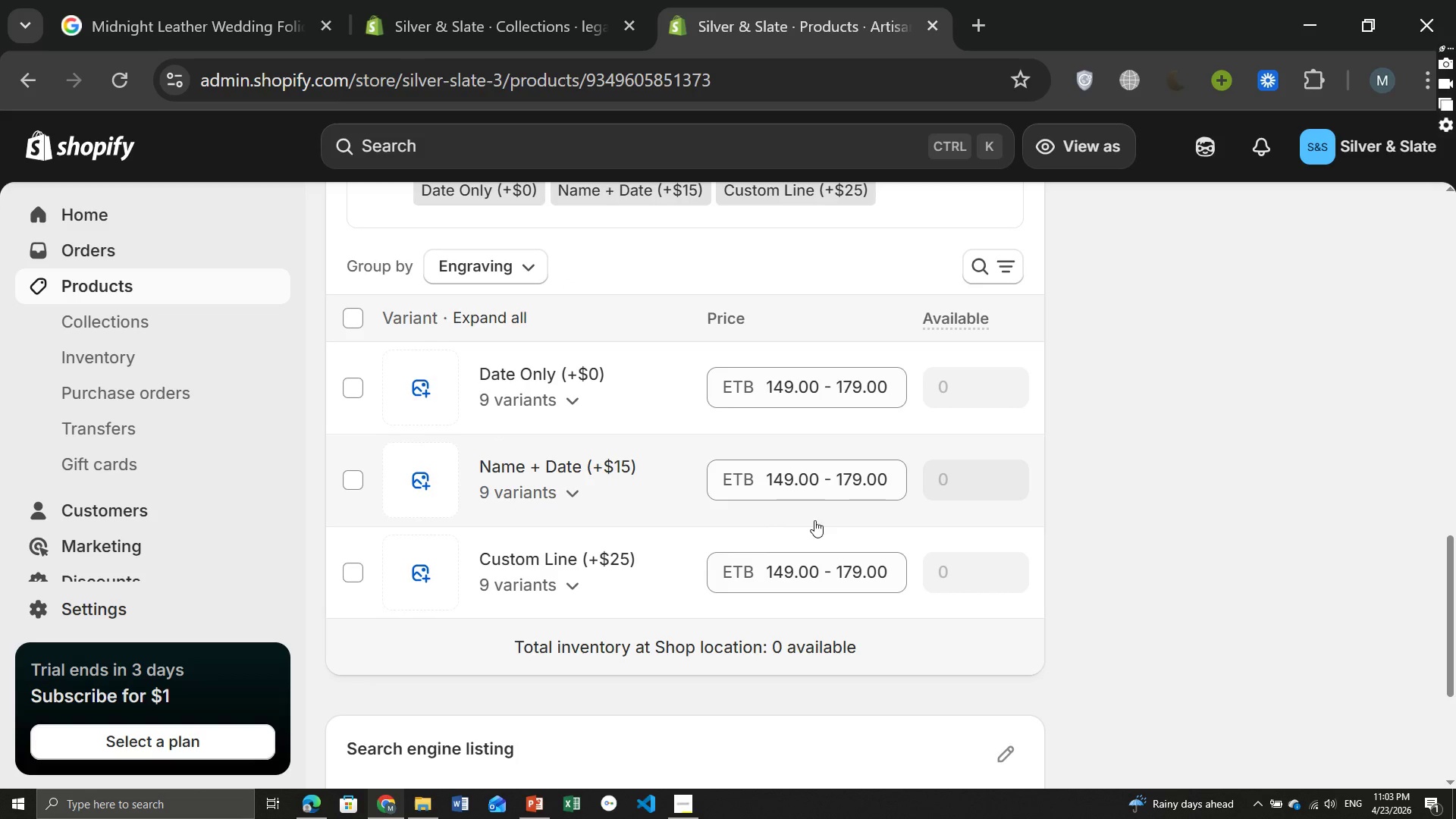 
left_click([764, 488])
 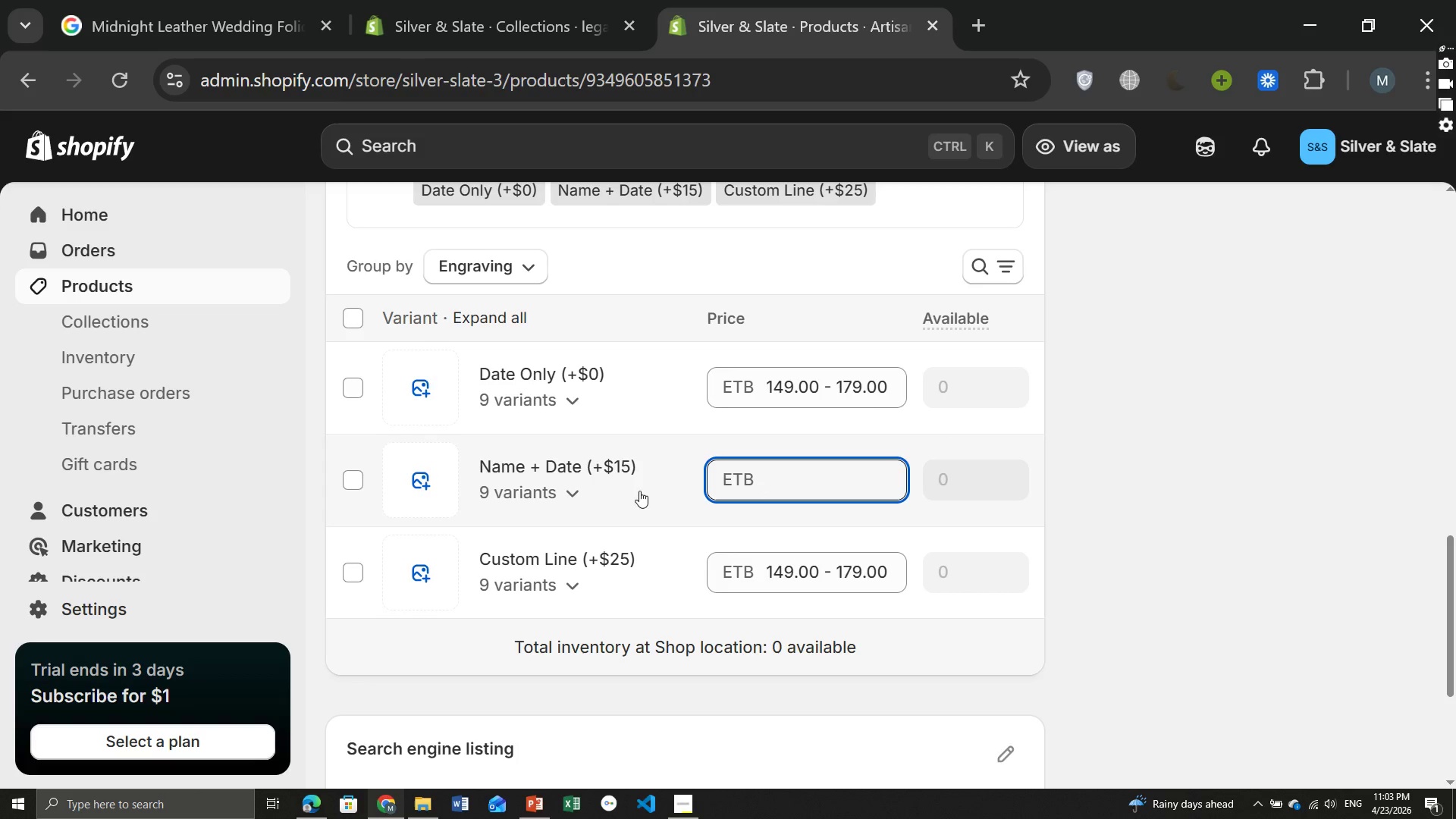 
left_click([574, 497])
 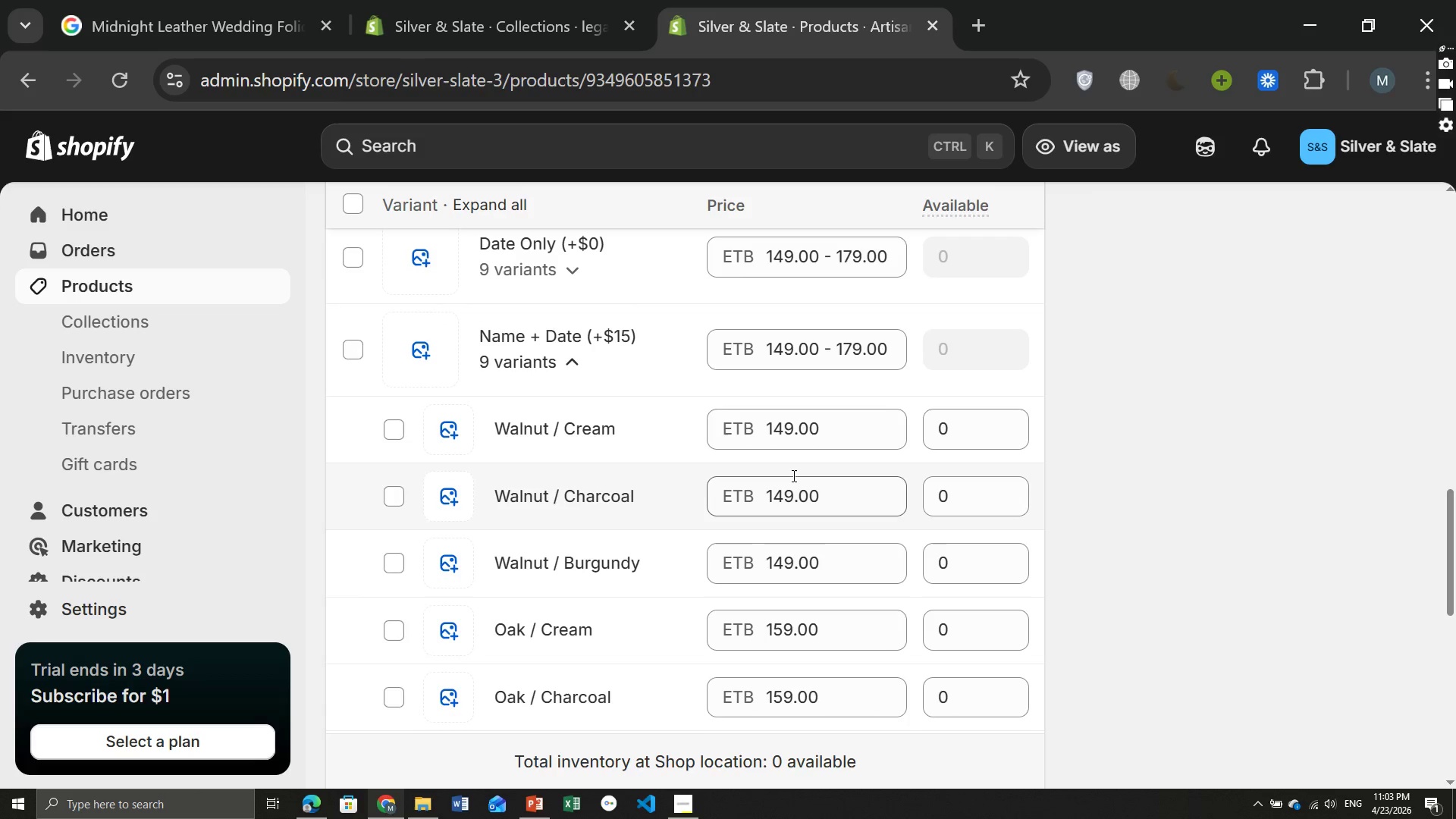 
wait(7.23)
 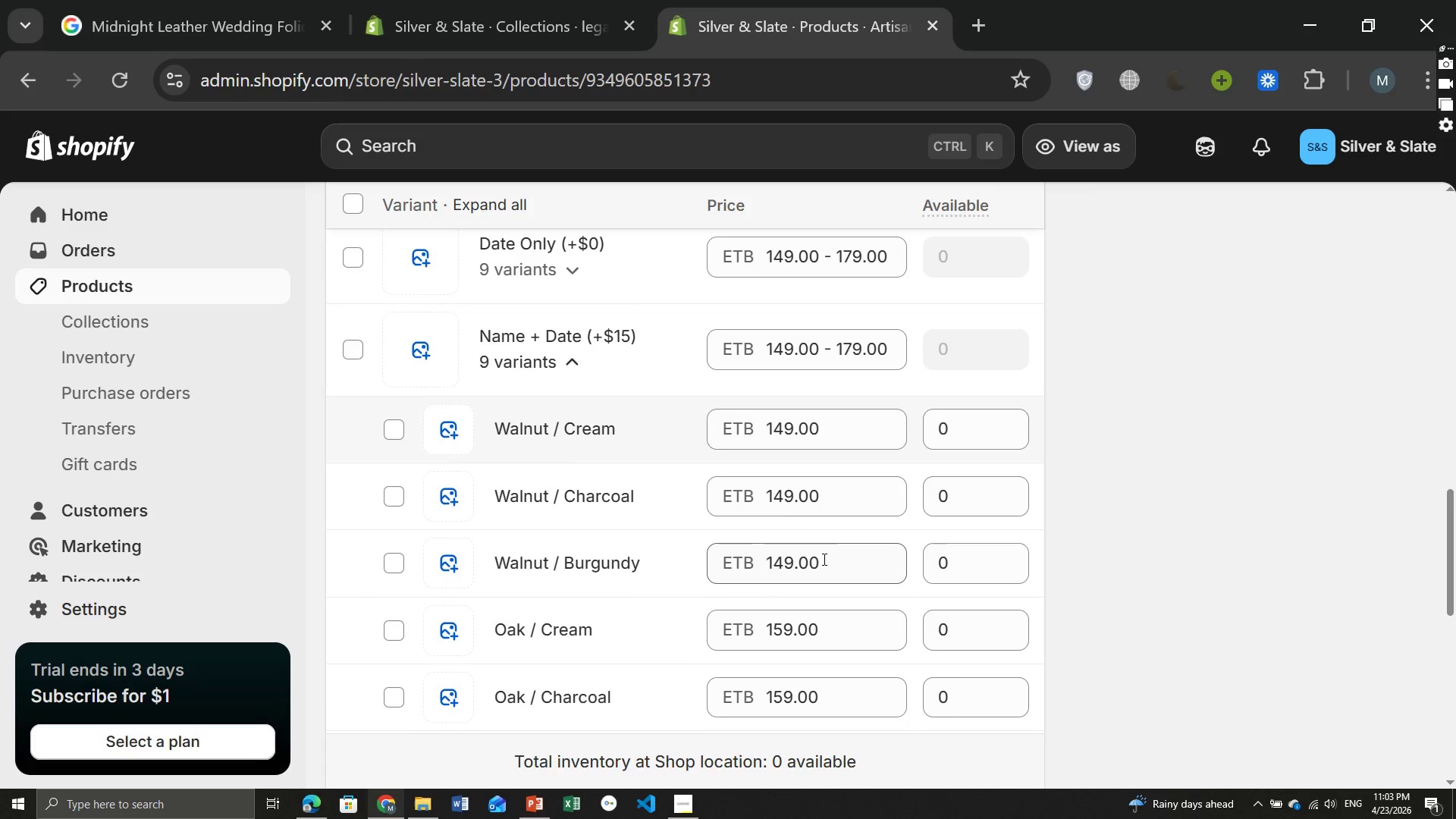 
left_click([795, 427])
 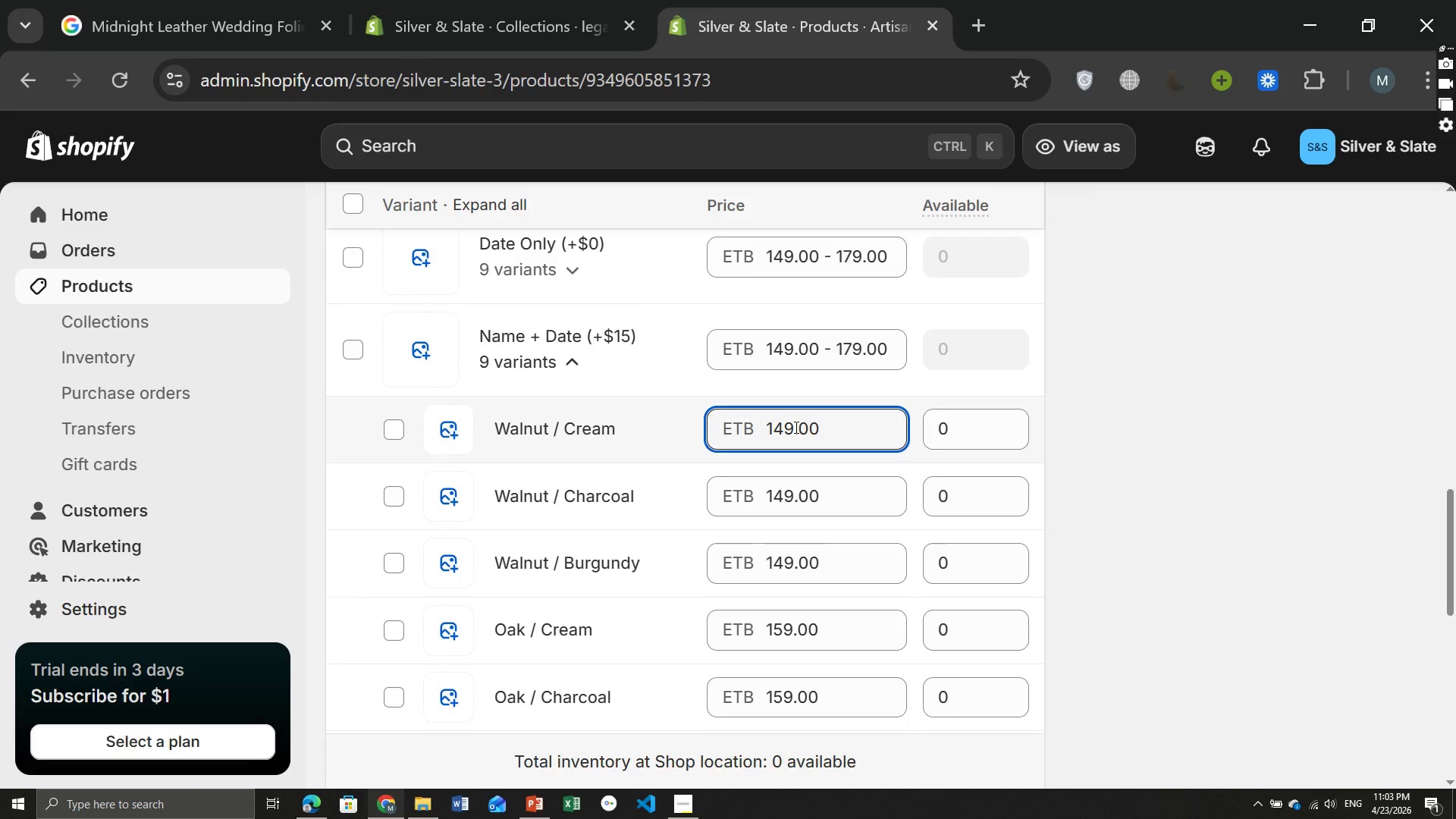 
key(Backspace)
key(Backspace)
type(64)
 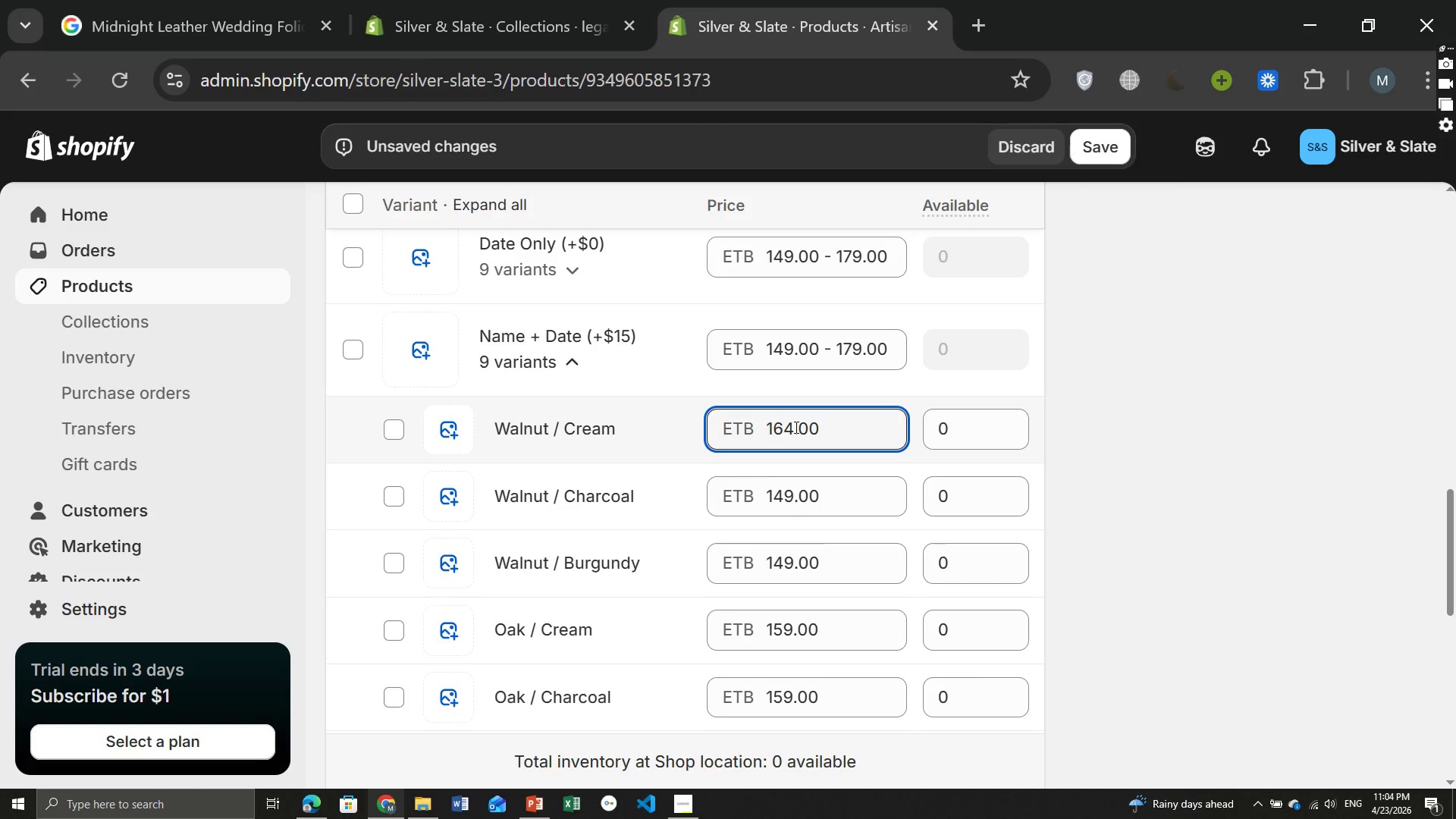 
key(Control+ControlLeft)
 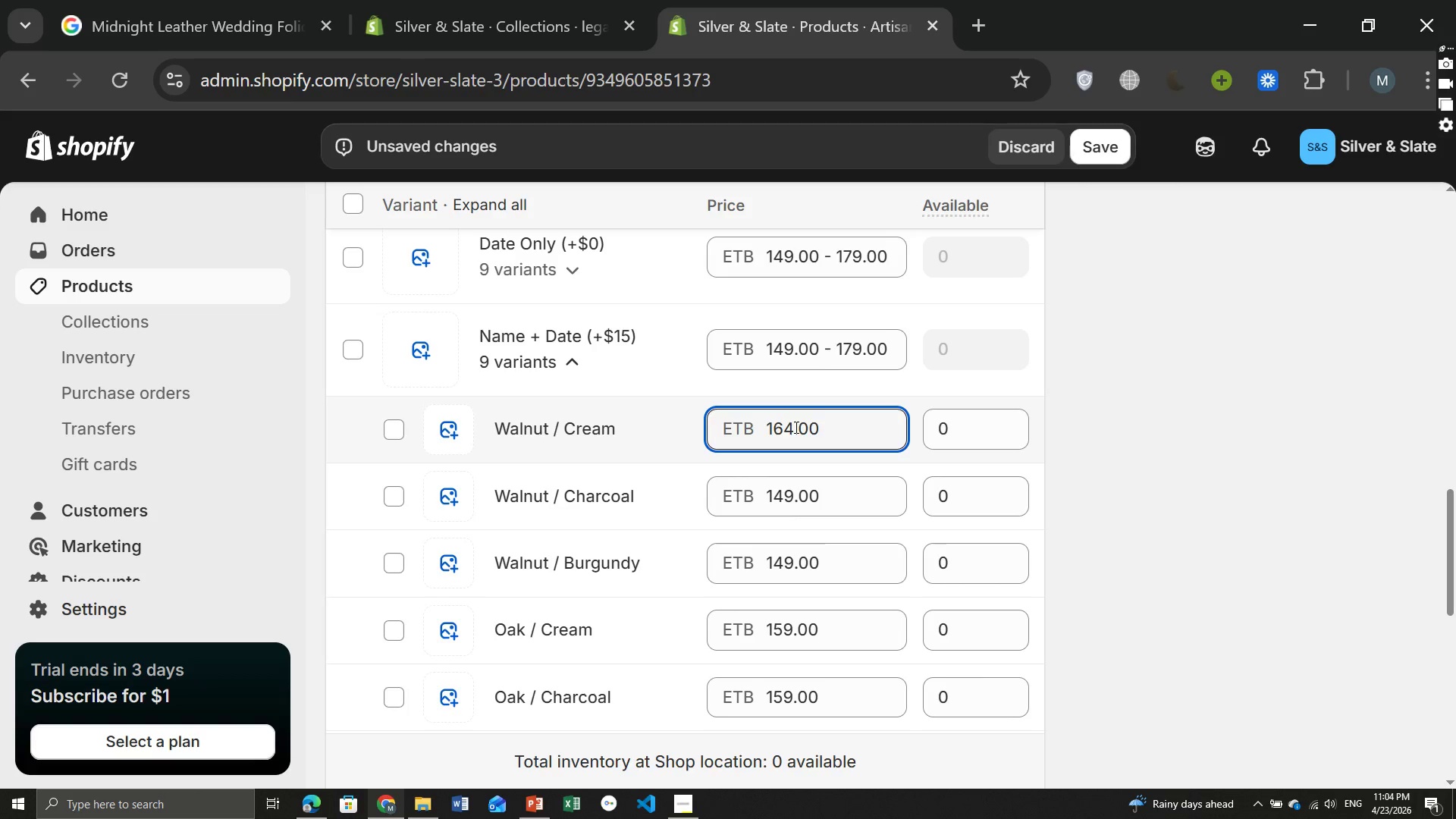 
key(Control+A)
 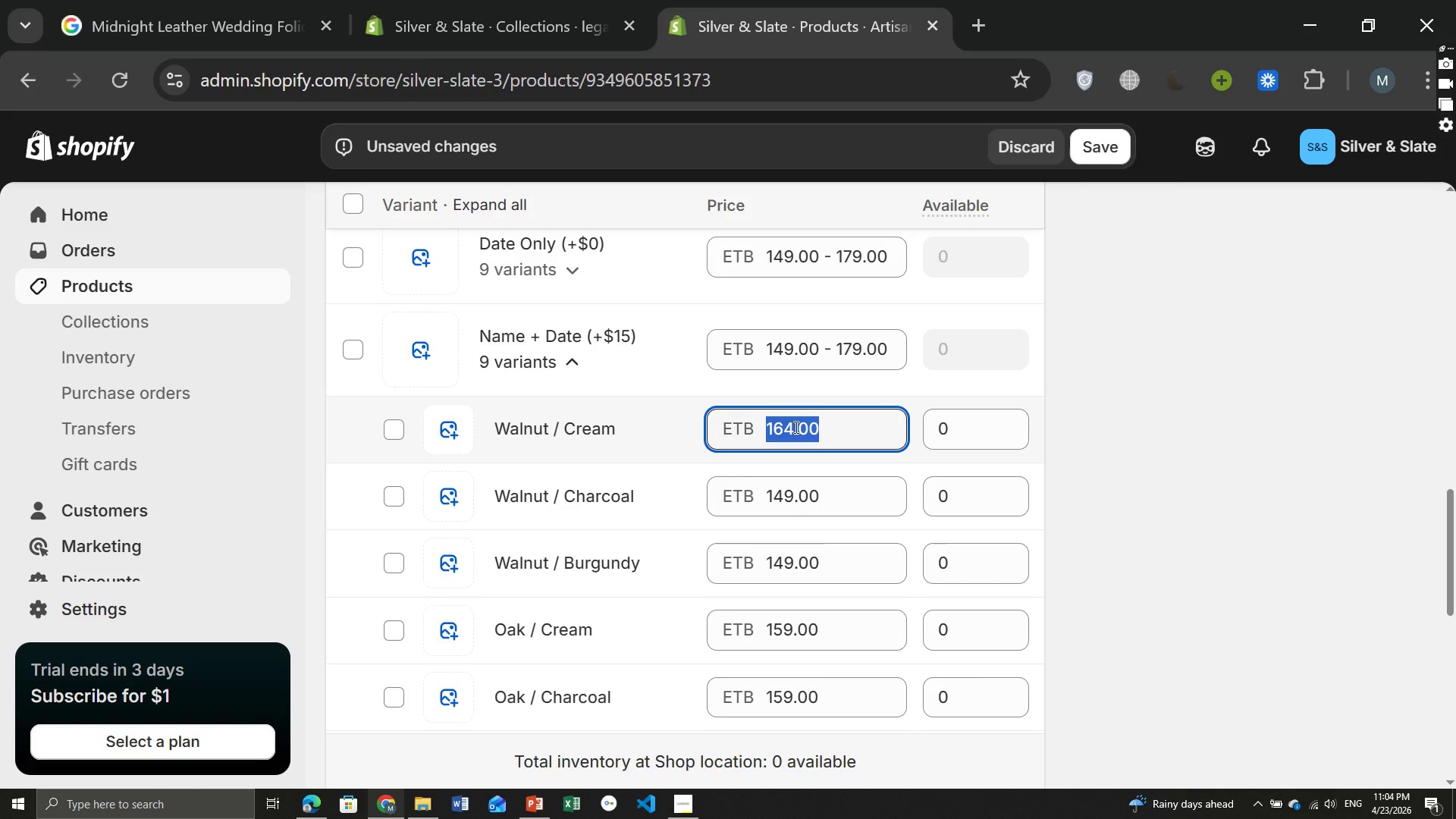 
key(Control+ControlLeft)
 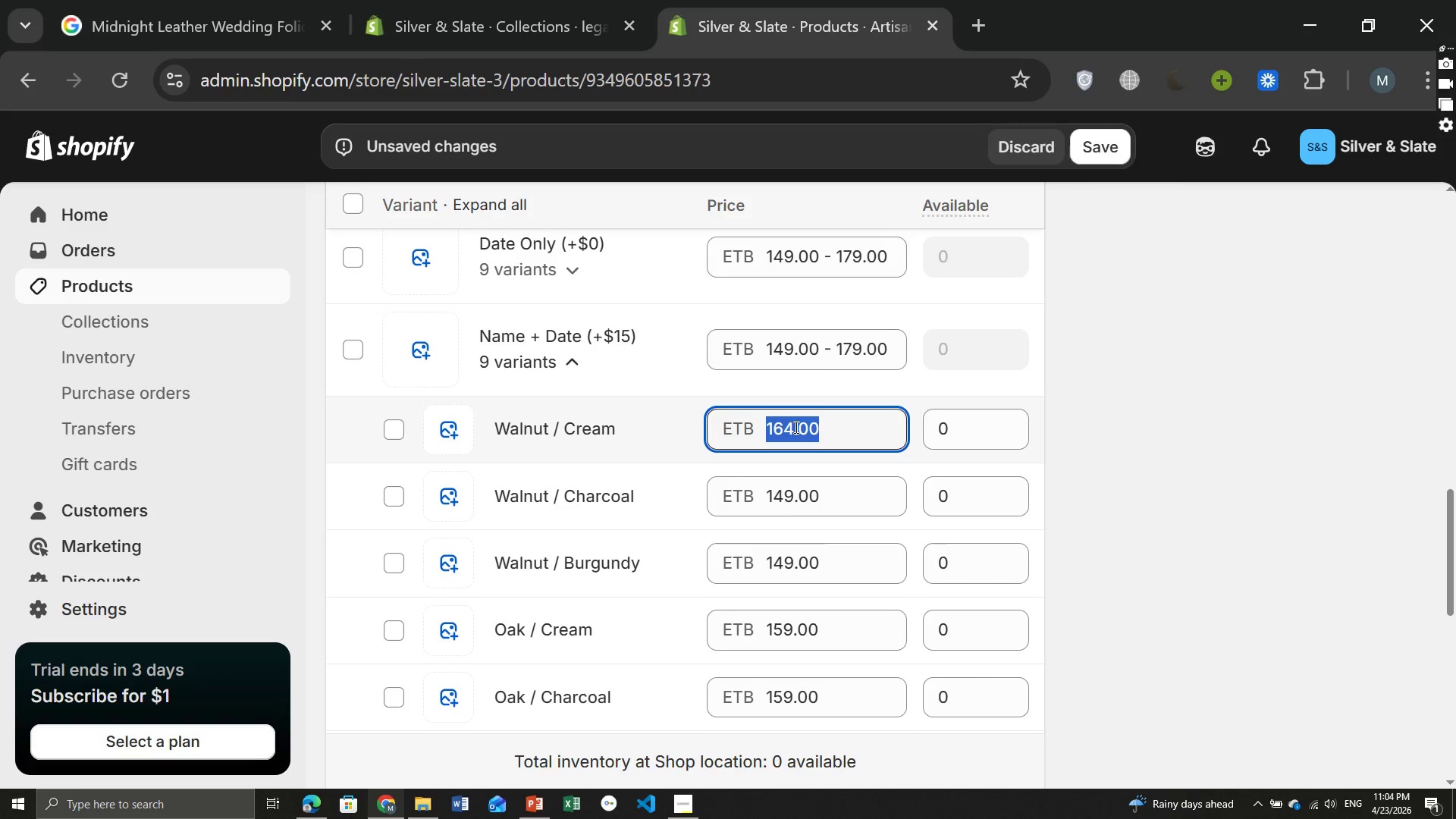 
key(Control+C)
 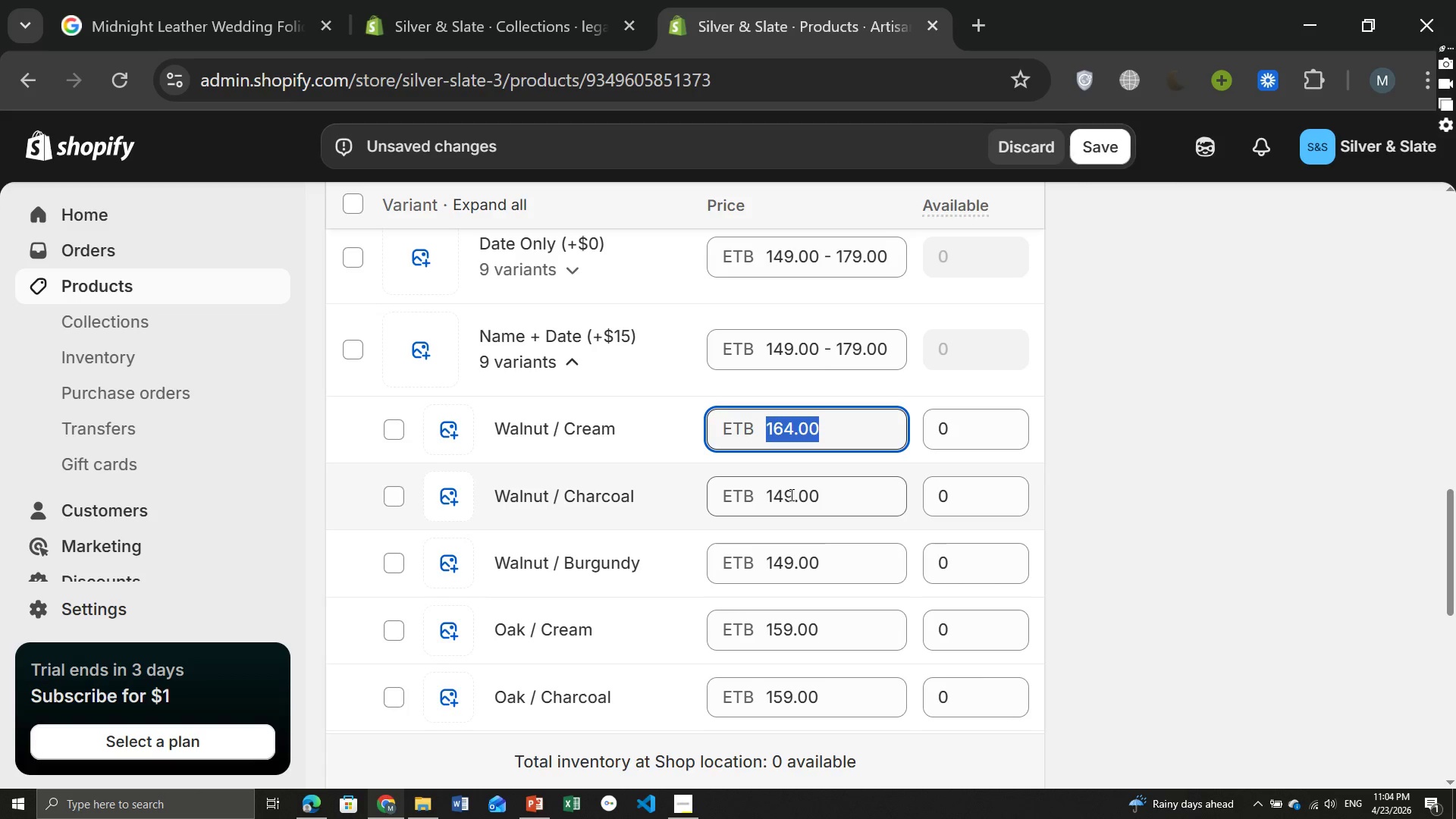 
double_click([790, 494])
 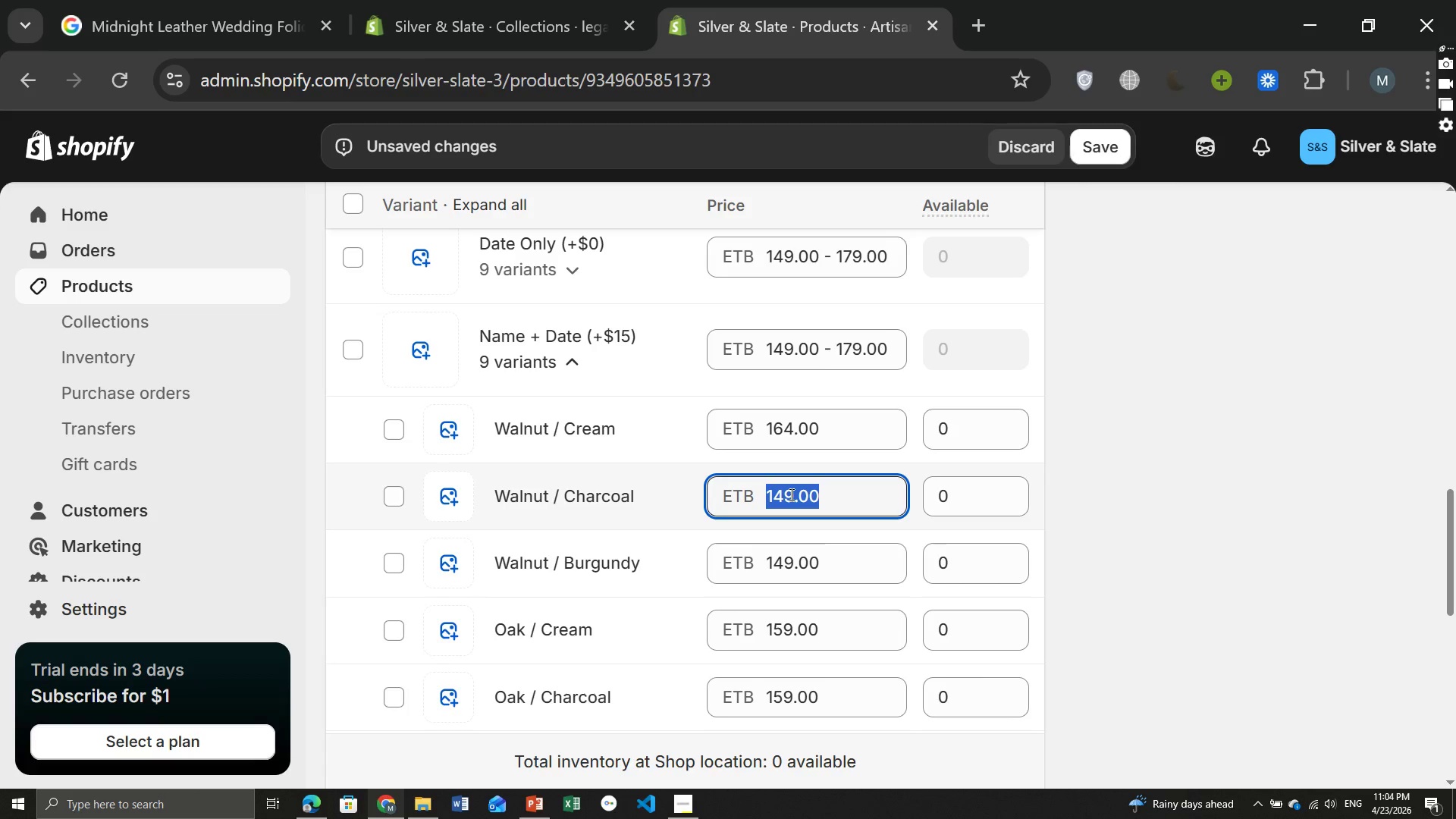 
key(Control+ControlLeft)
 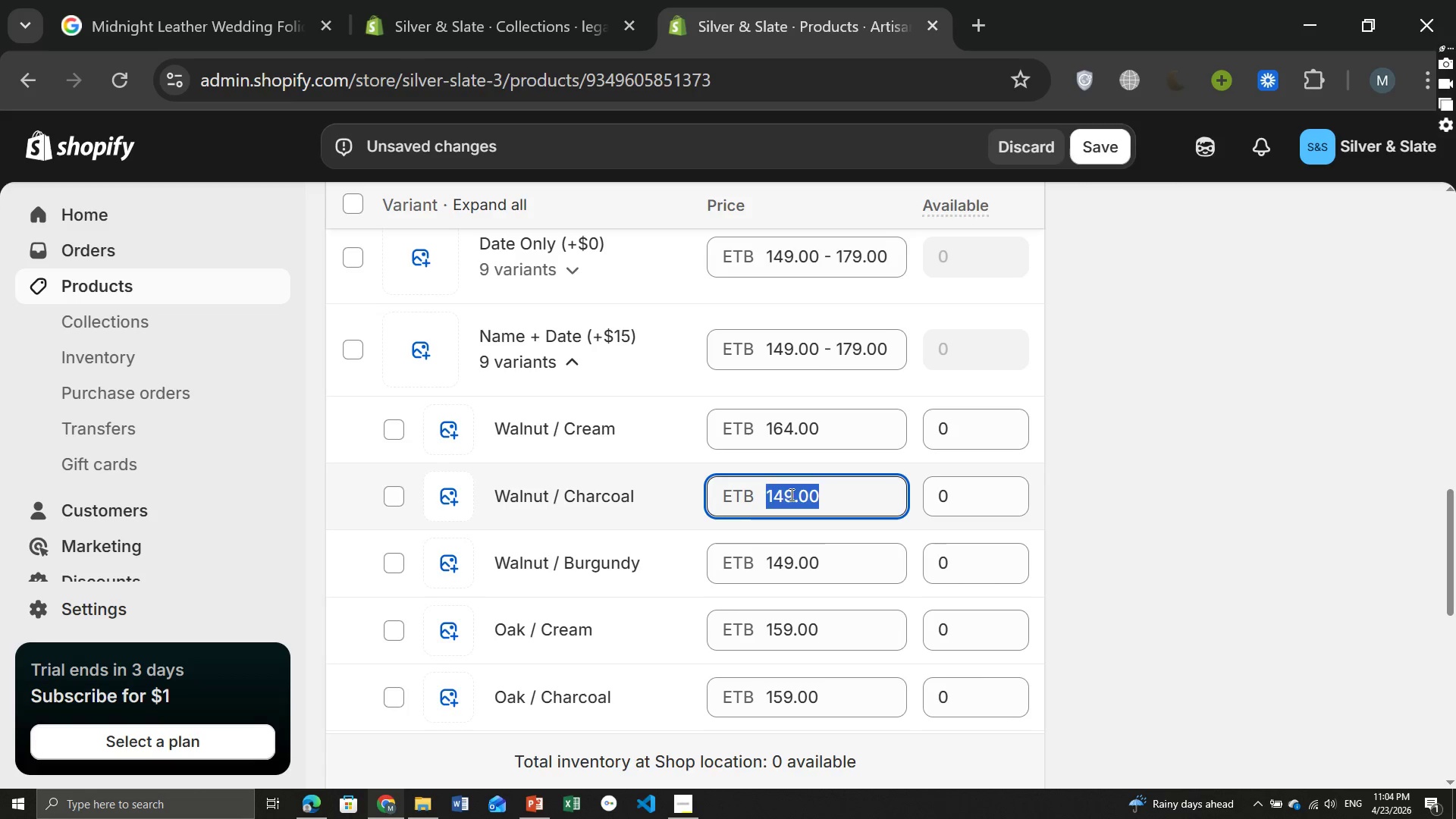 
key(Control+V)
 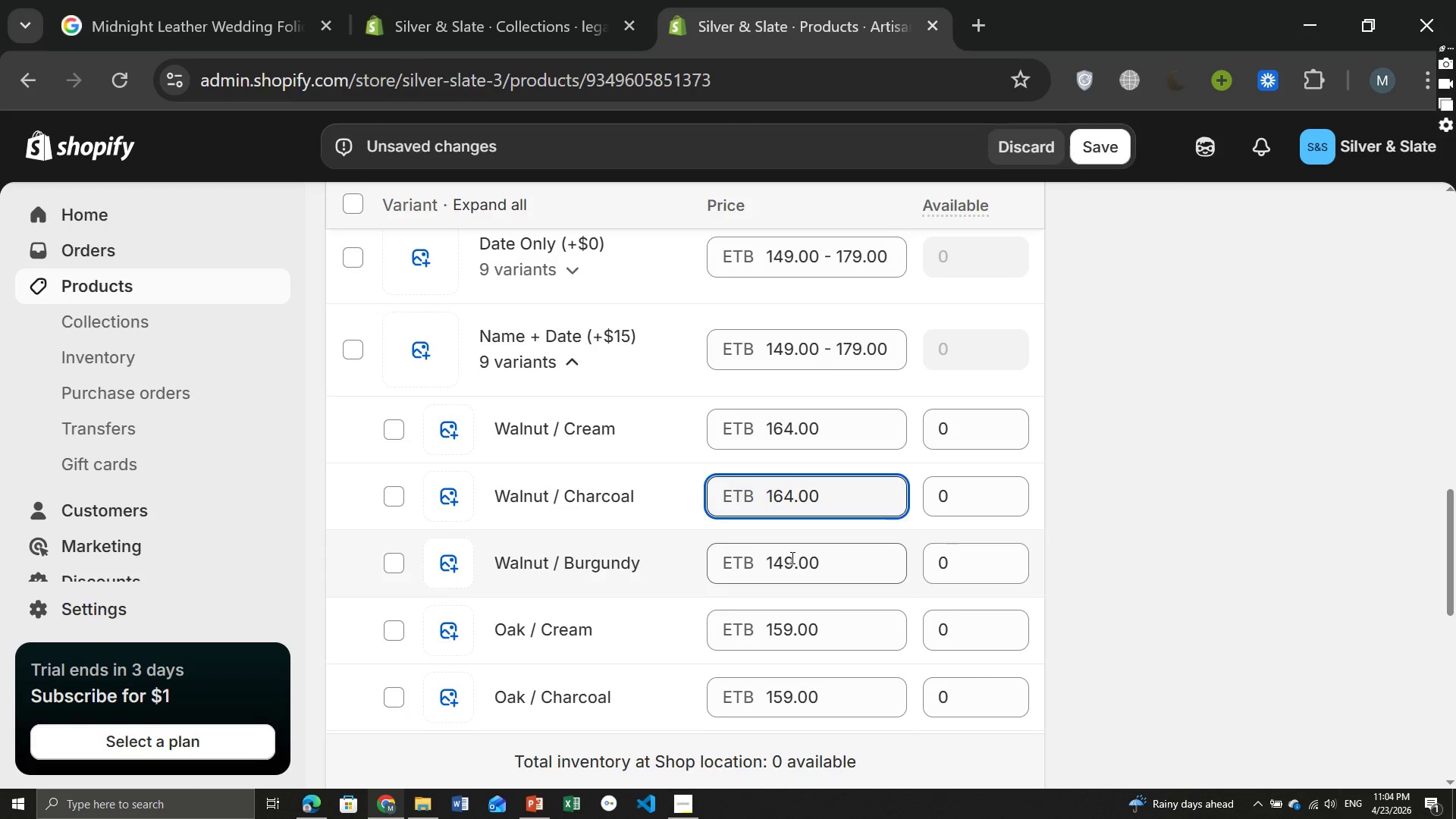 
double_click([791, 557])
 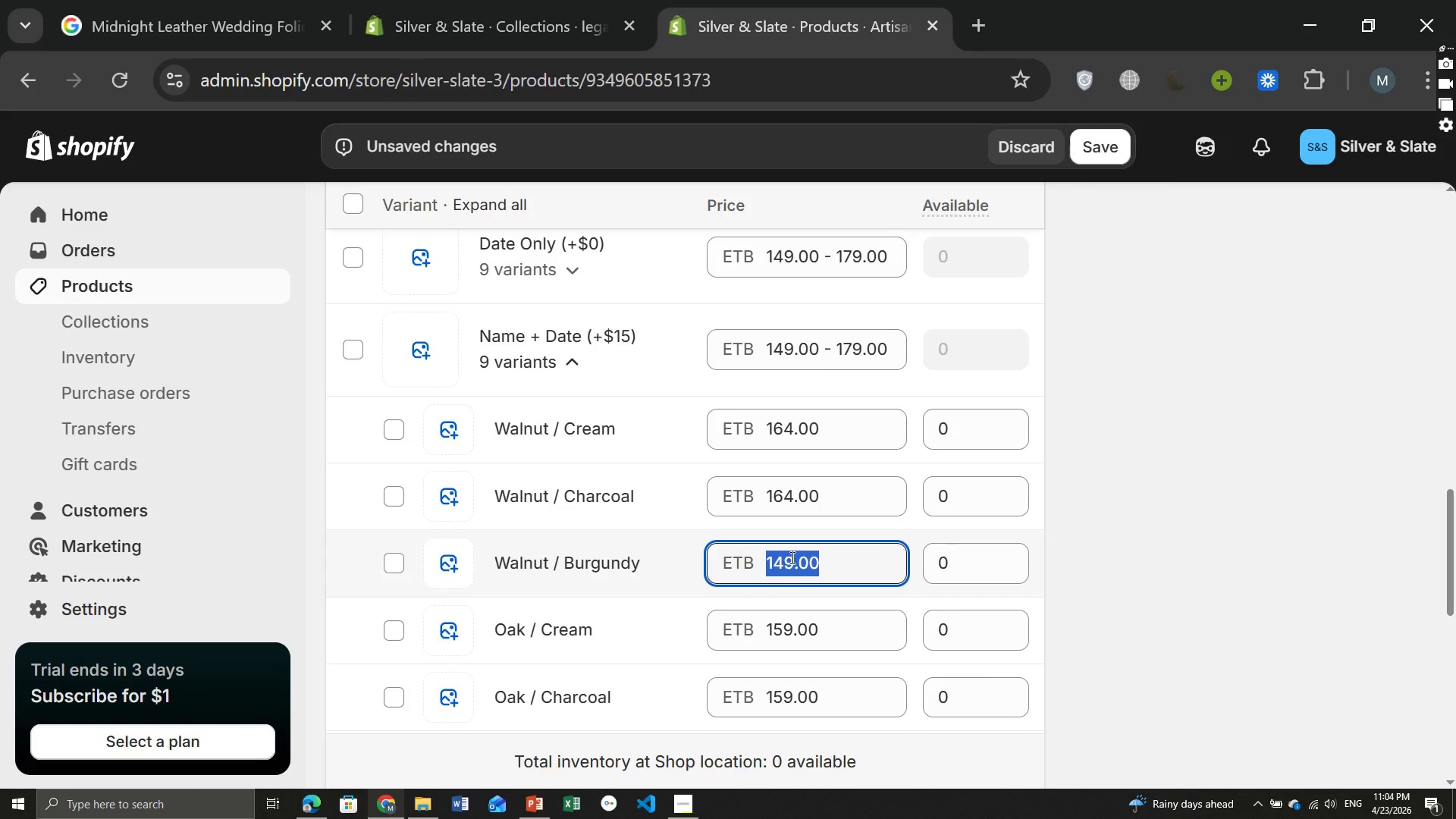 
key(Control+V)
 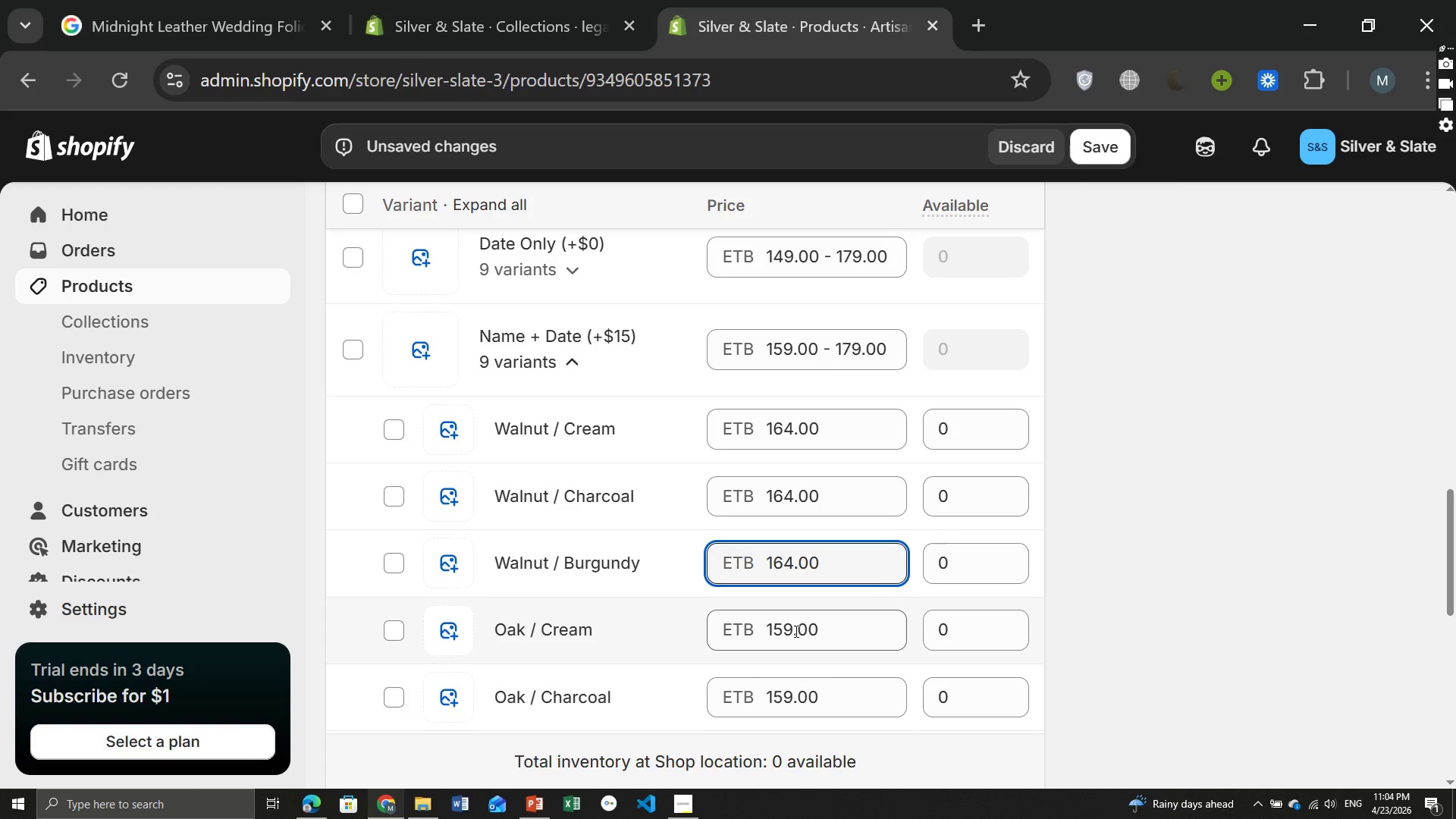 
double_click([795, 631])
 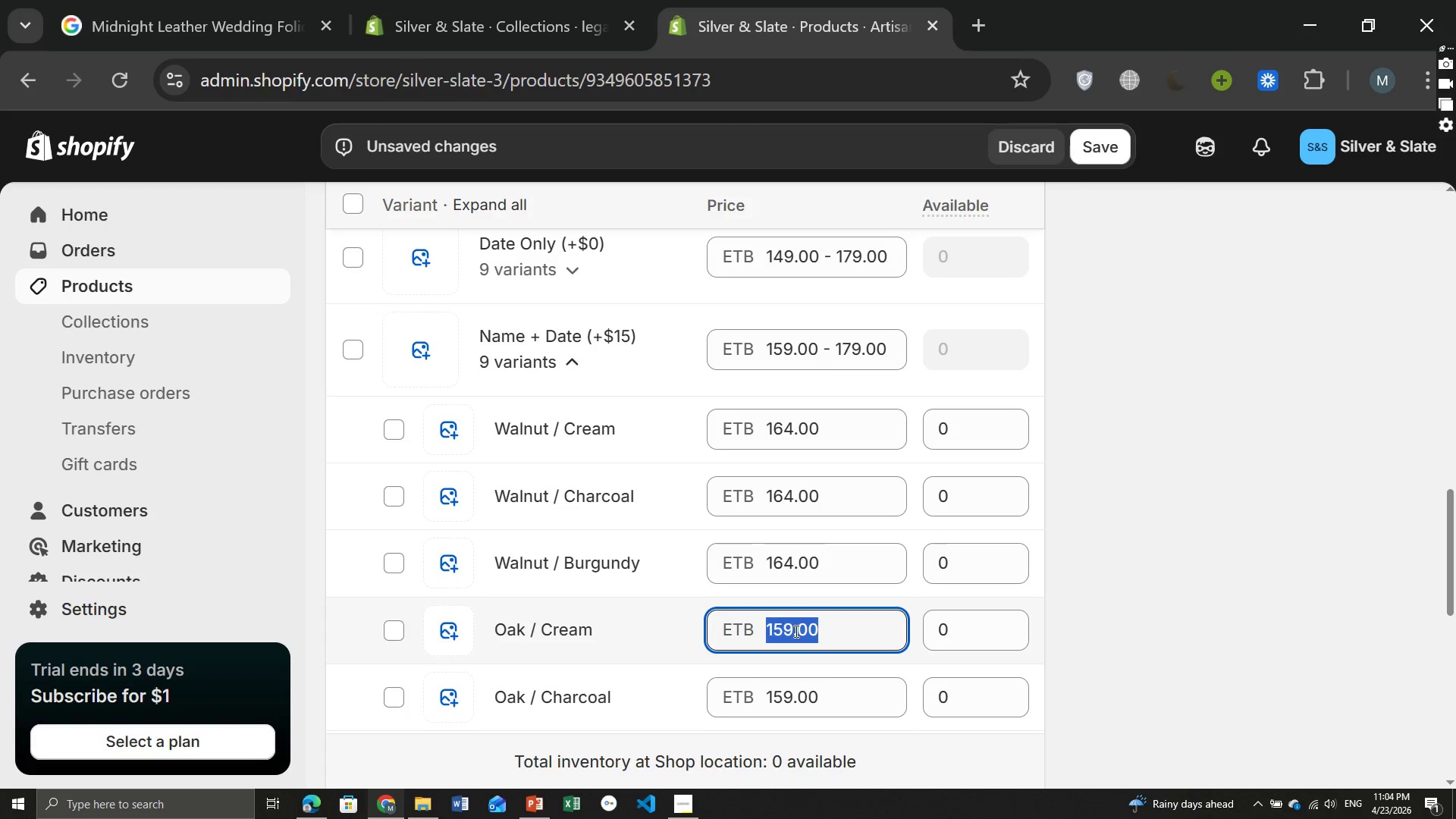 
key(Control+V)
 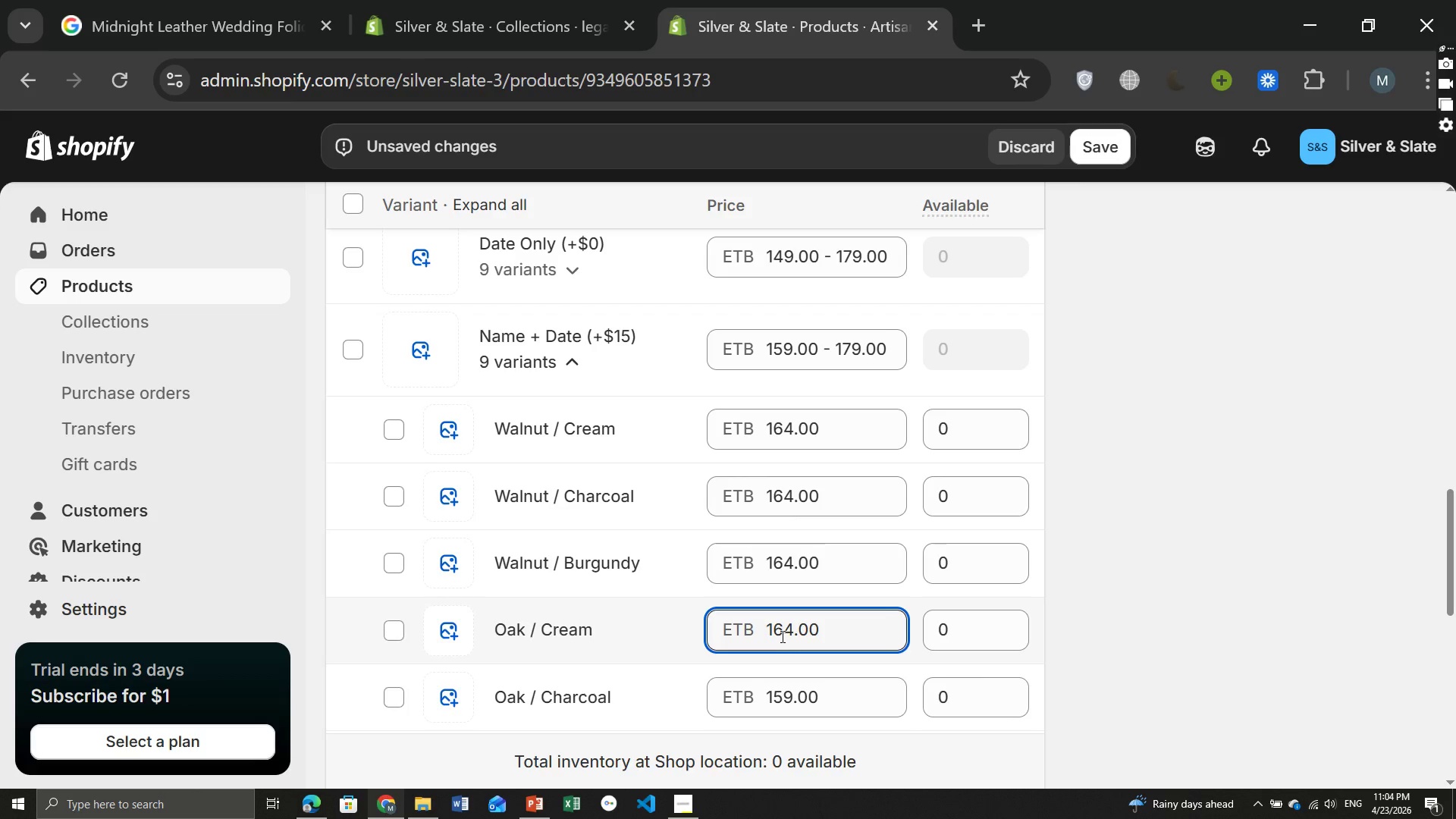 
left_click([781, 636])
 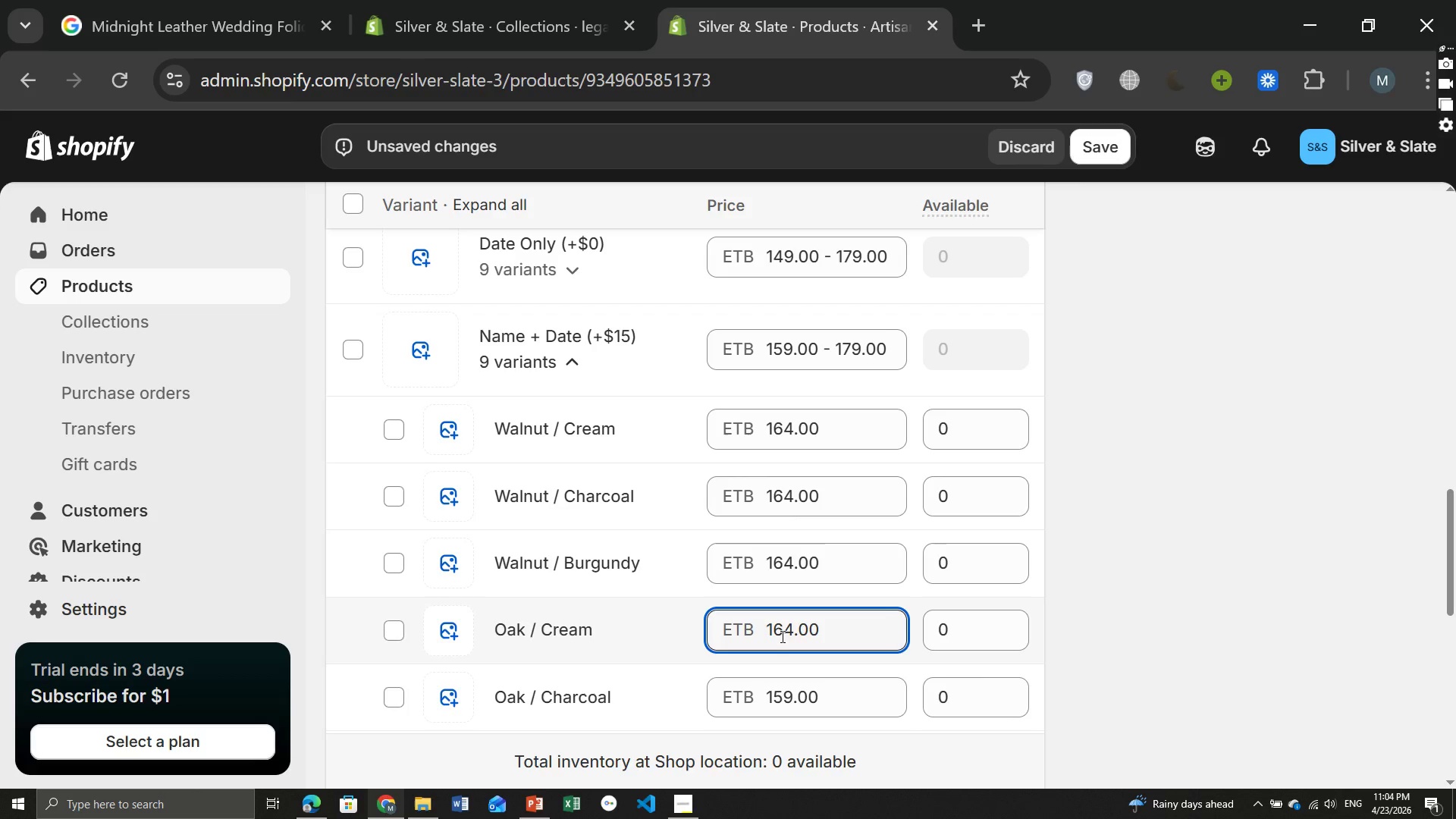 
key(Backspace)
 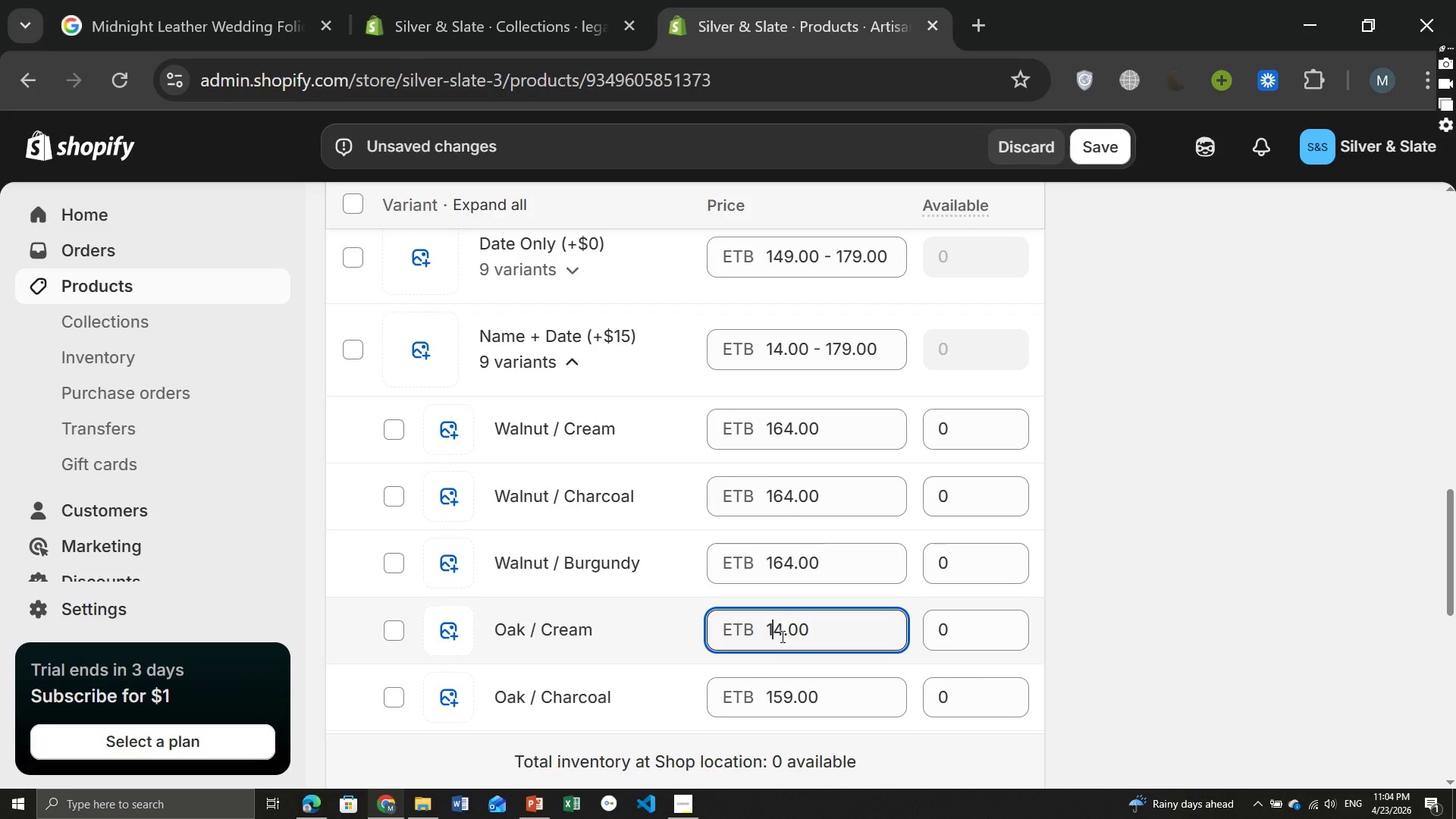 
key(7)
 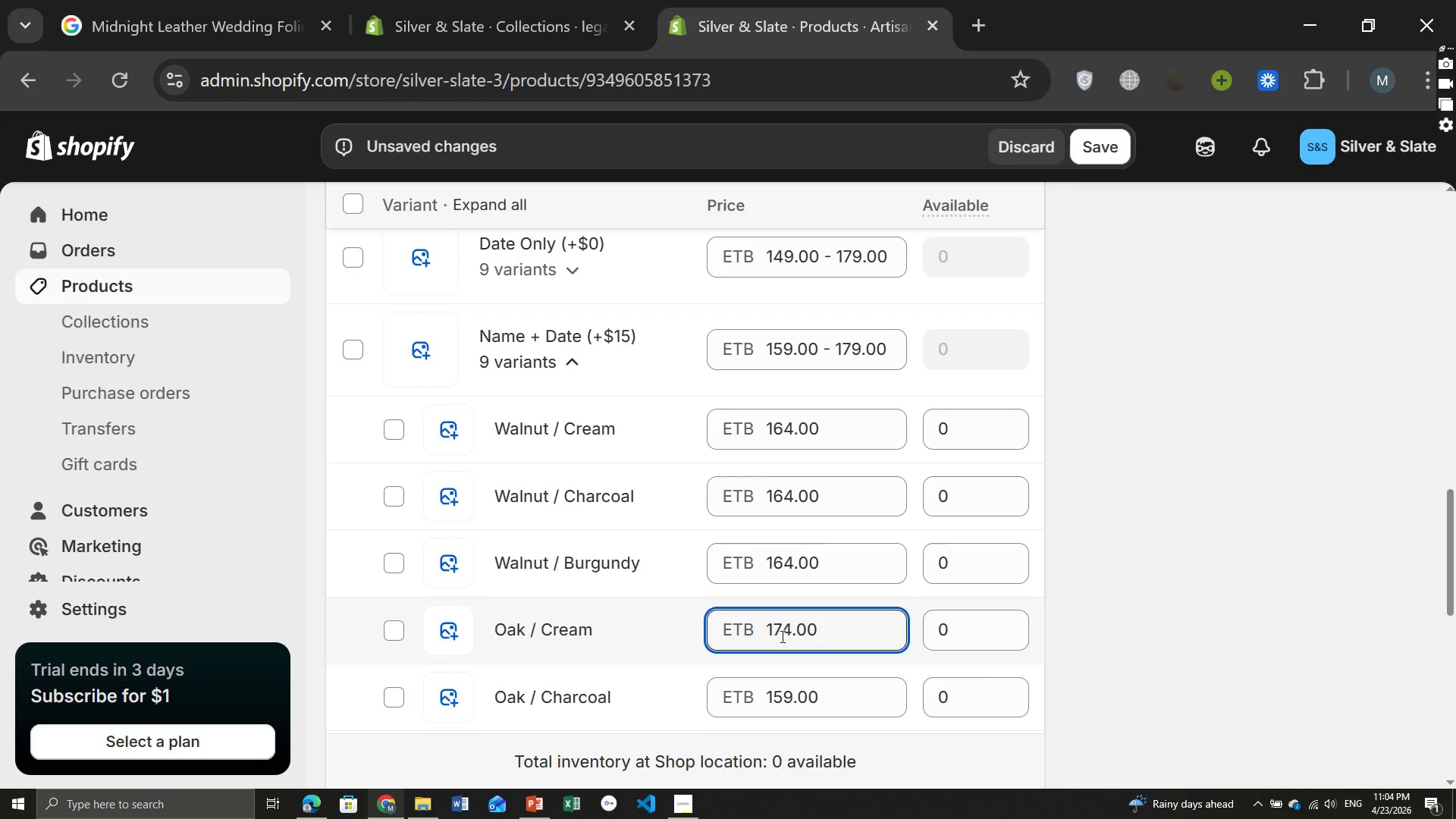 
key(Control+A)
 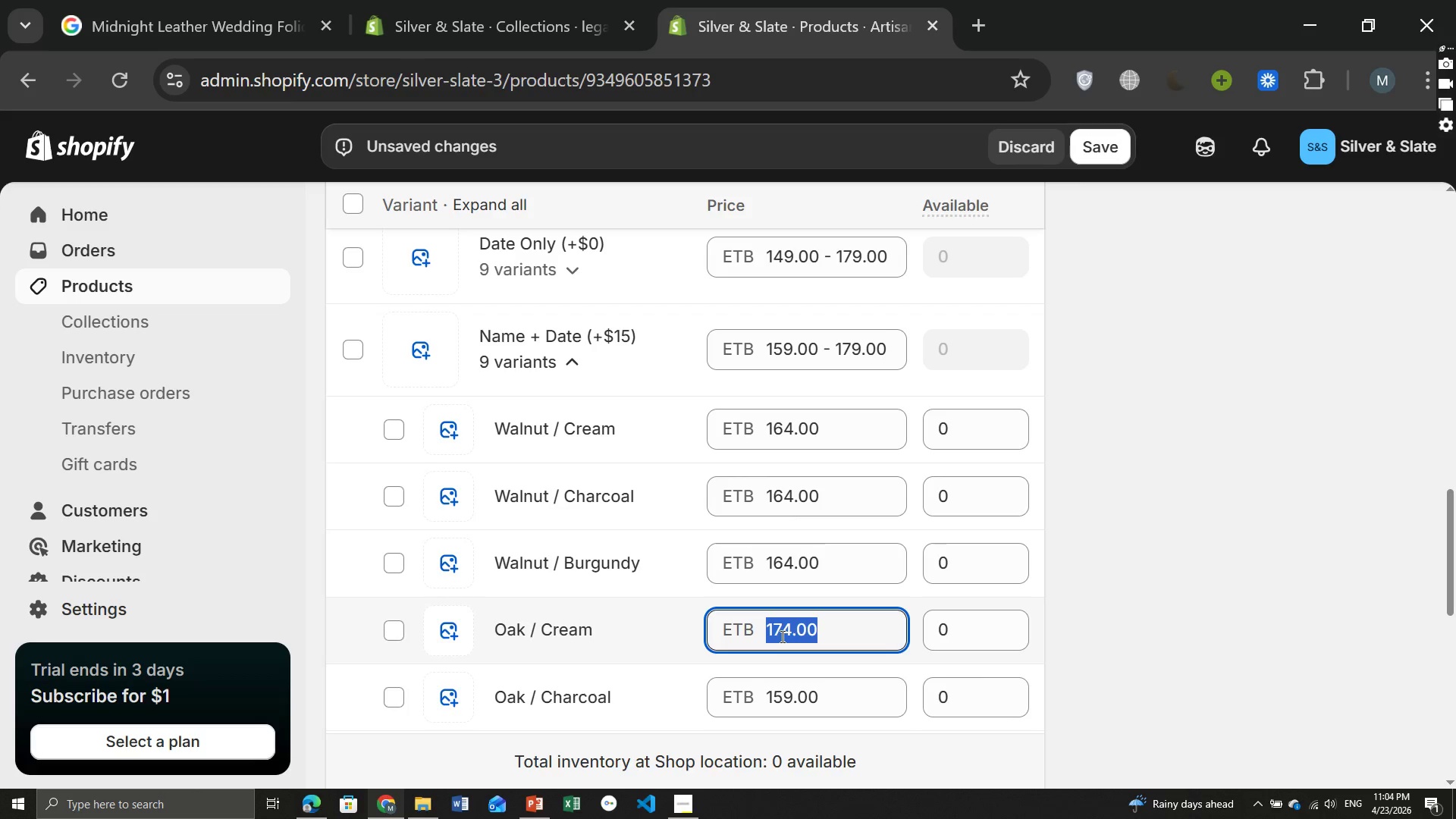 
key(Control+C)
 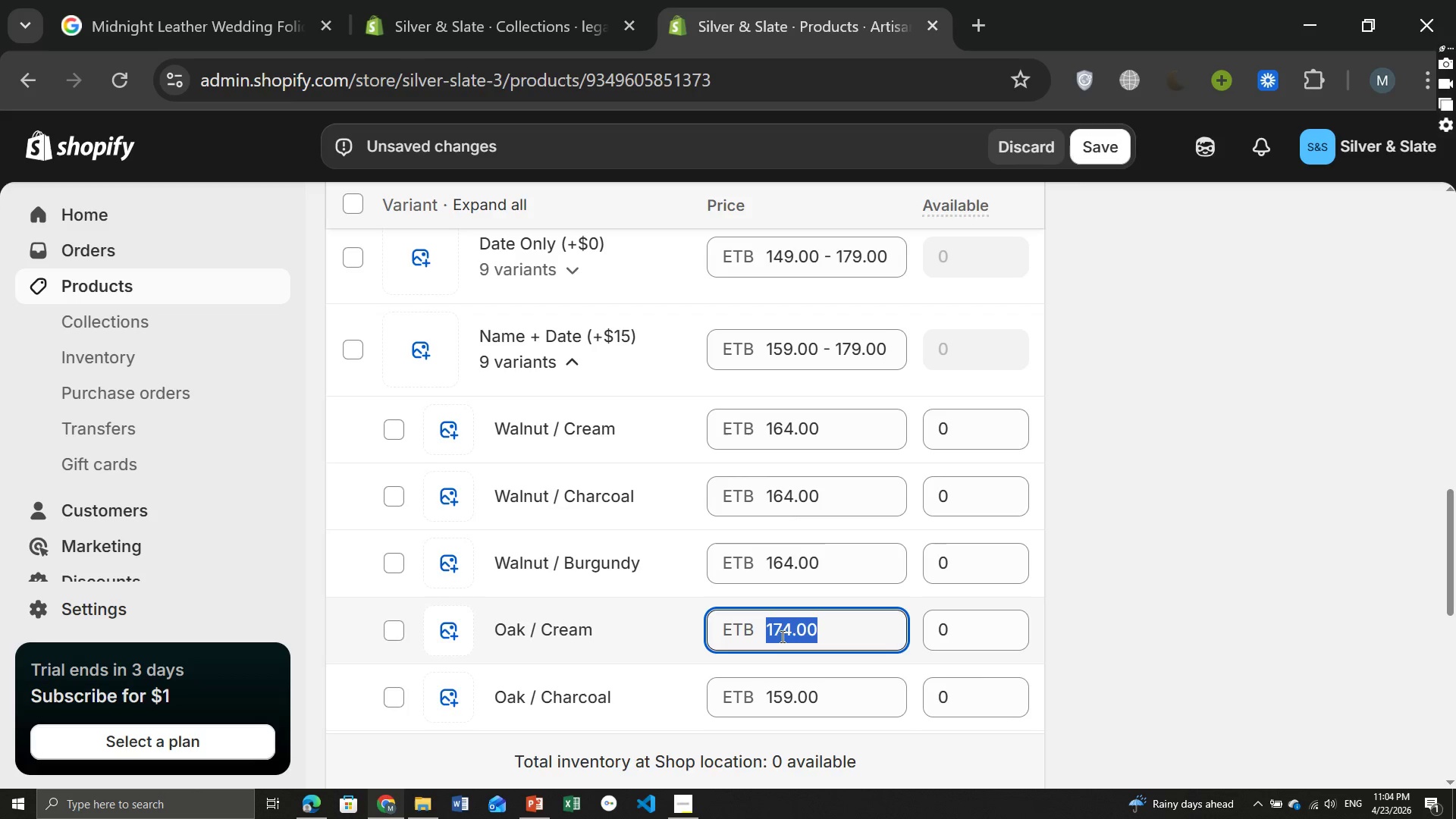 
left_click([781, 636])
 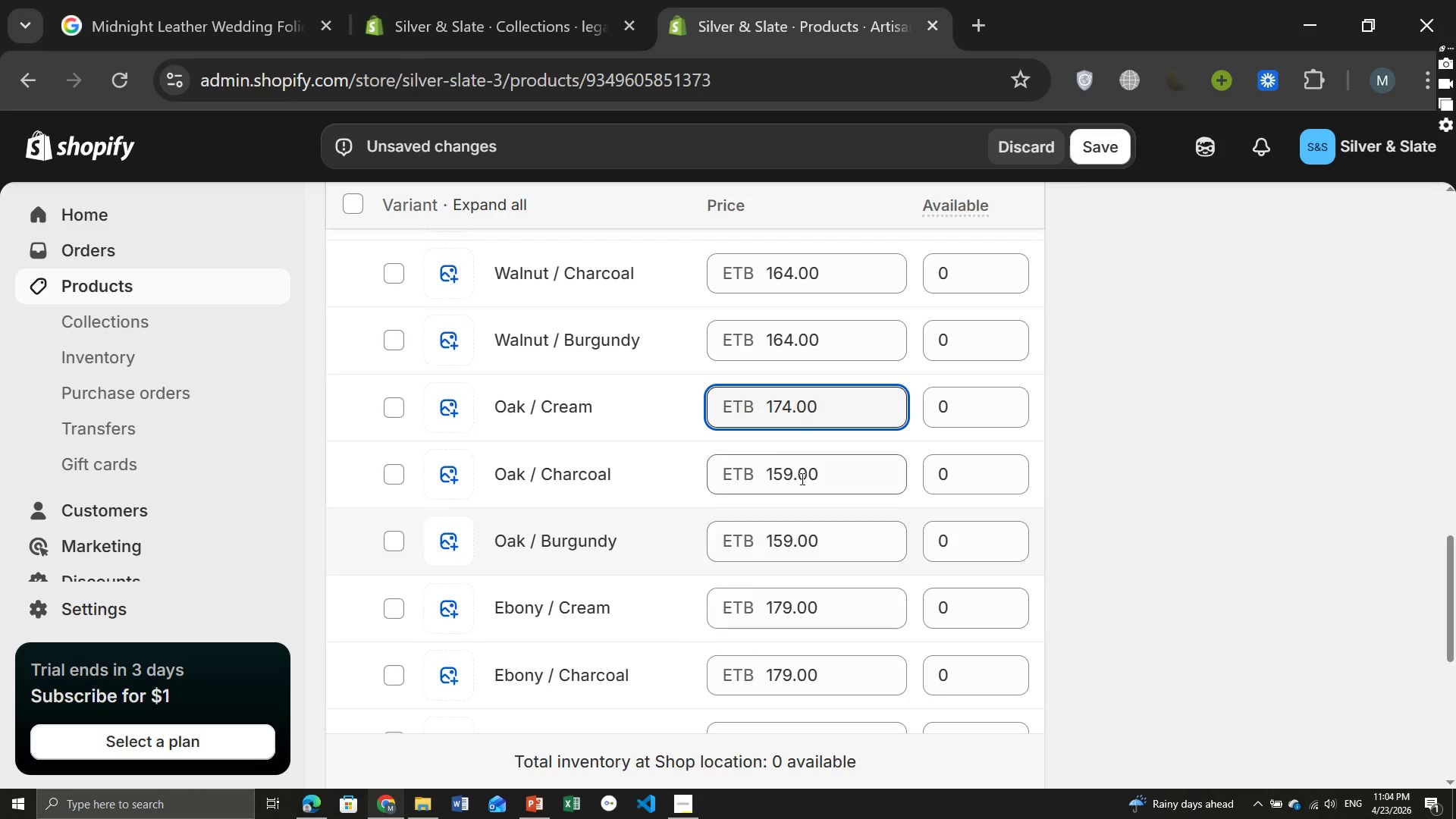 
double_click([799, 475])
 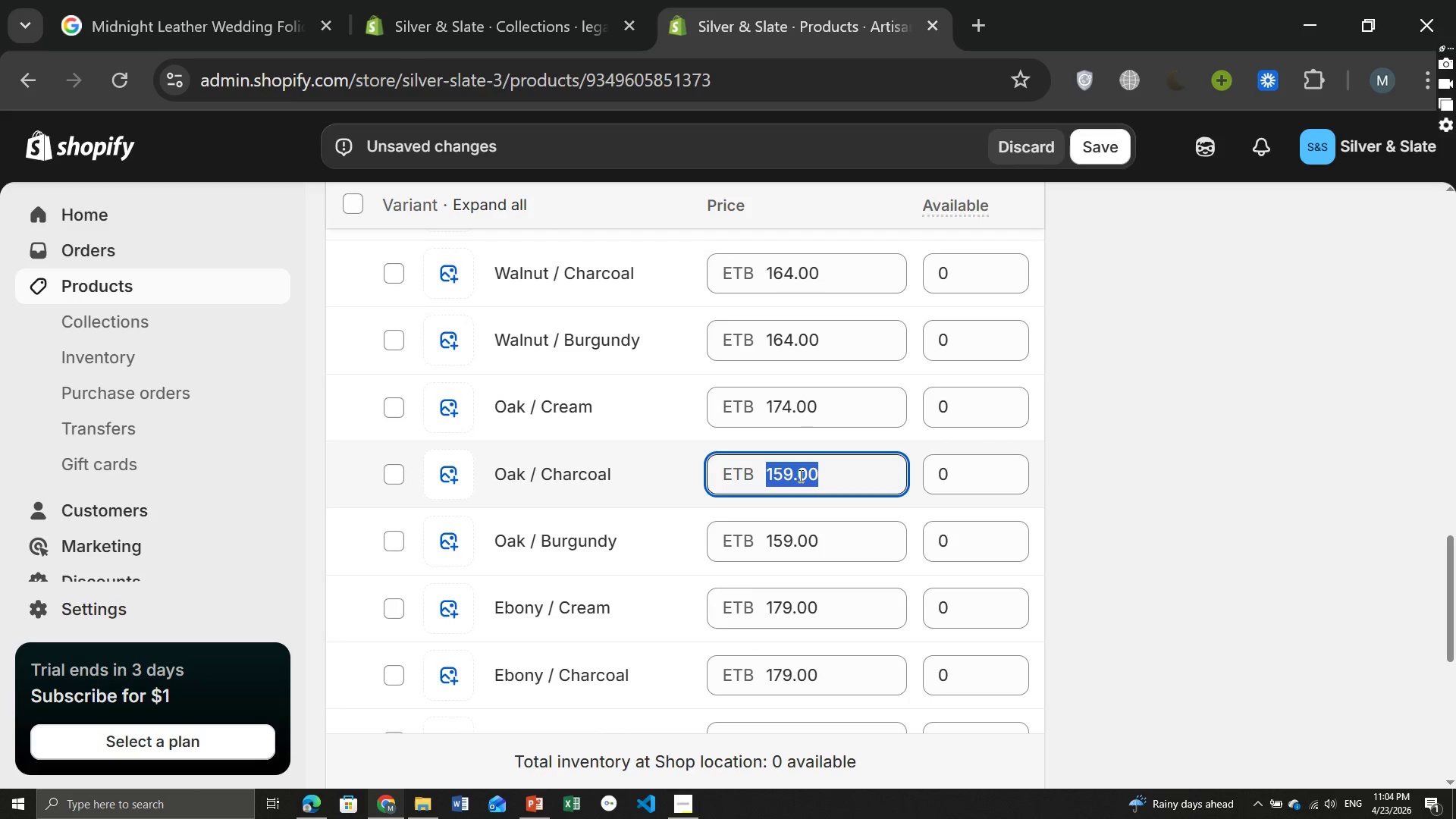 
key(Control+ControlLeft)
 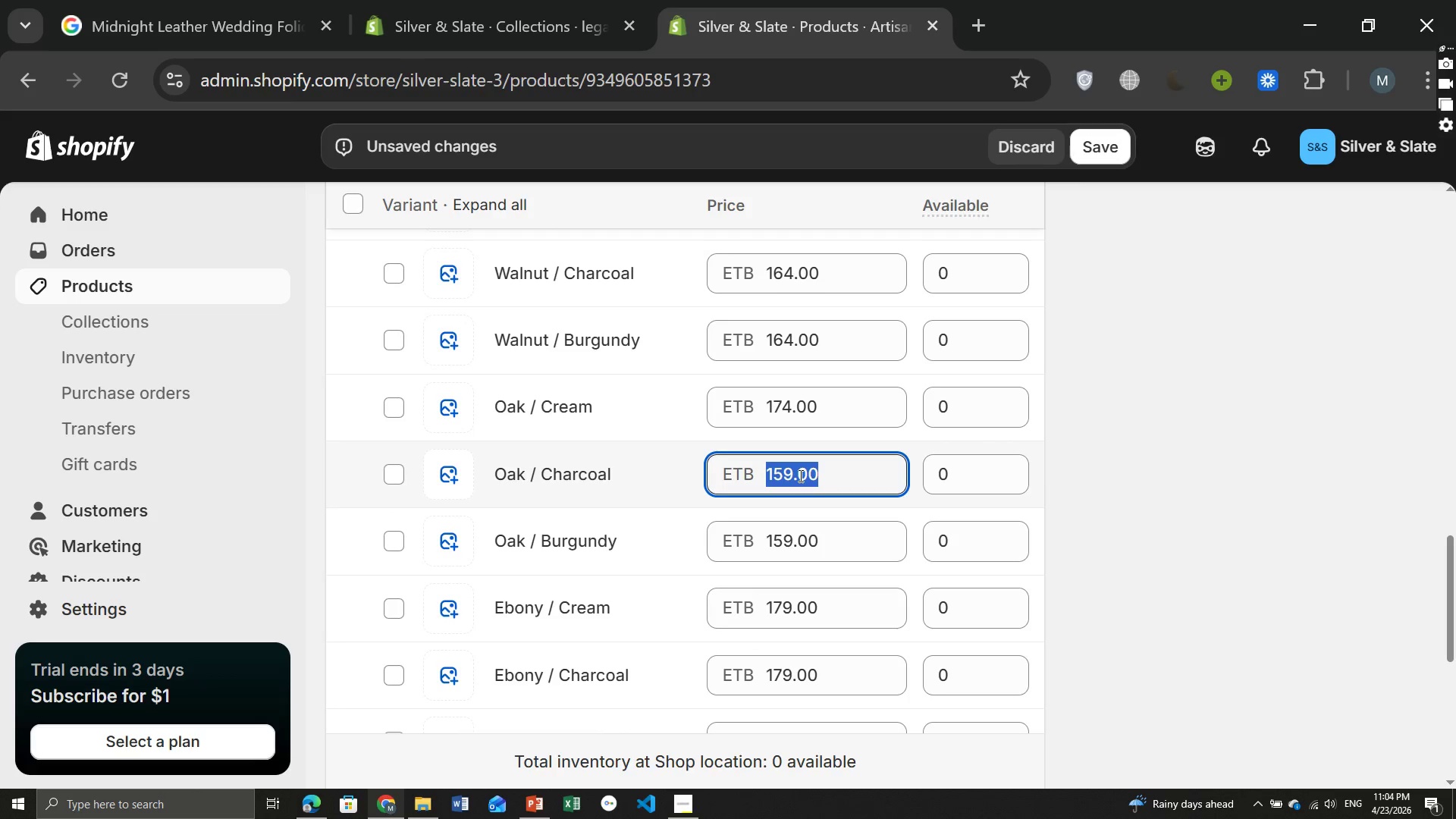 
key(Control+V)
 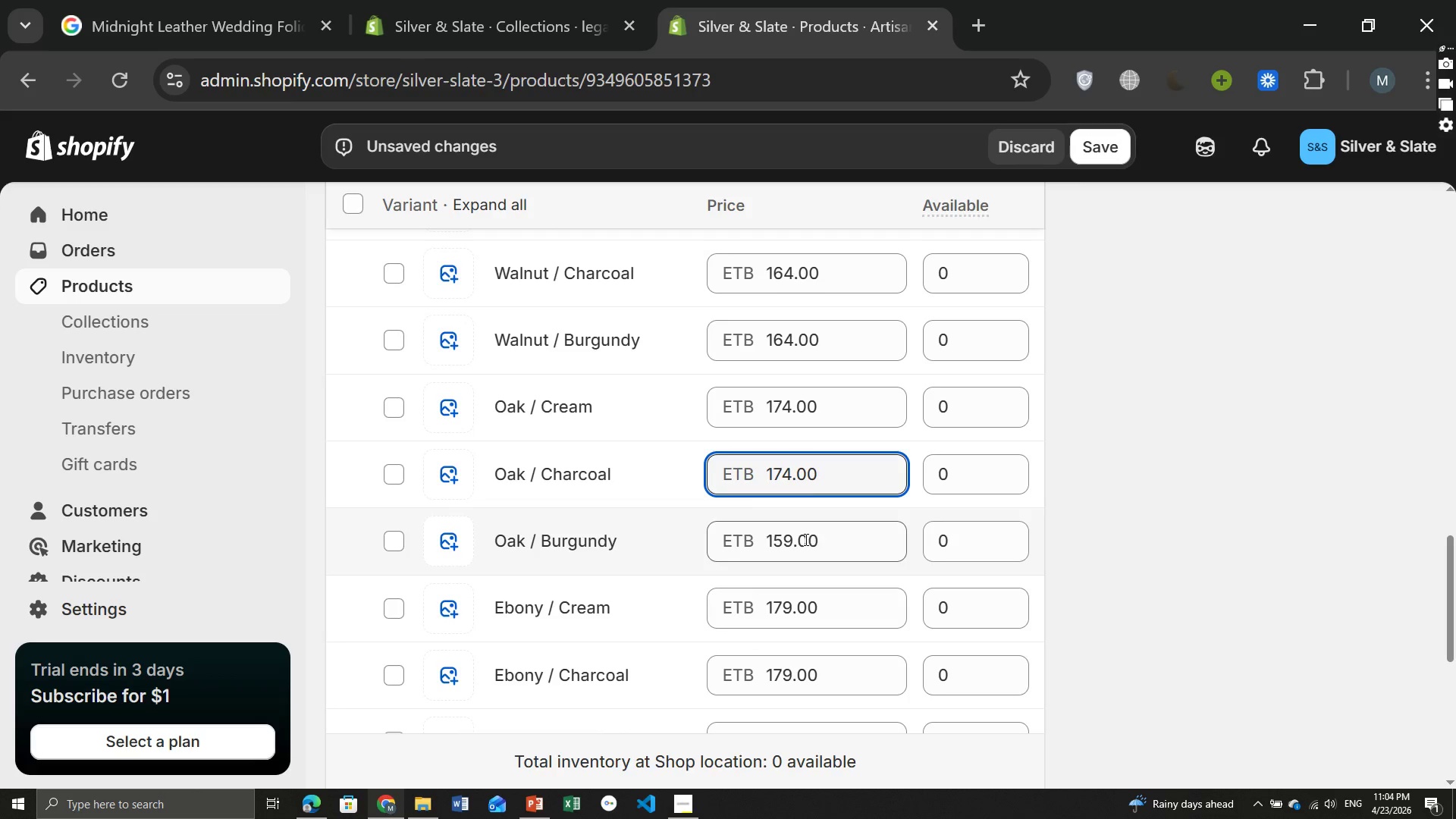 
double_click([805, 539])
 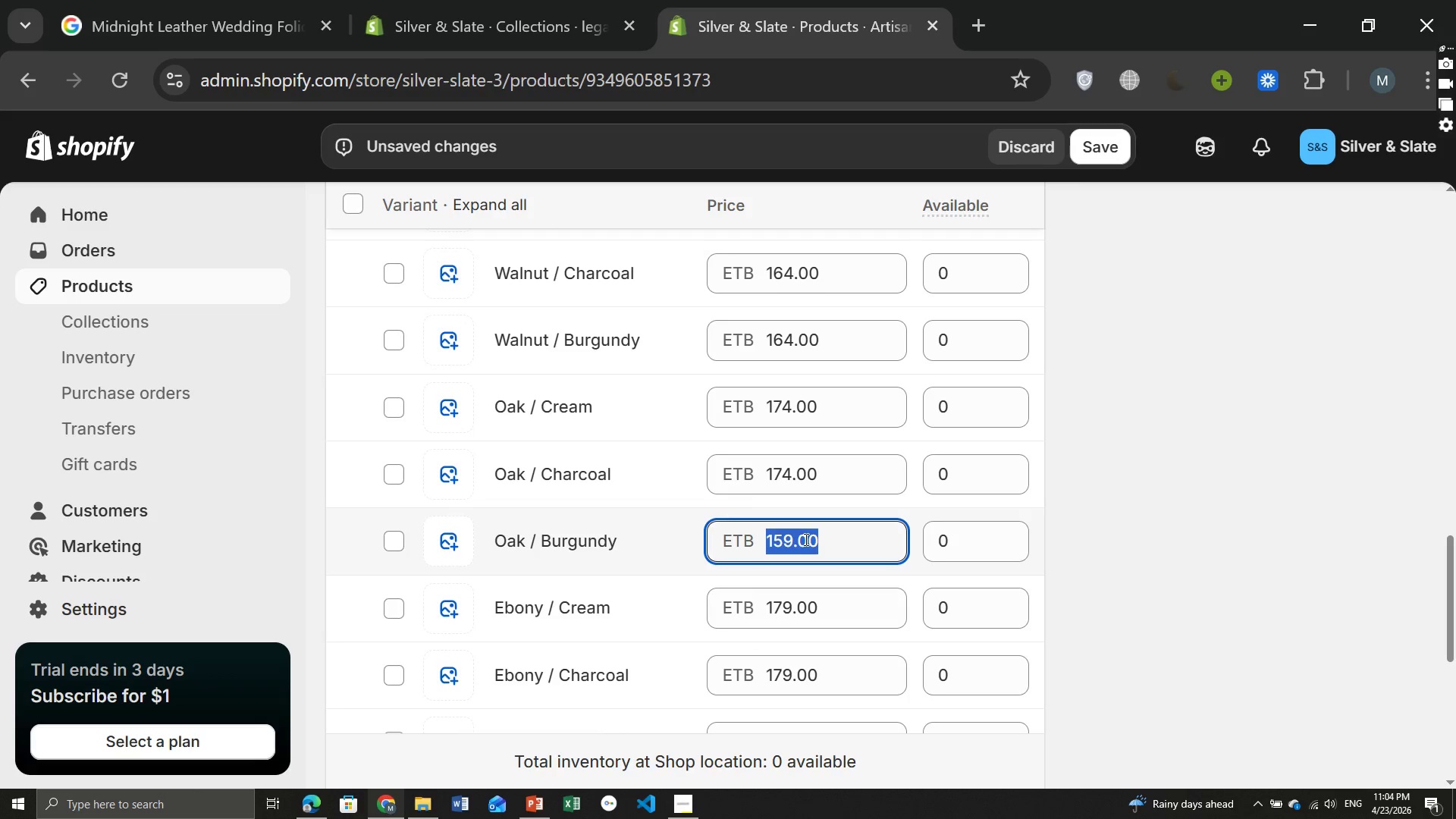 
key(Control+V)
 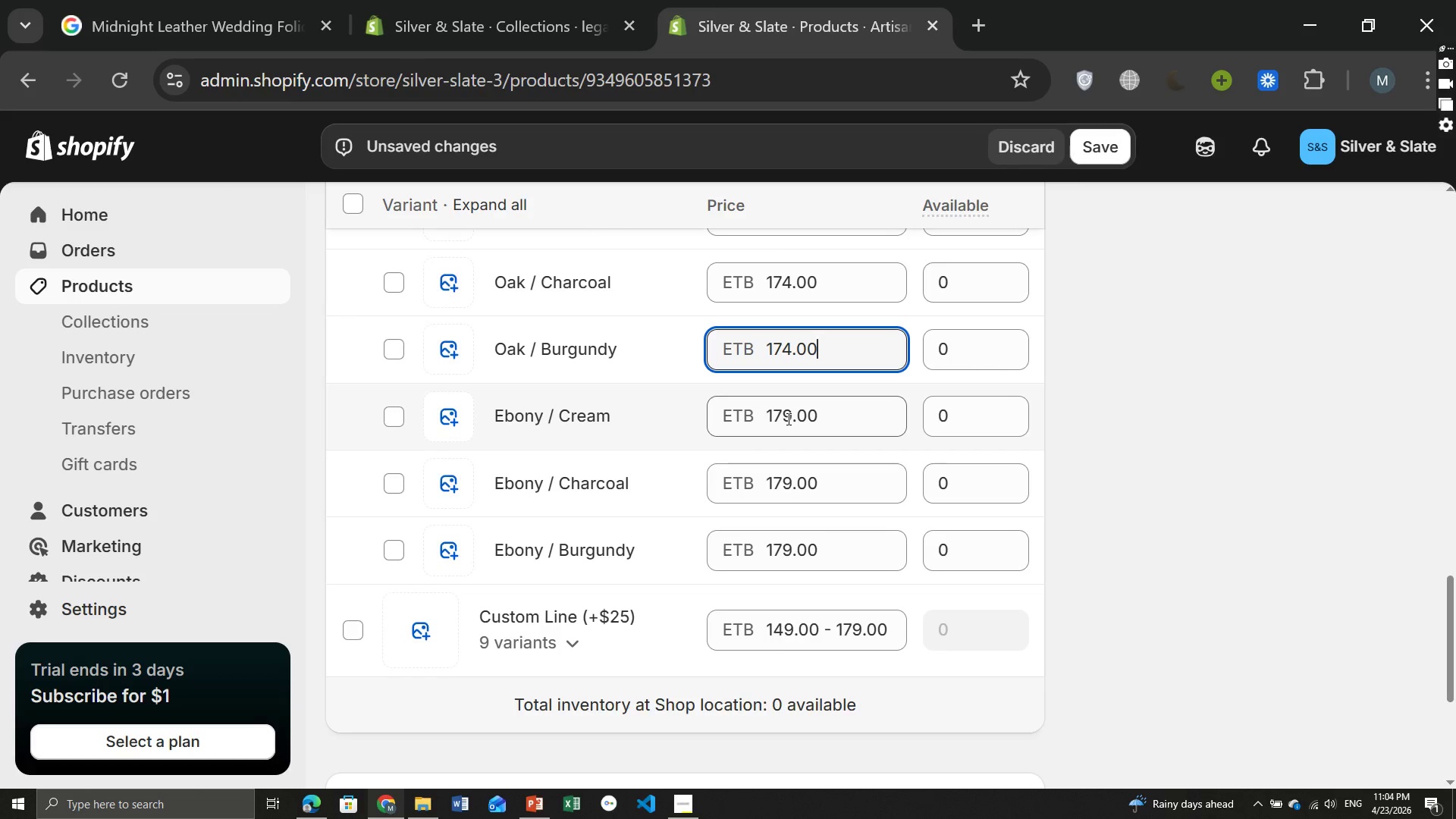 
double_click([787, 419])
 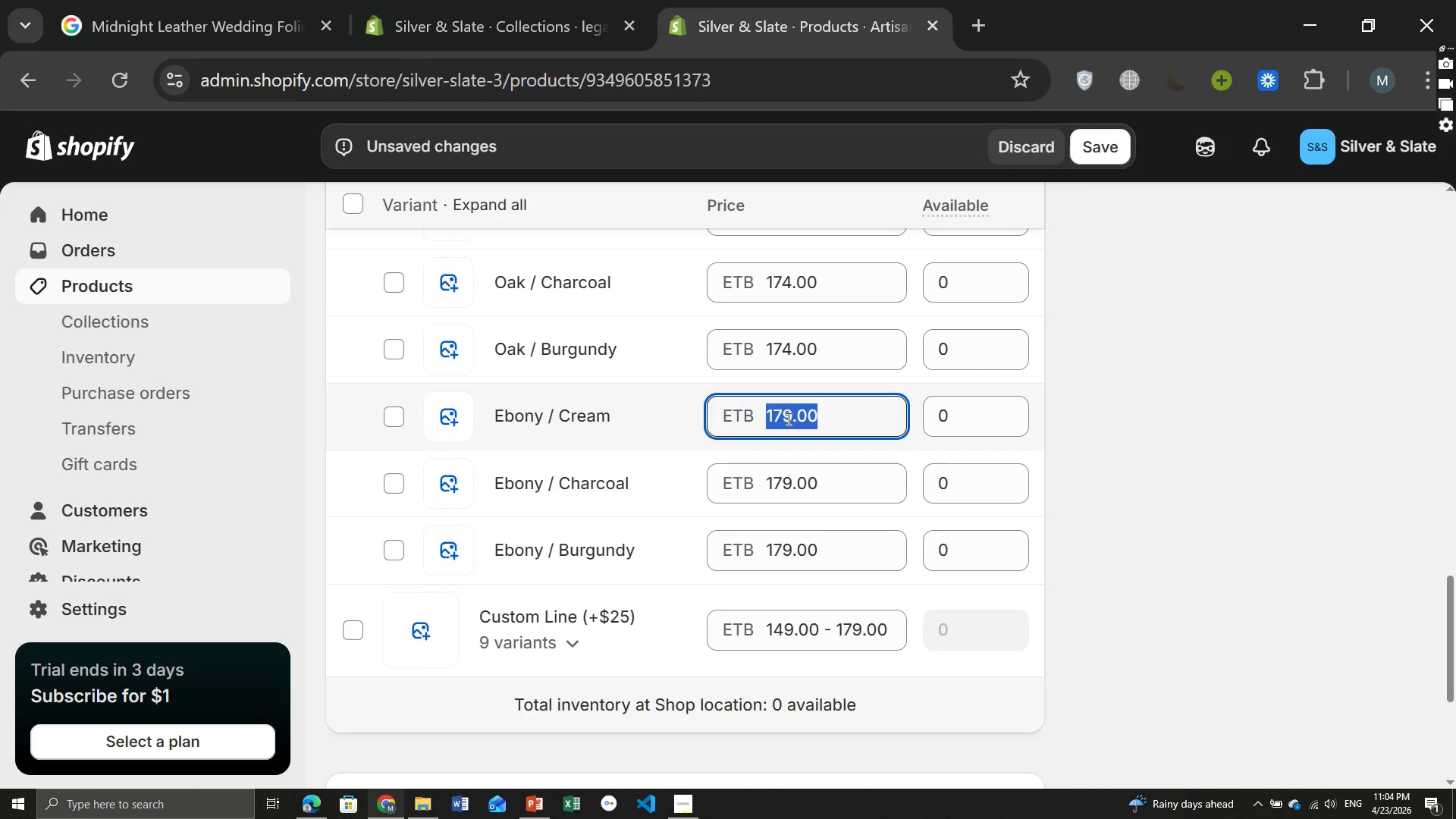 
key(Control+V)
 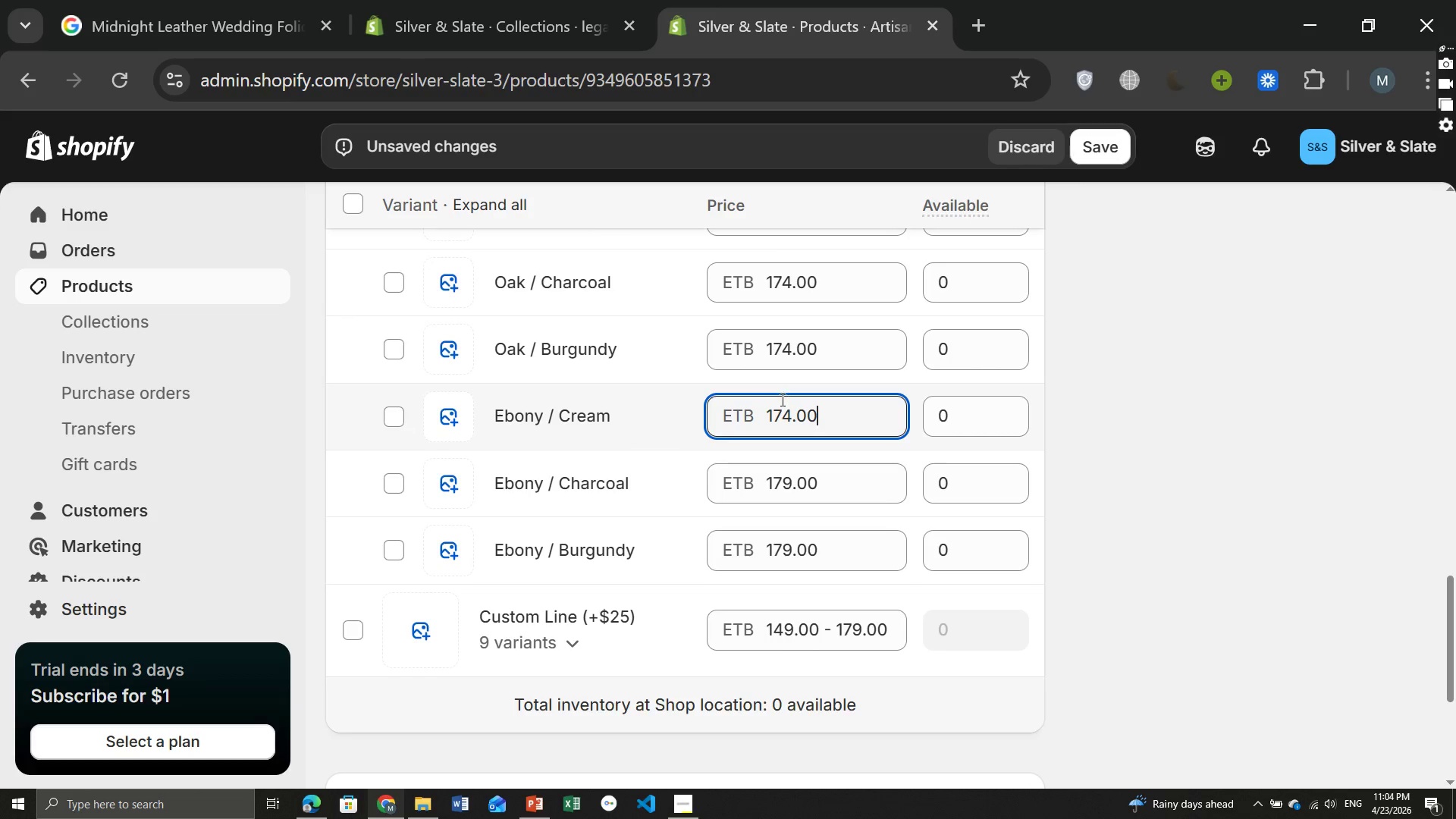 
left_click([786, 408])
 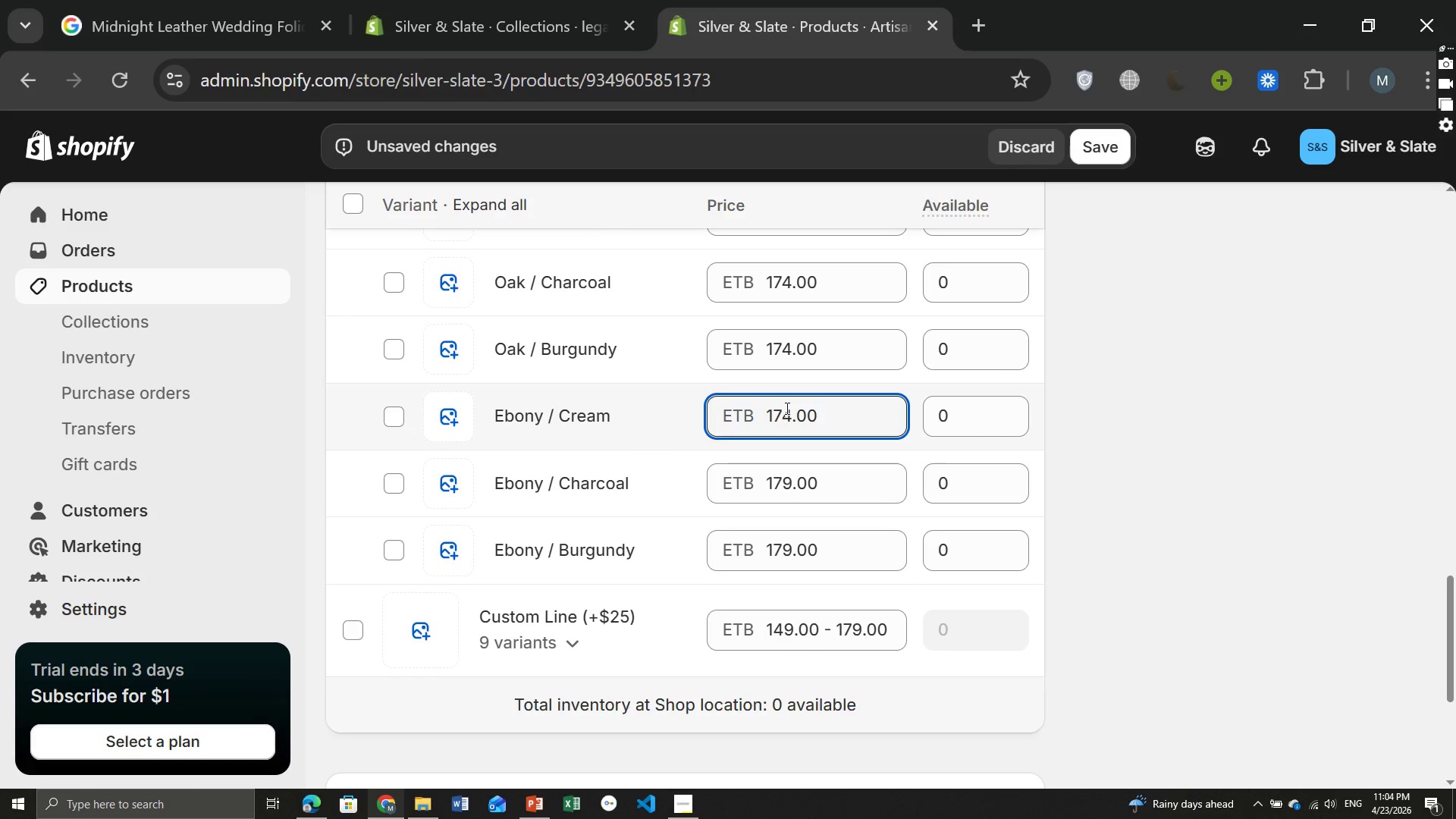 
key(Backspace)
 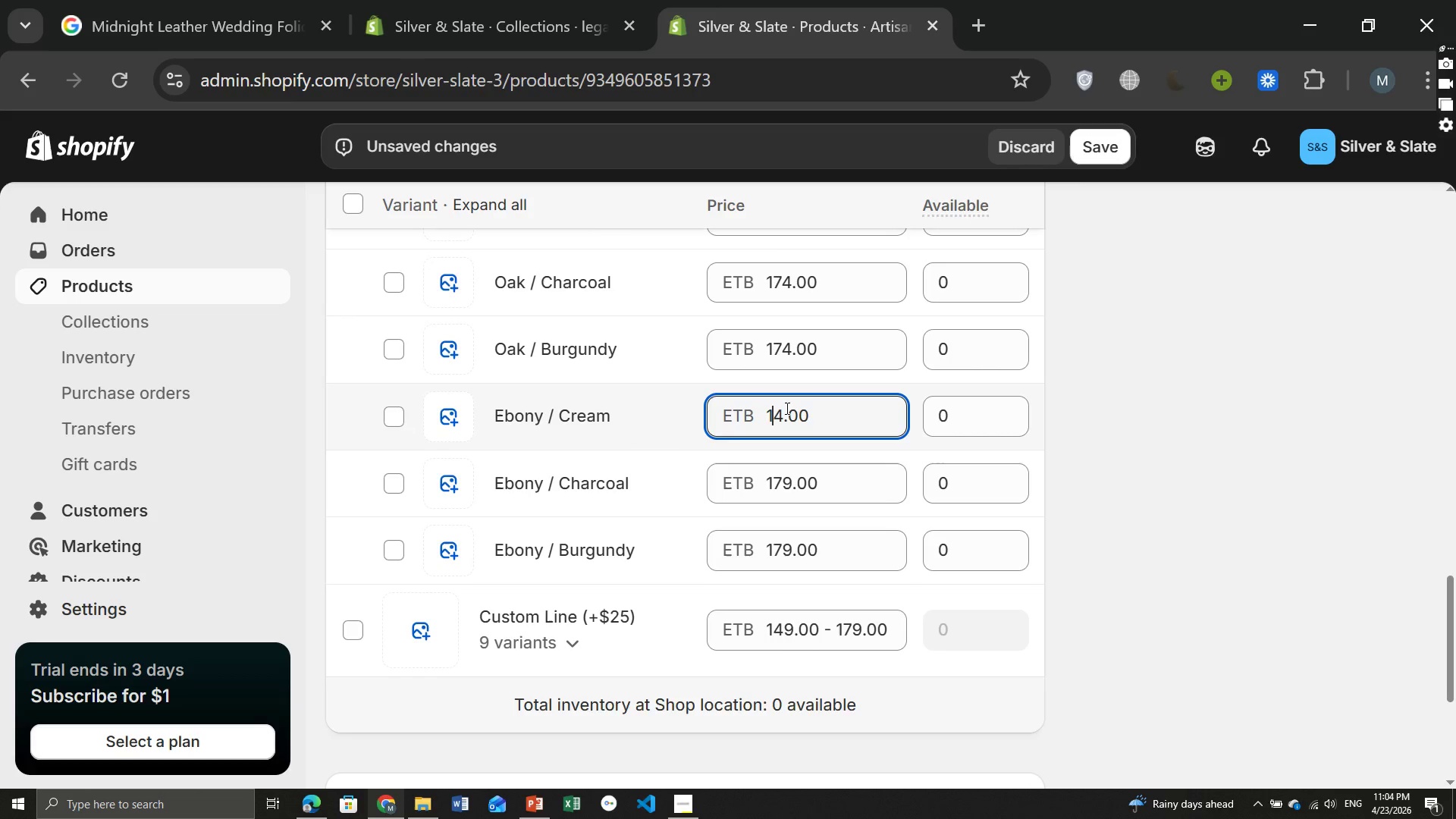 
key(9)
 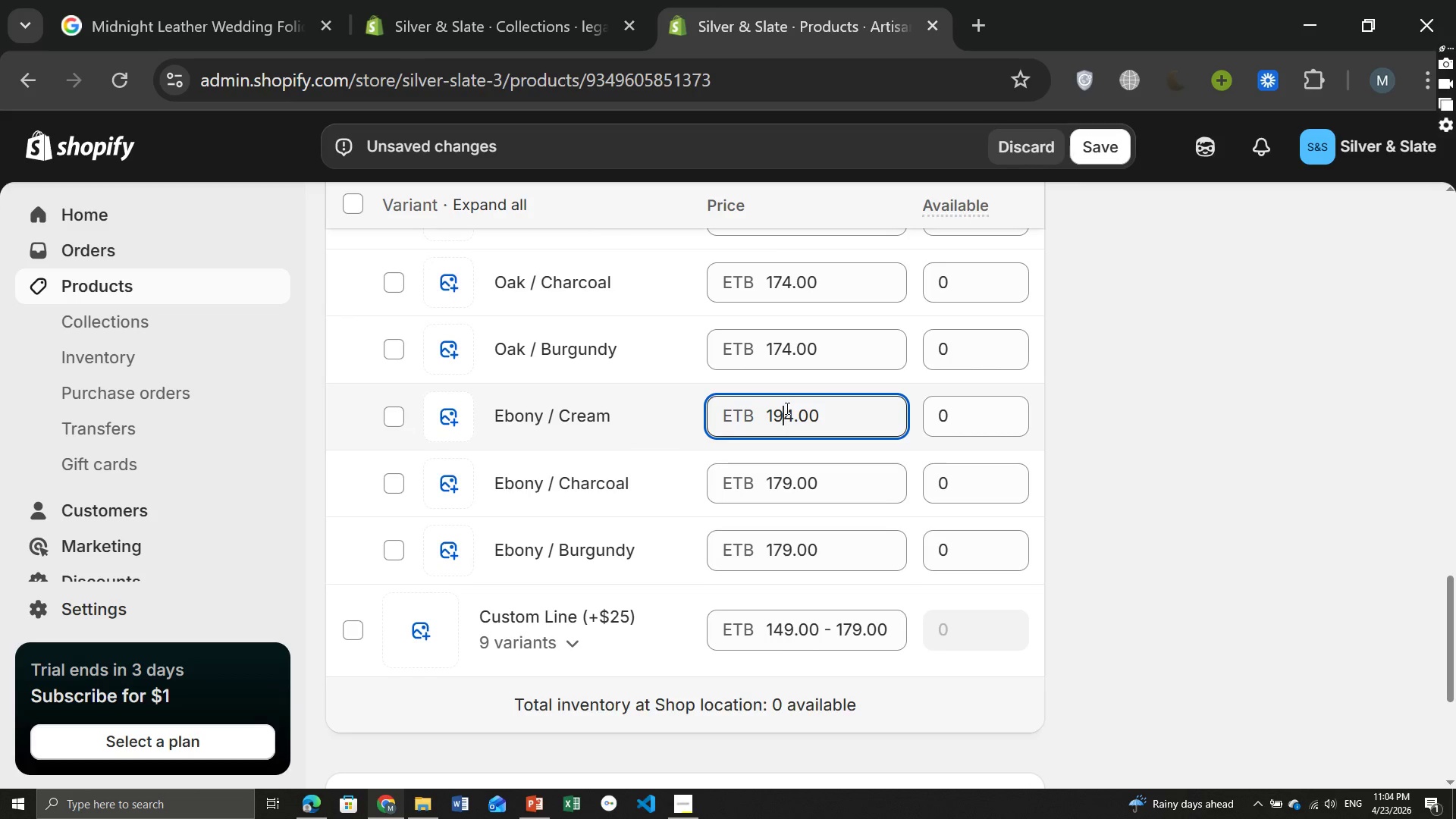 
key(Control+A)
 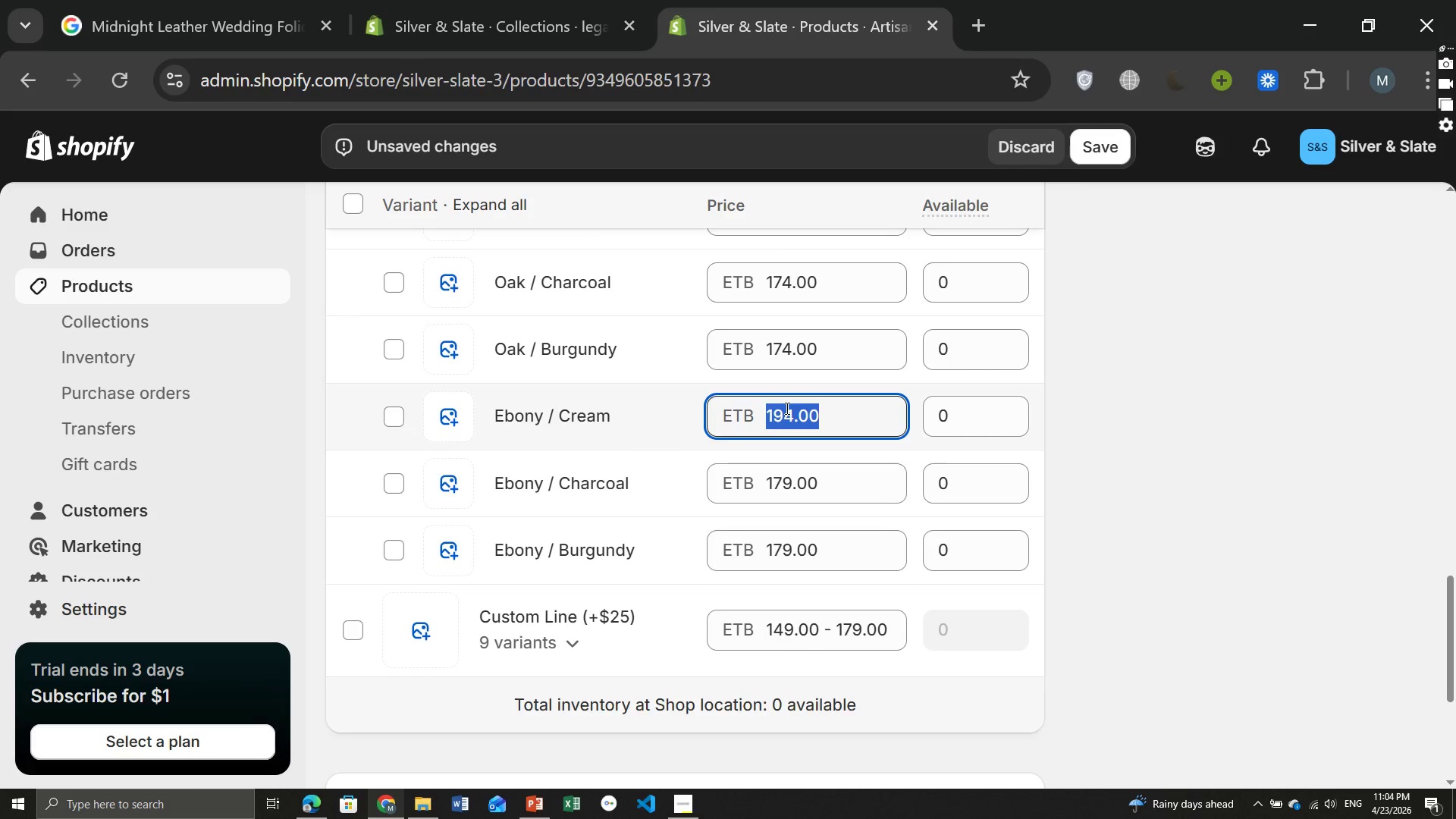 
key(Control+ControlLeft)
 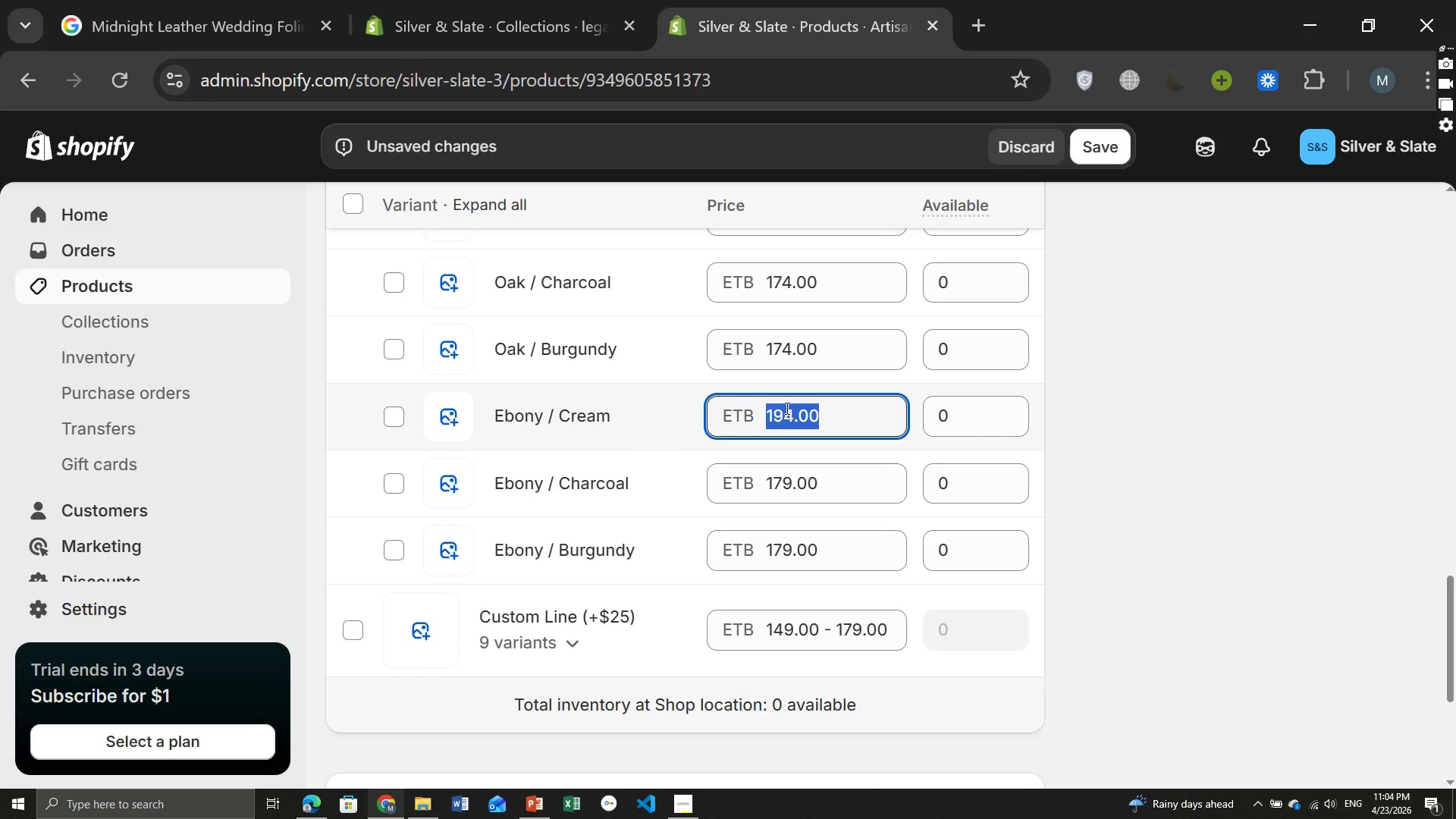 
key(Control+C)
 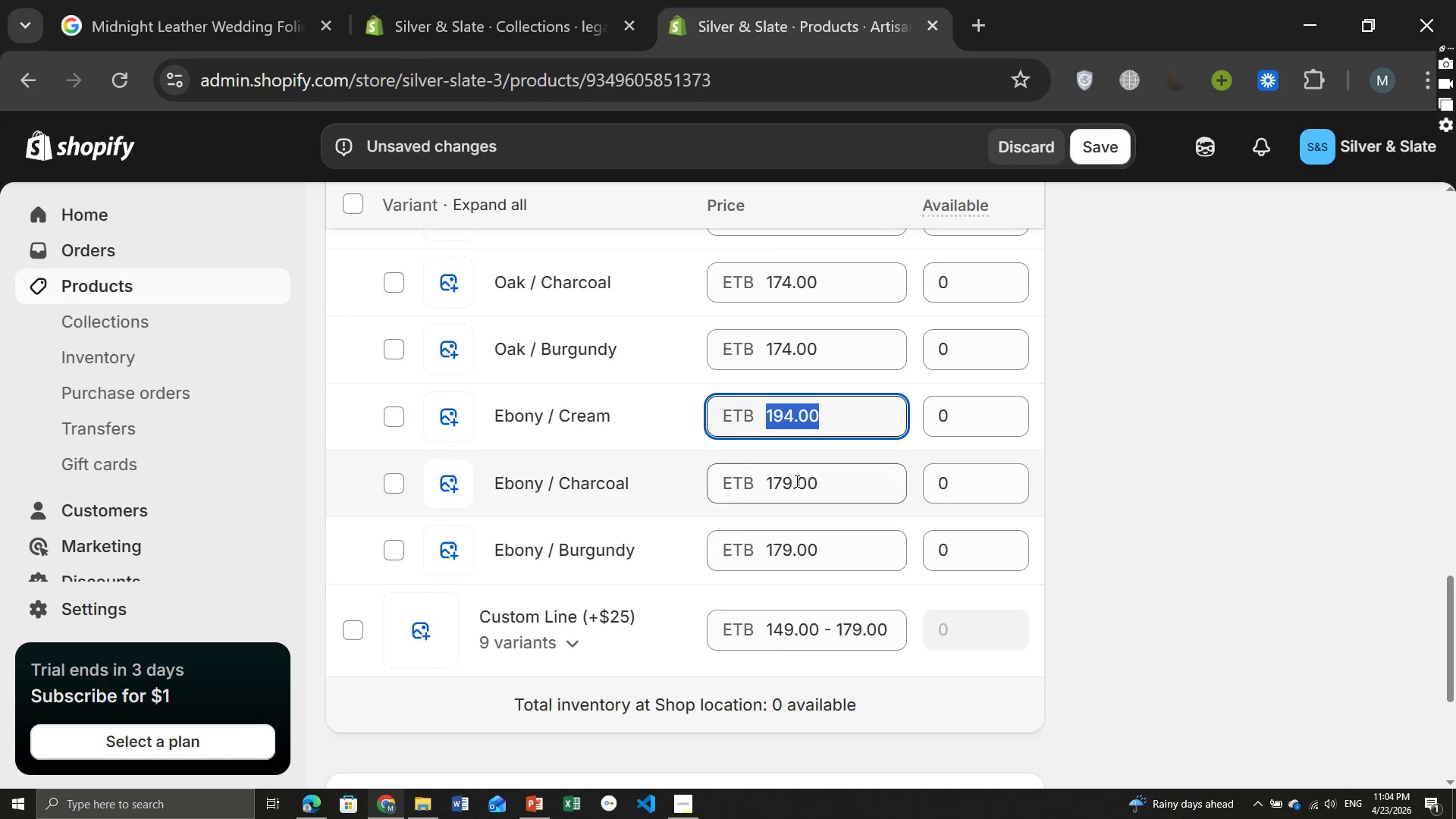 
double_click([795, 481])
 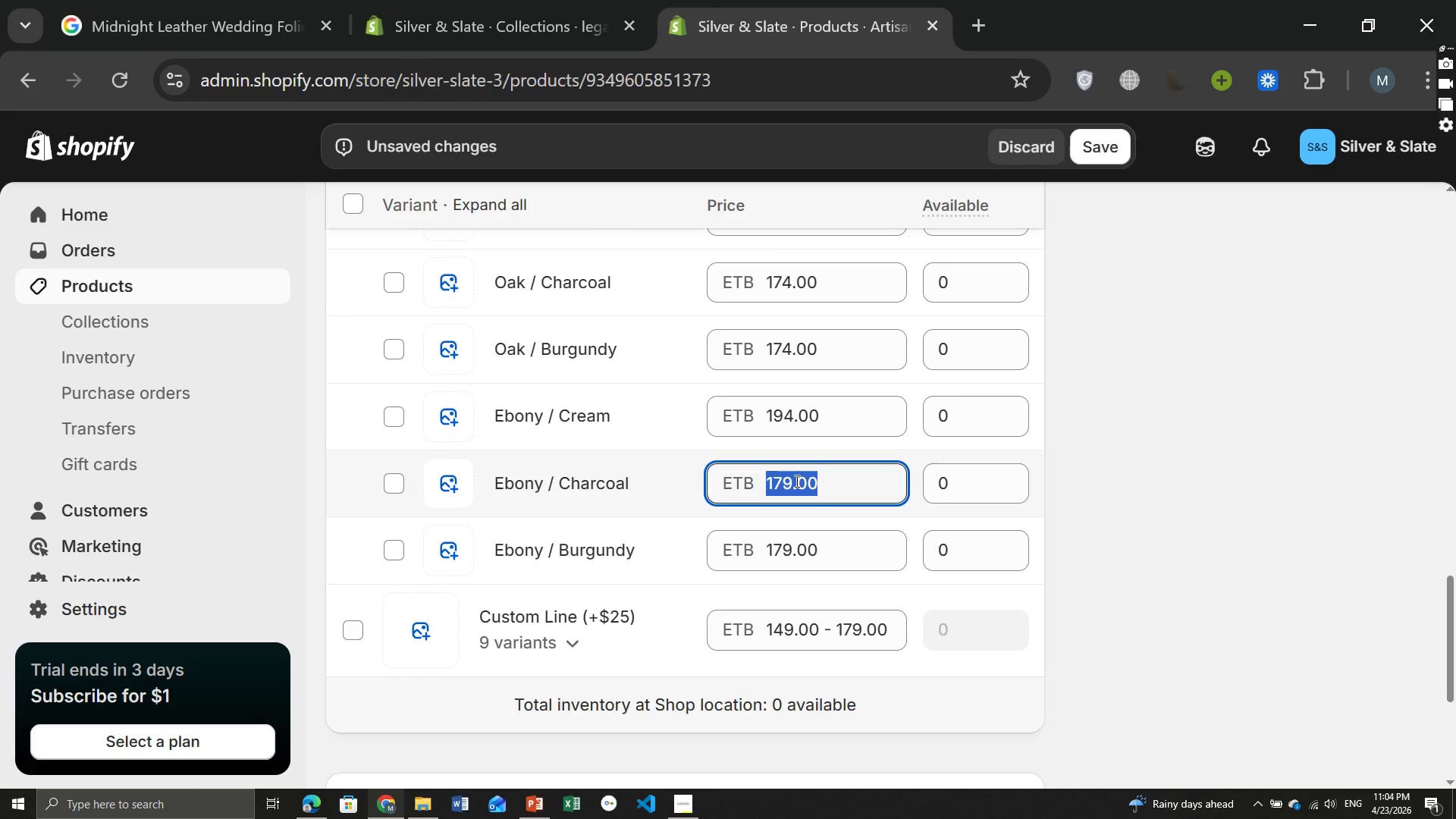 
key(Control+V)
 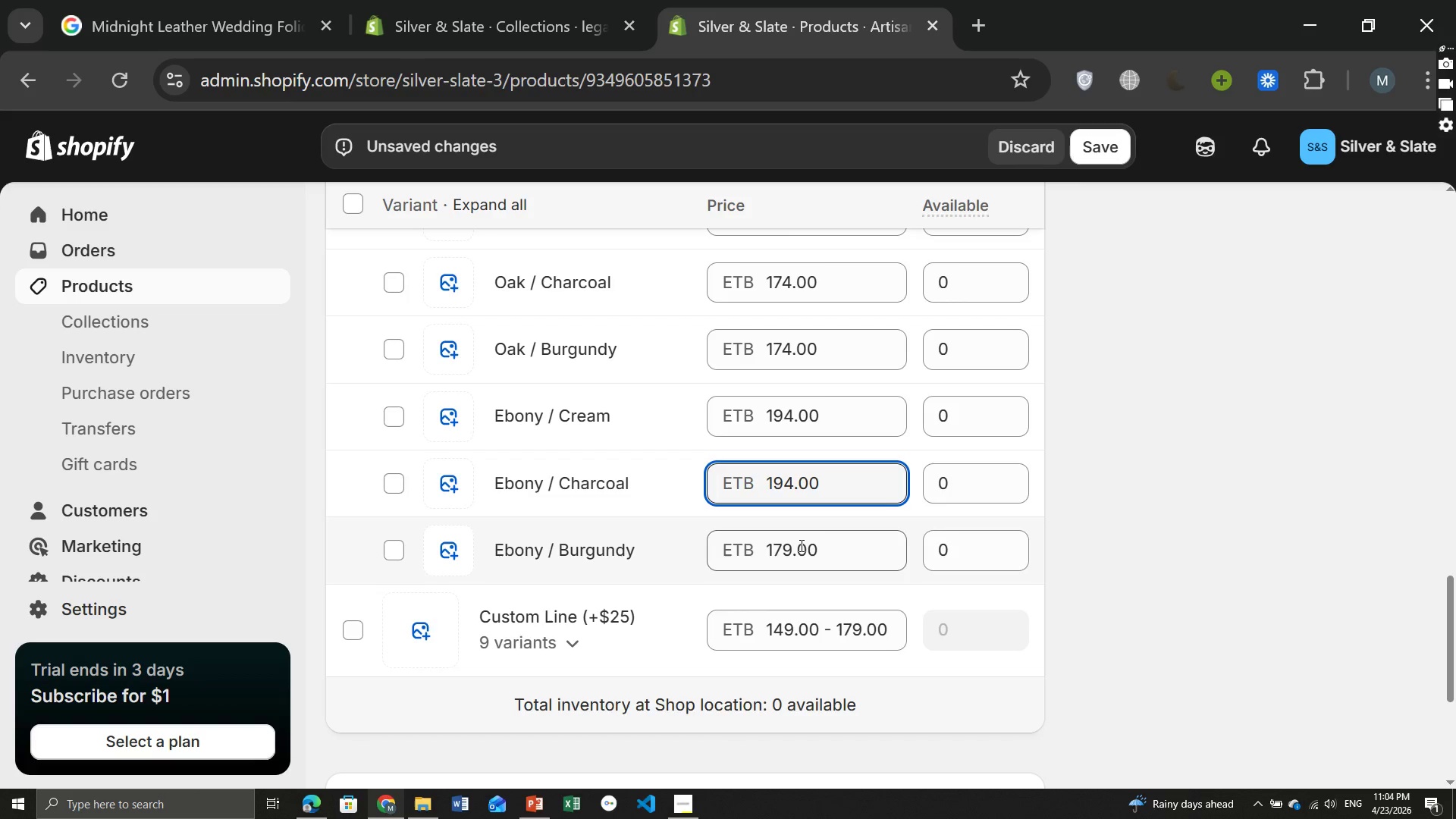 
double_click([800, 545])
 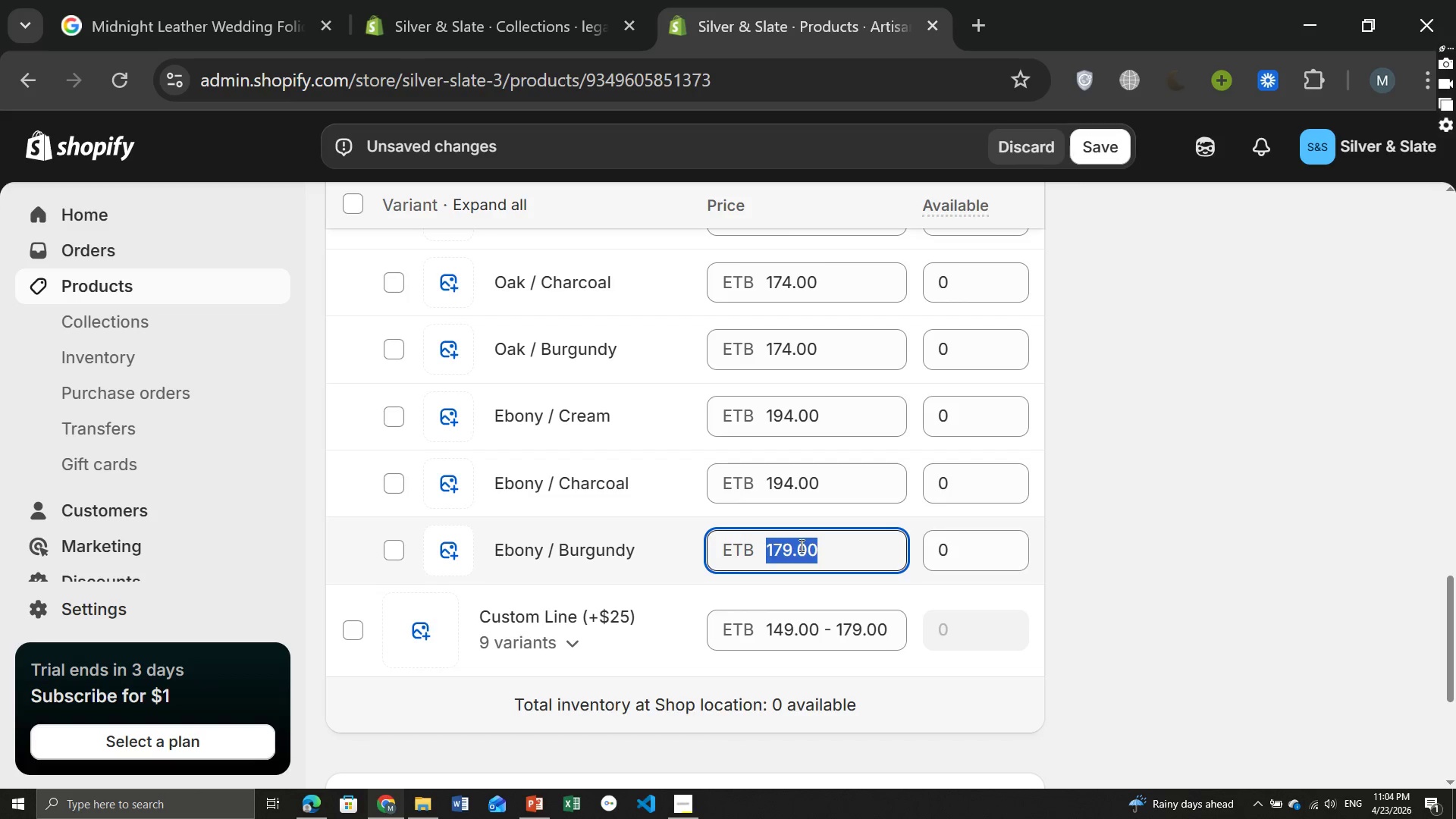 
key(Control+V)
 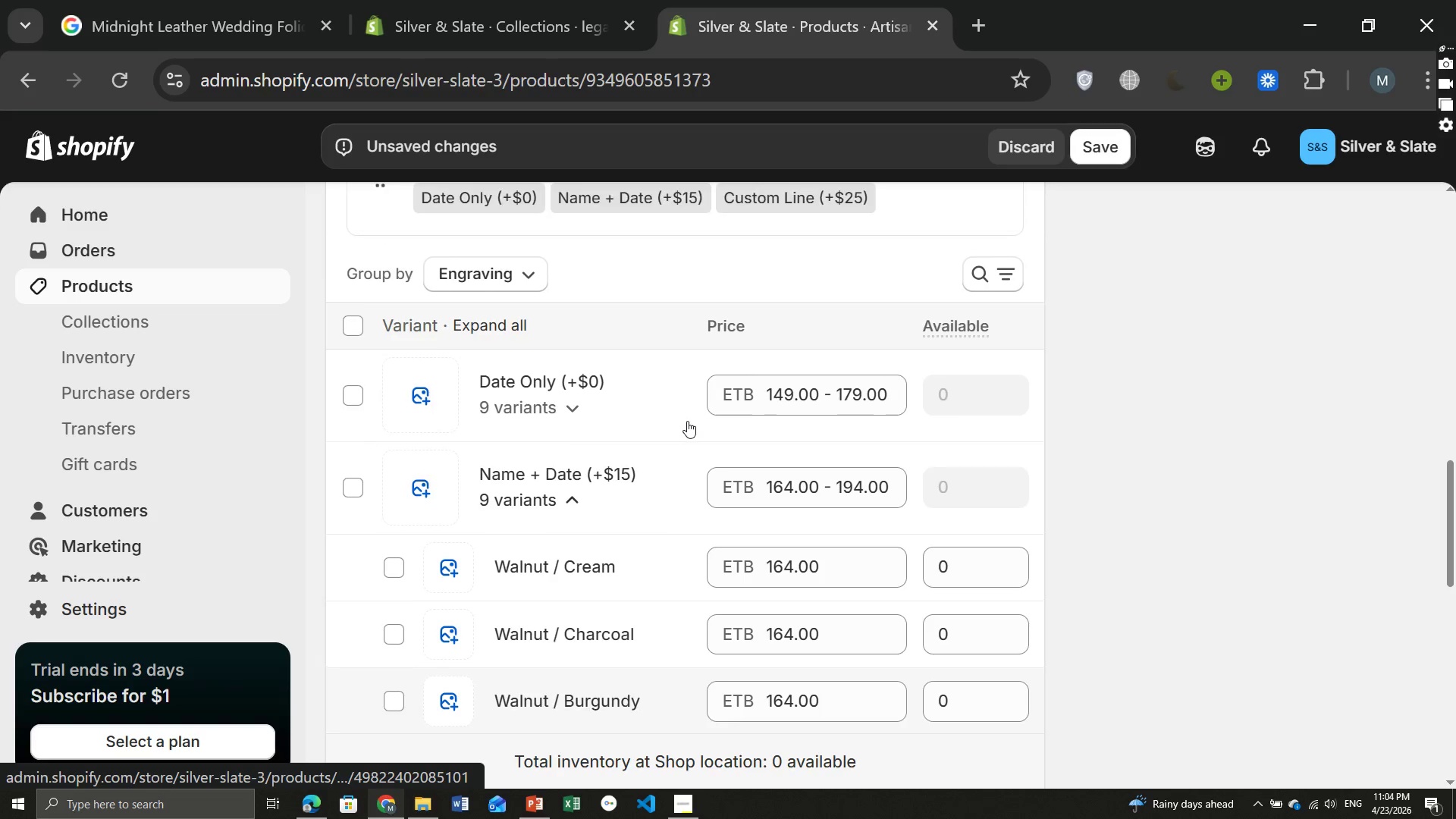 
mouse_move([585, 601])
 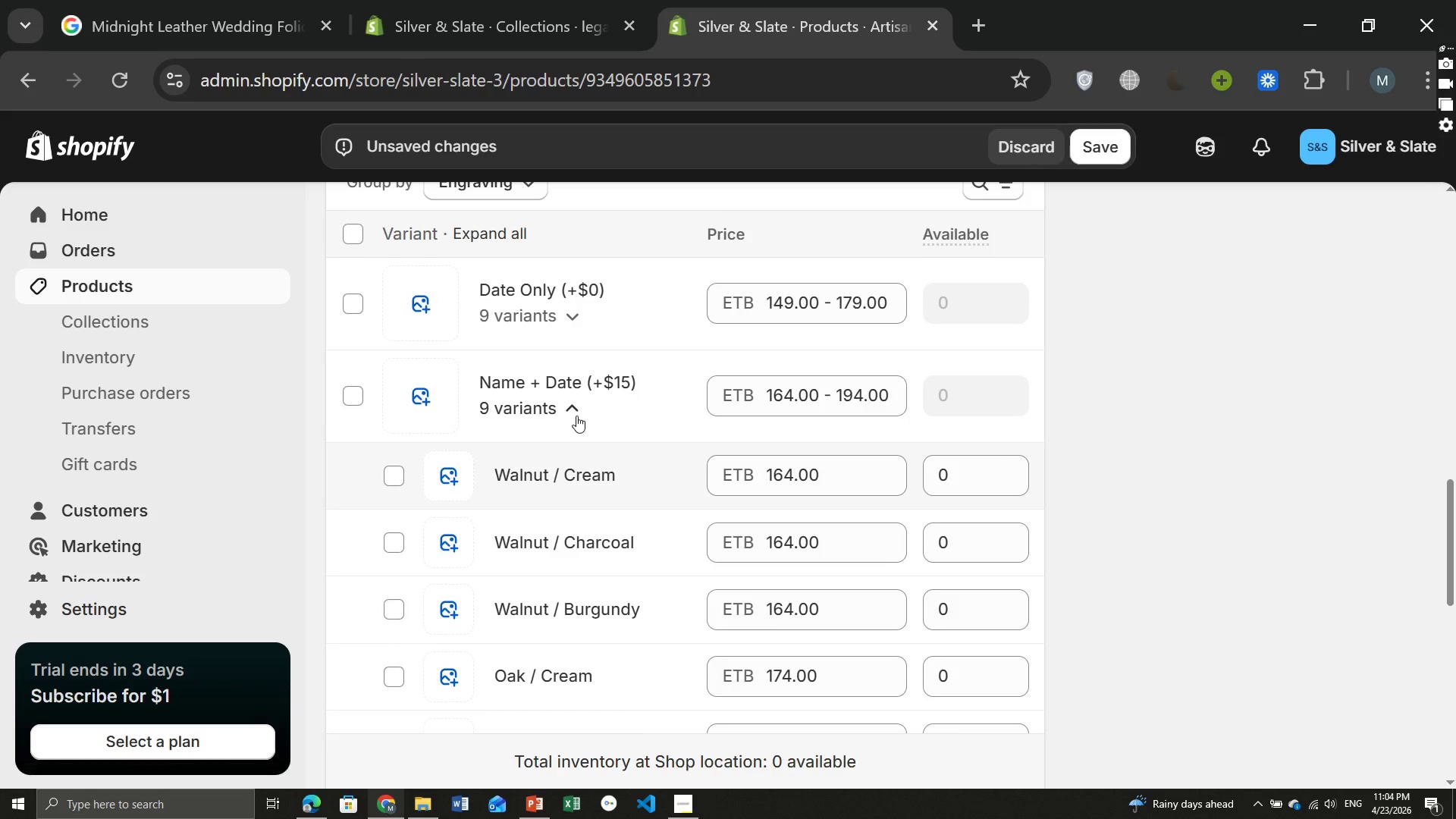 
left_click([576, 410])
 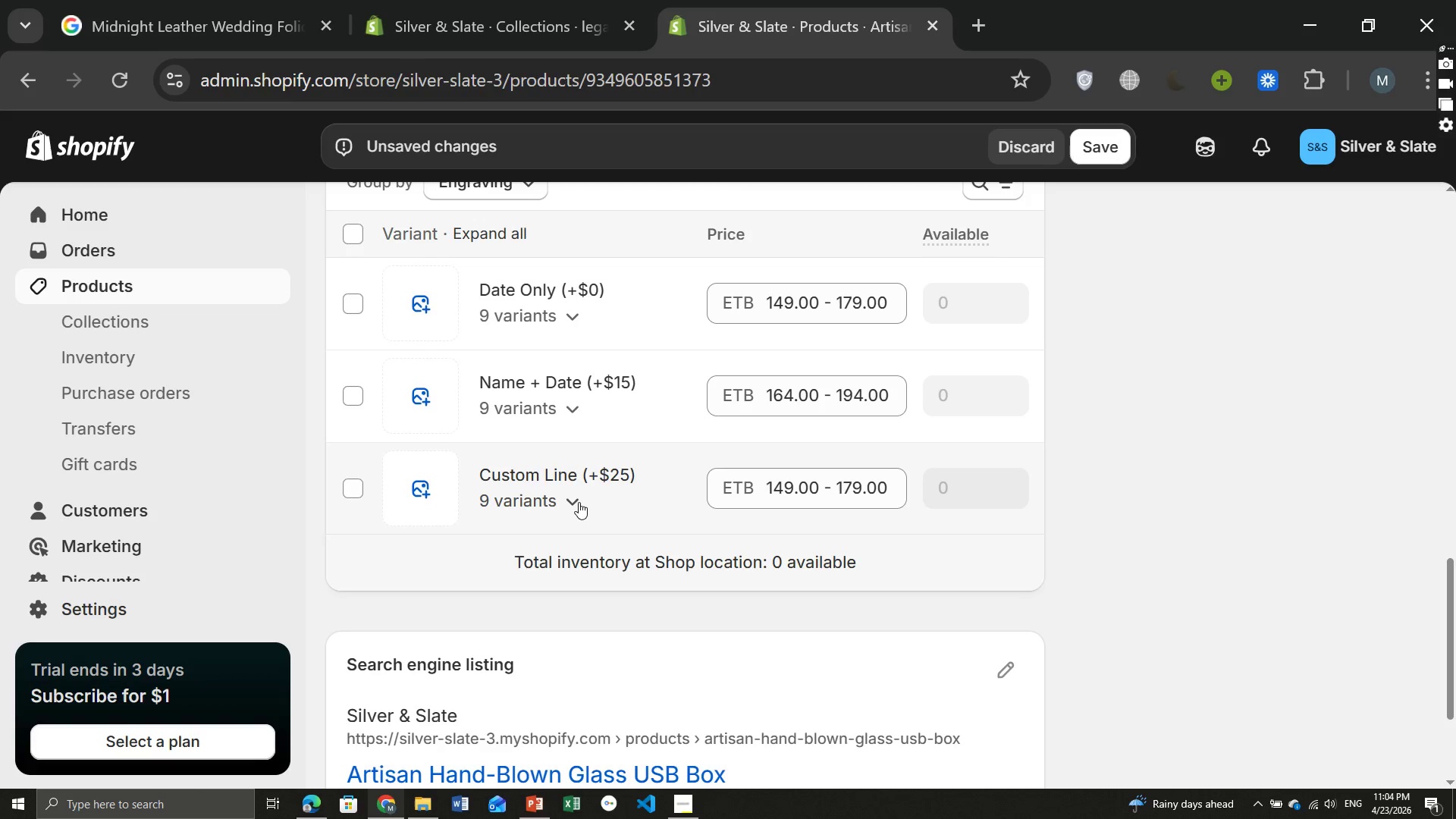 
left_click([579, 502])
 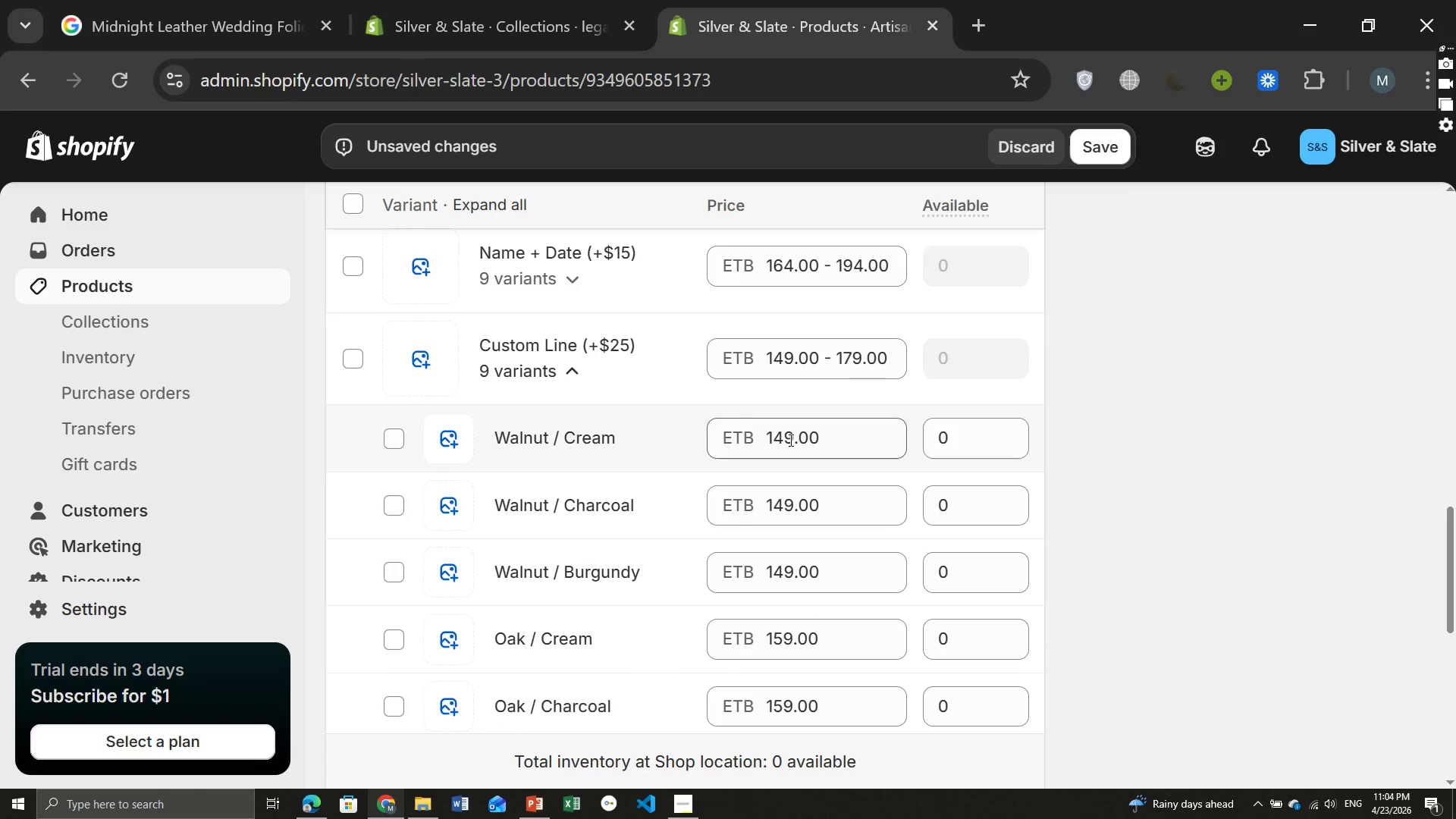 
double_click([787, 438])
 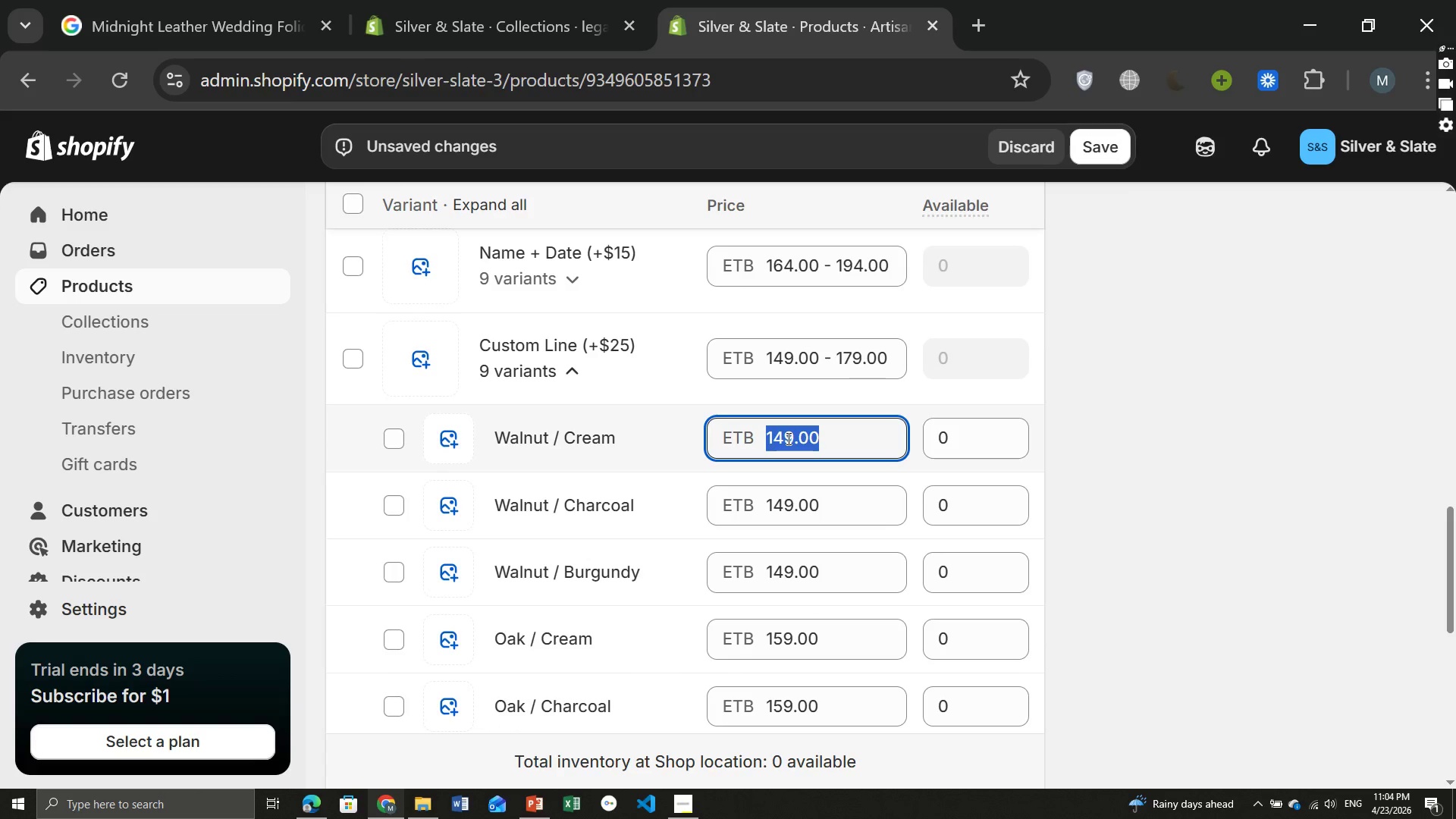 
key(Control+ControlLeft)
 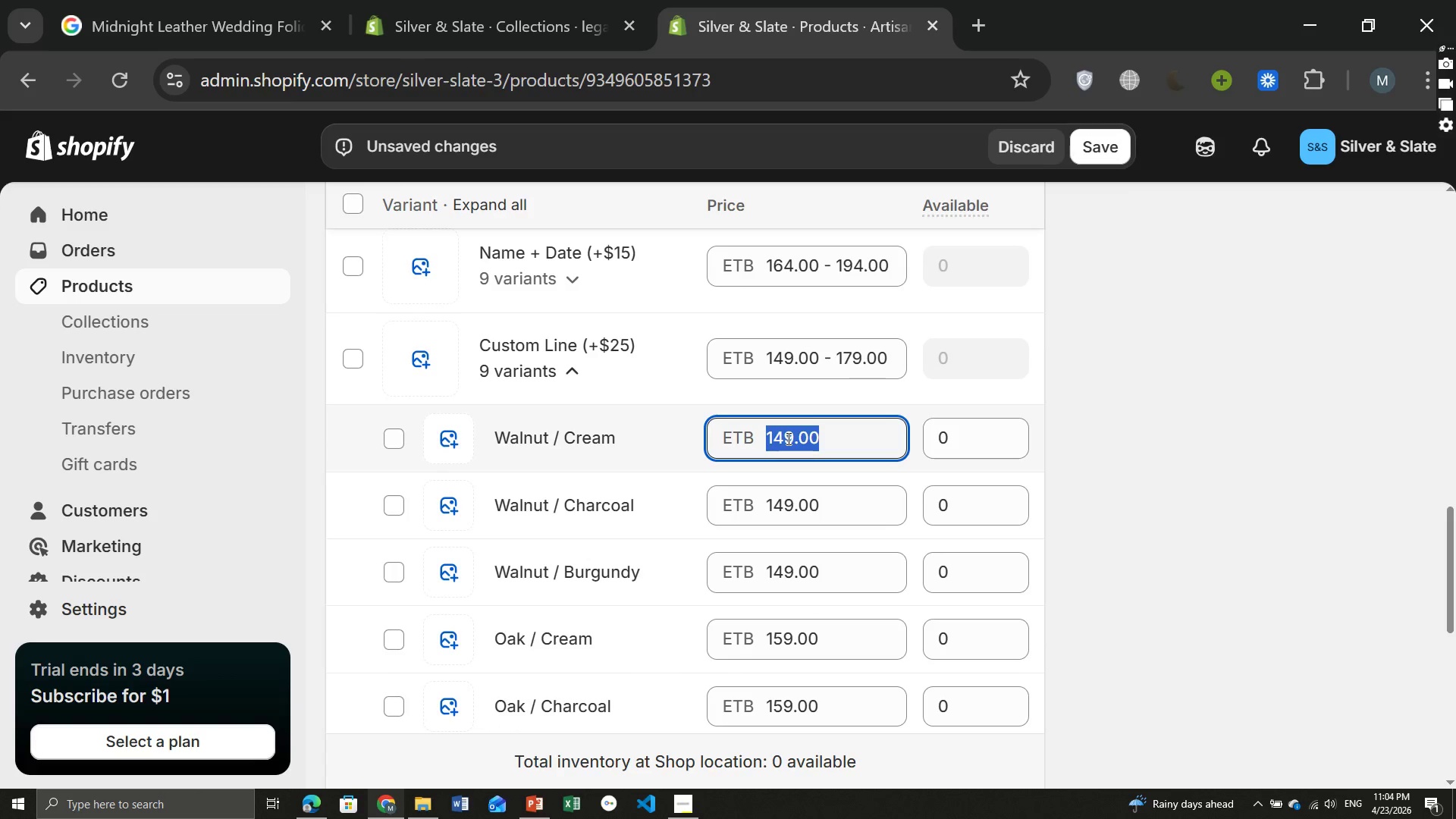 
key(Control+V)
 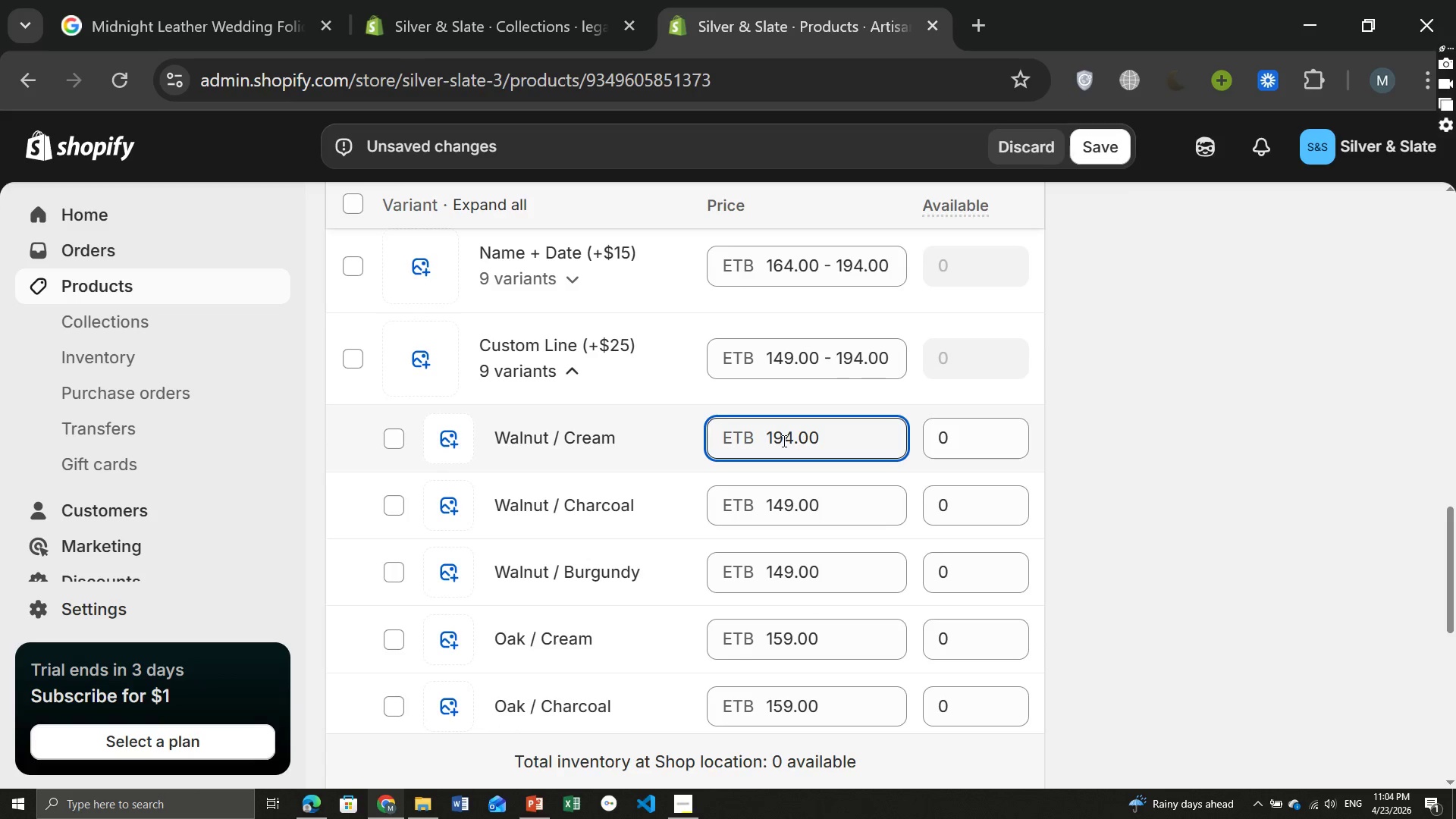 
left_click([783, 441])
 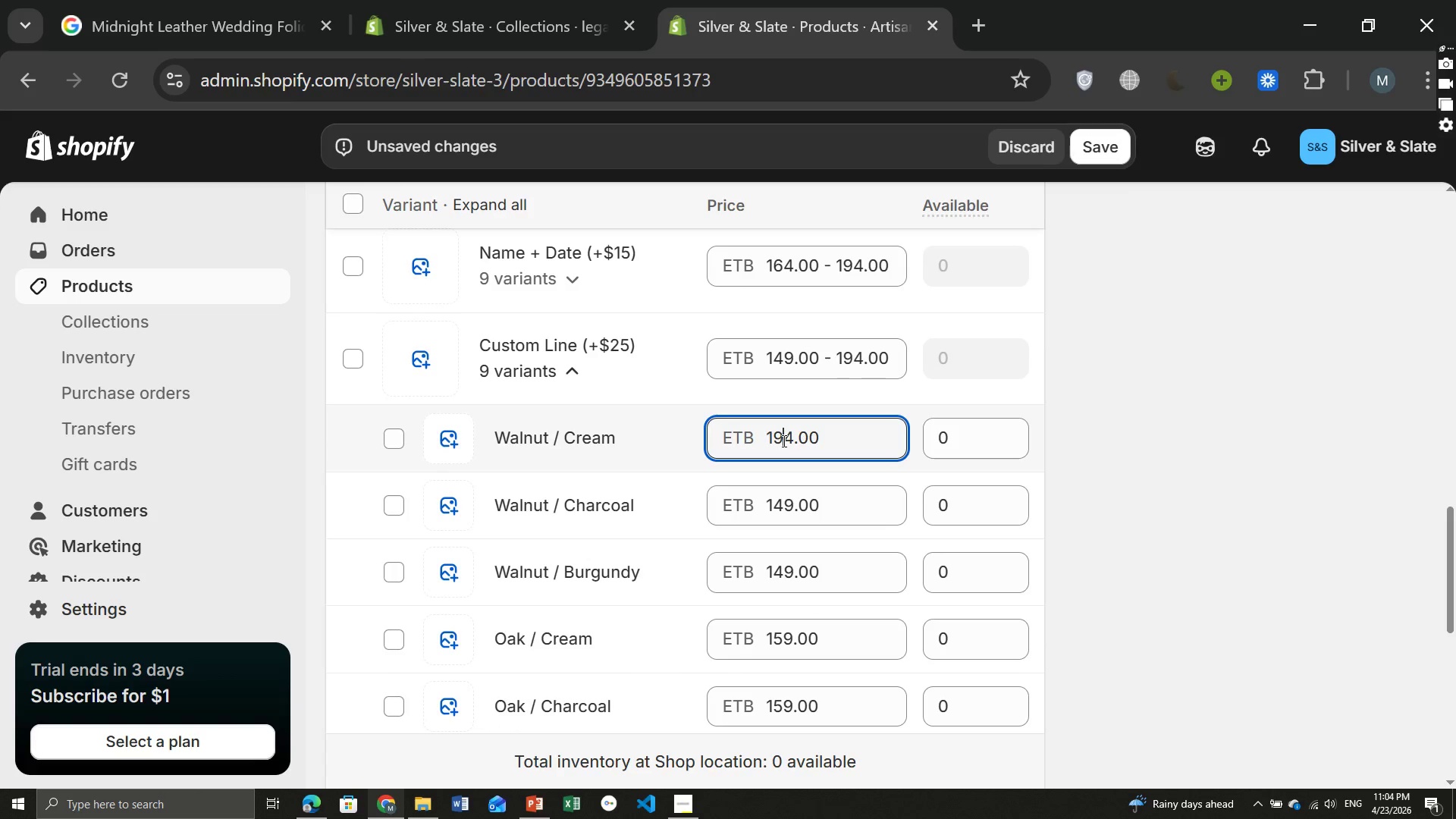 
key(Backspace)
 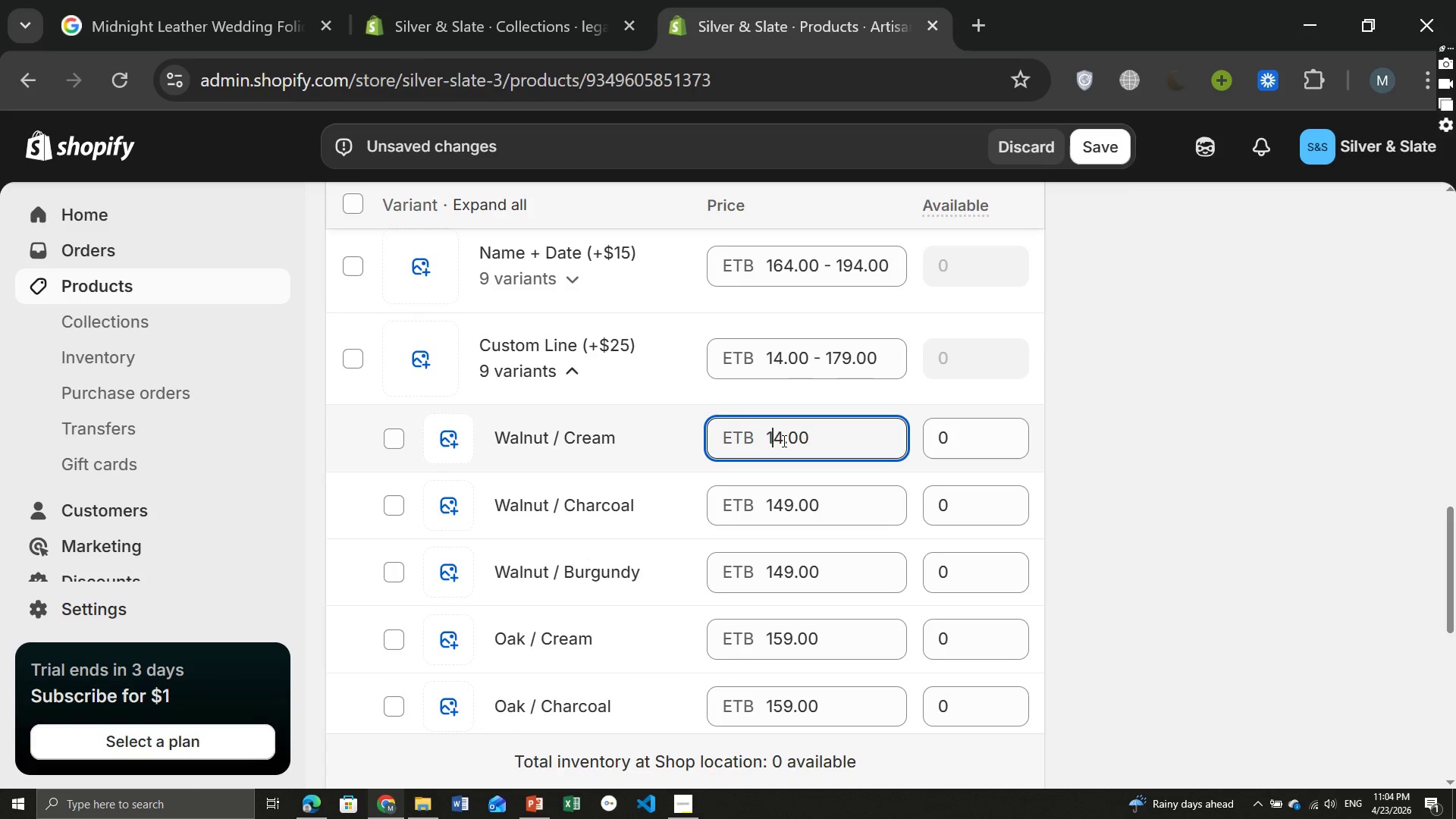 
key(7)
 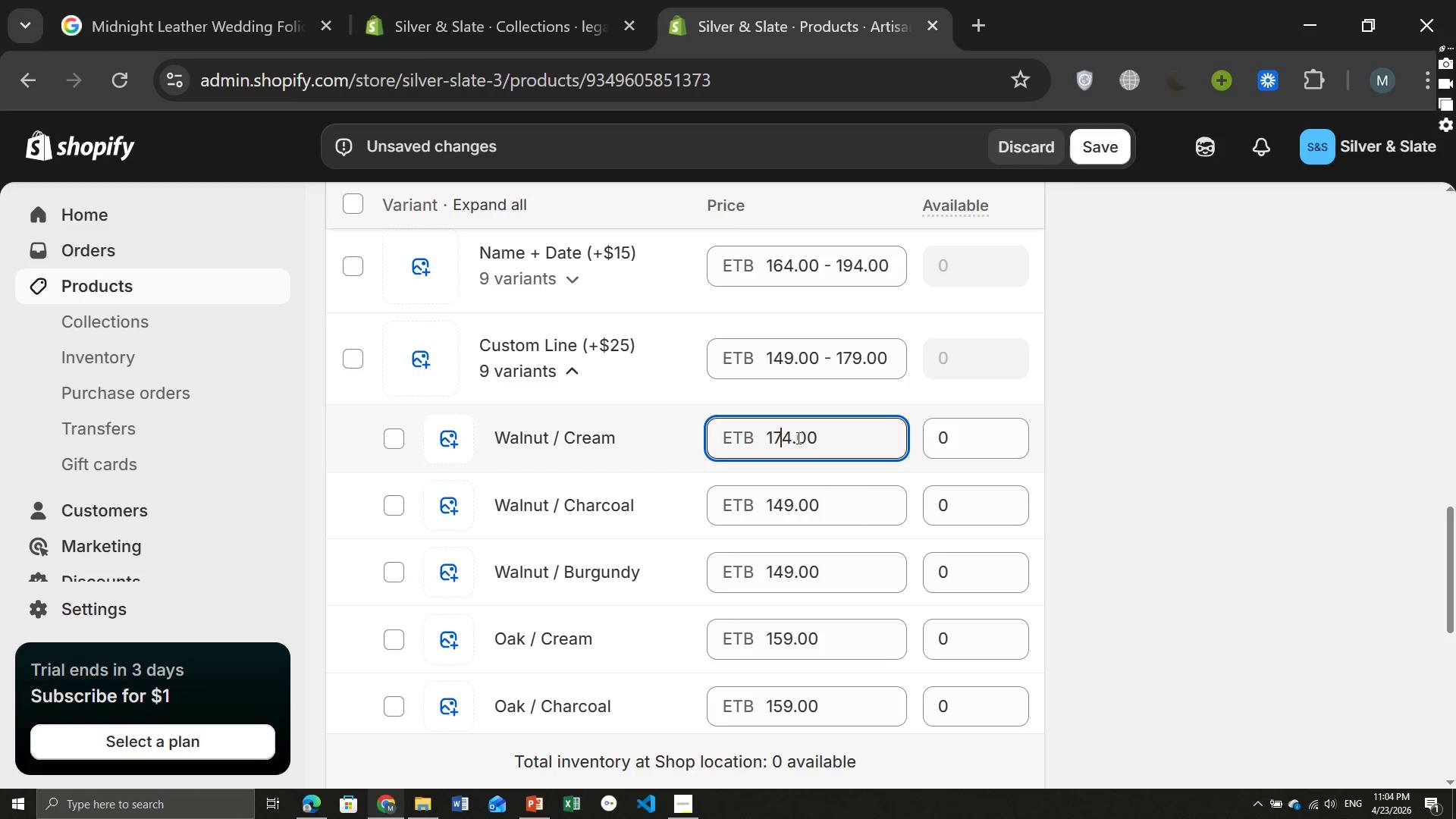 
wait(7.8)
 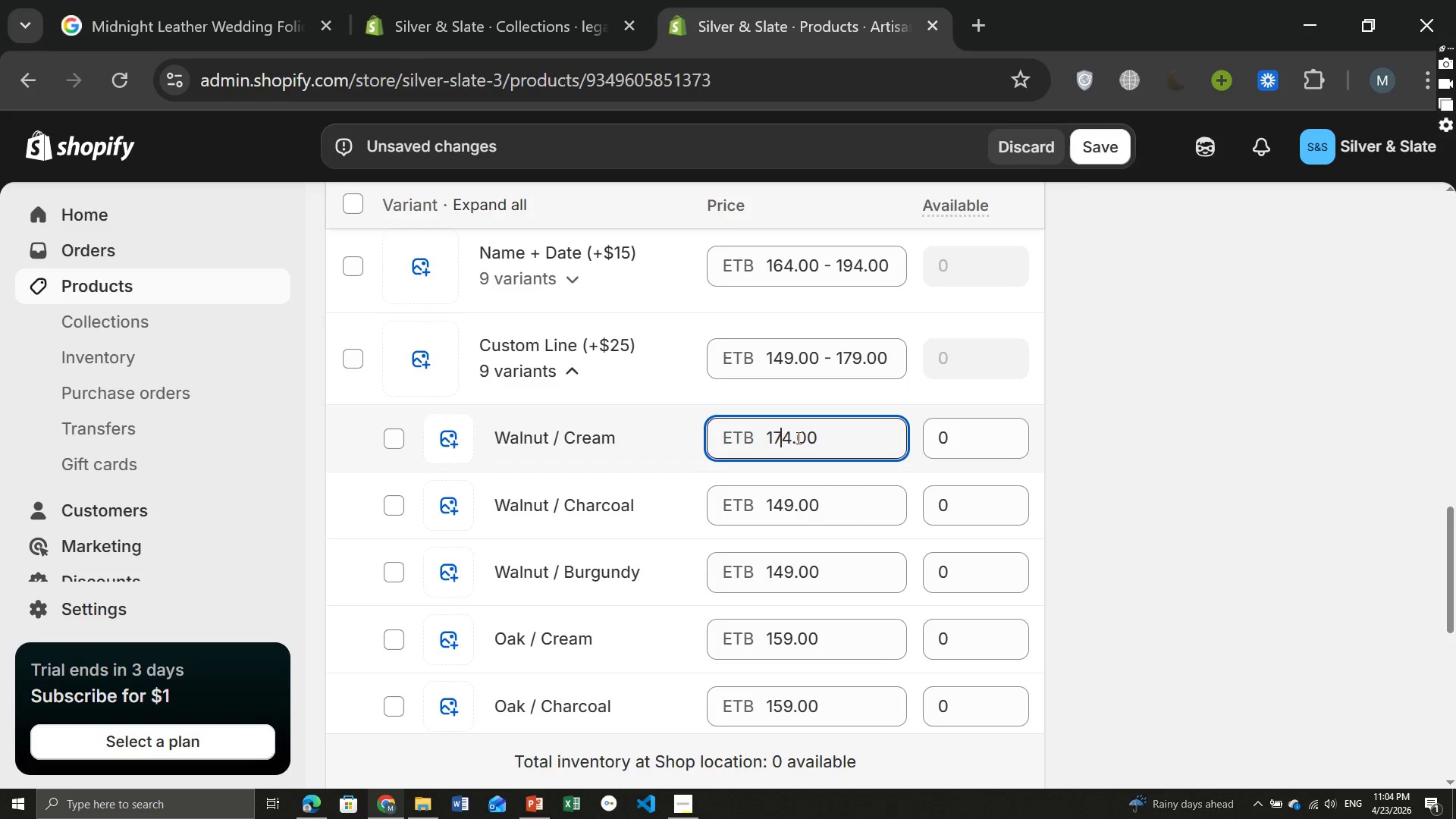 
double_click([797, 438])
 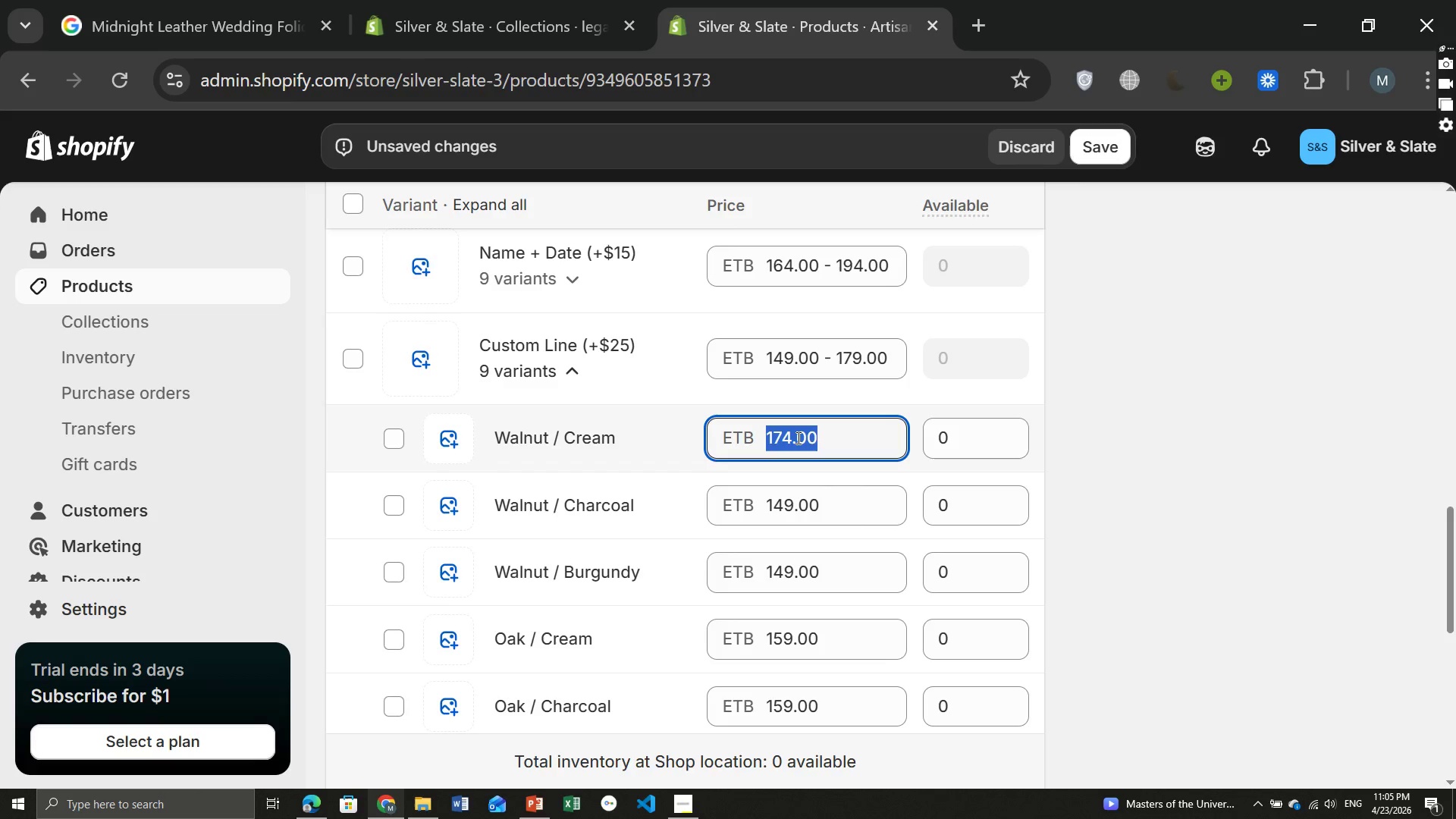 
key(Control+ControlLeft)
 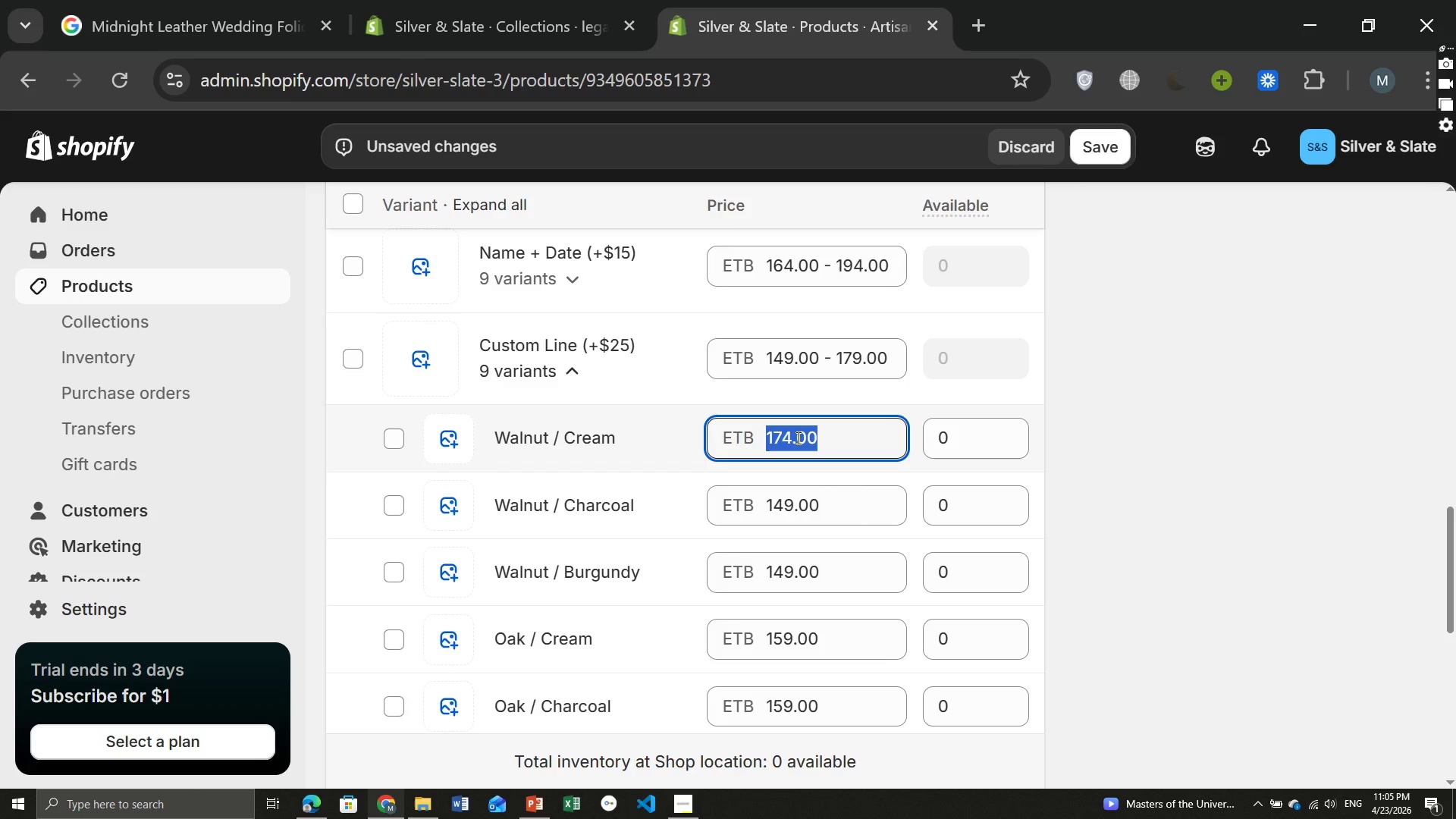 
key(Control+C)
 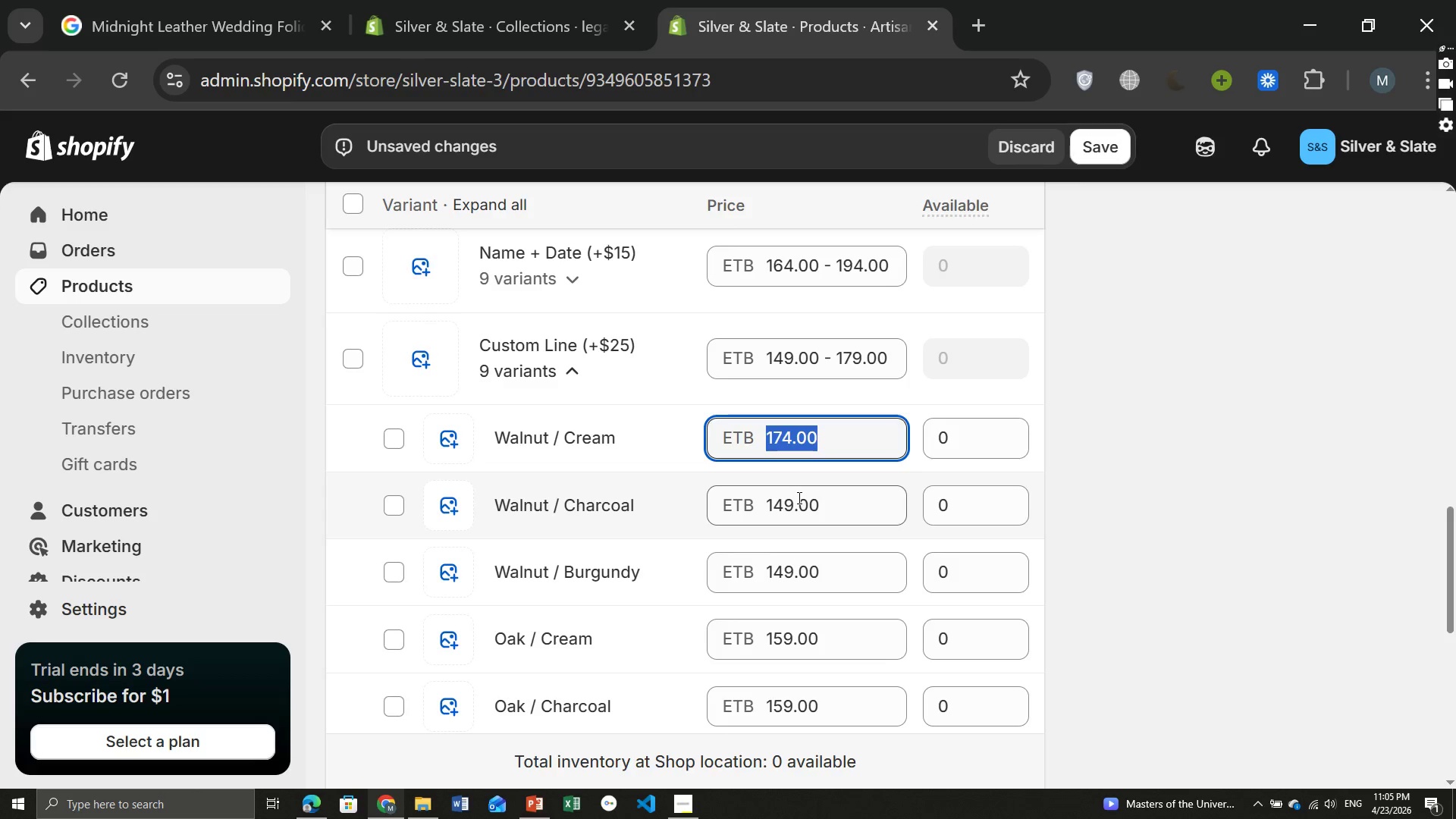 
double_click([798, 497])
 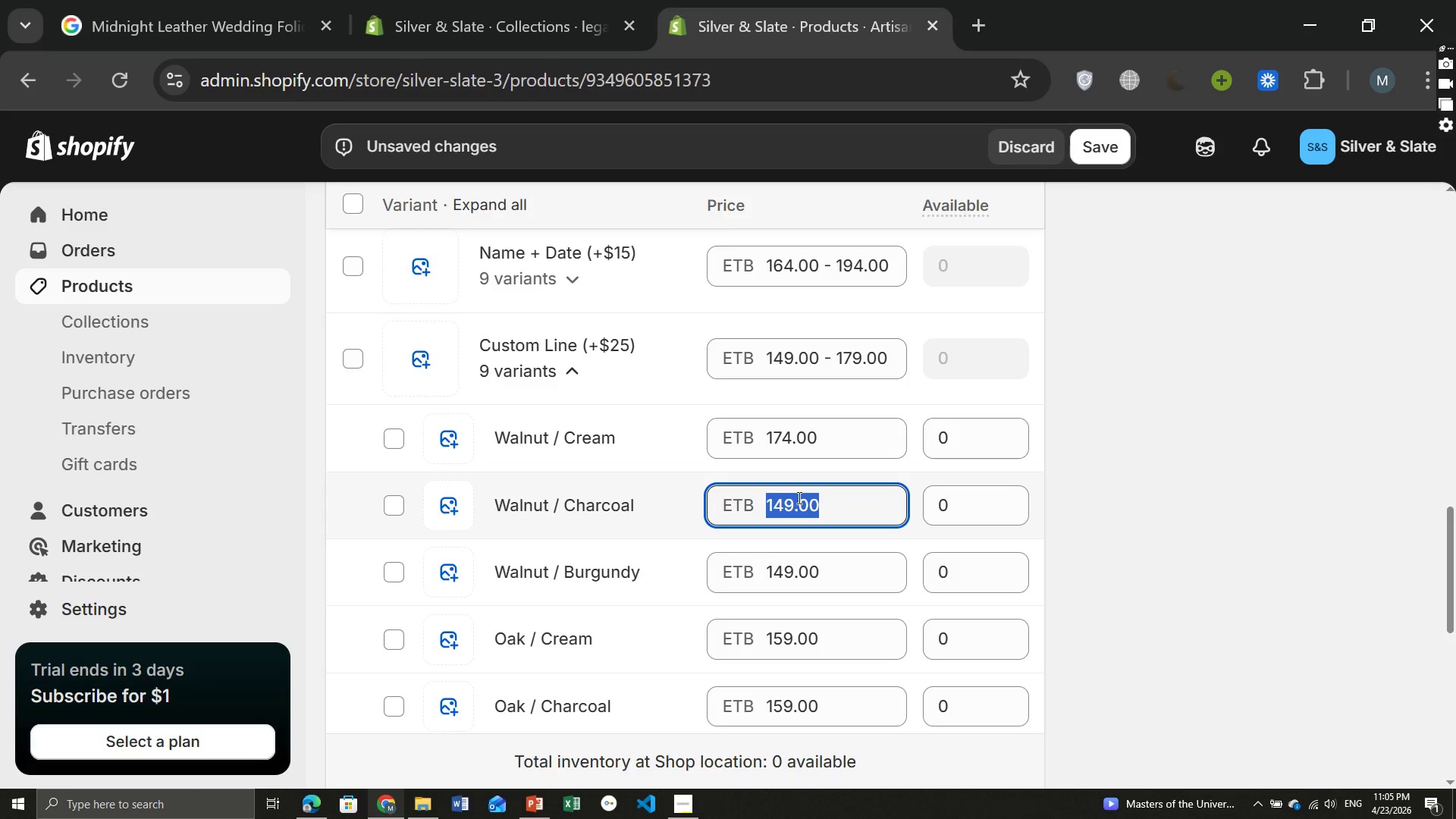 
hold_key(key=ControlLeft, duration=1.53)
 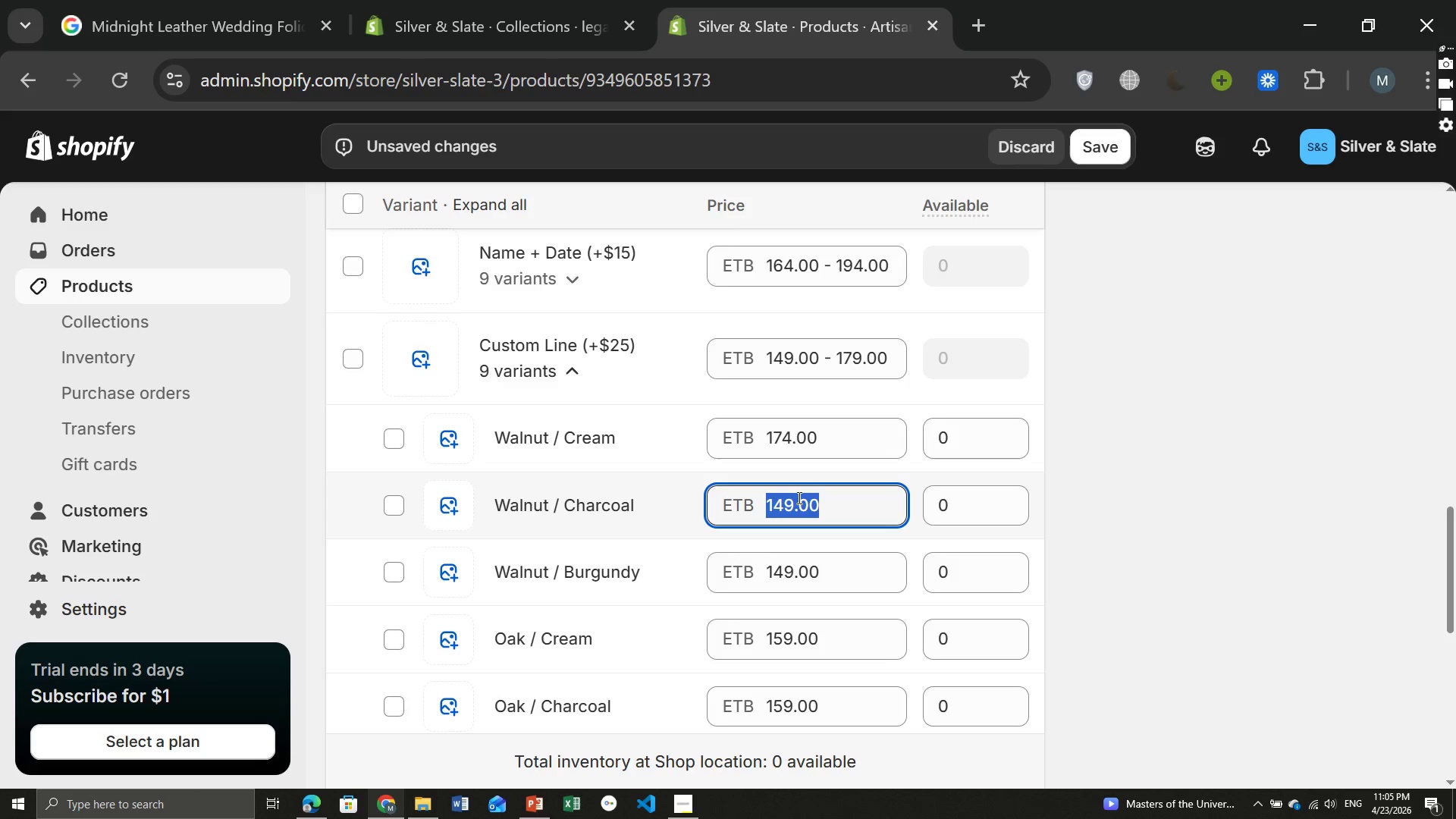 
key(Control+V)
 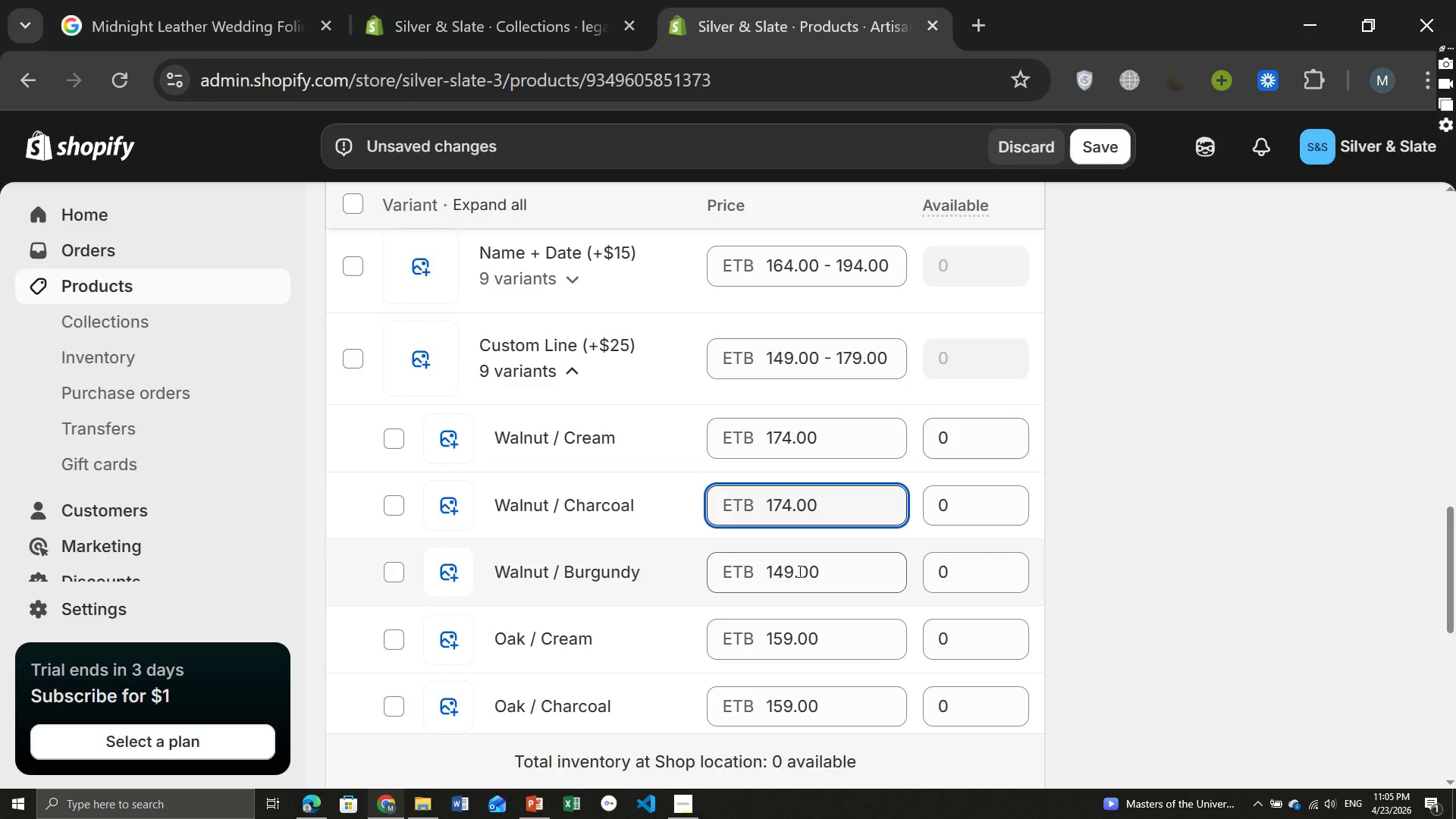 
double_click([799, 571])
 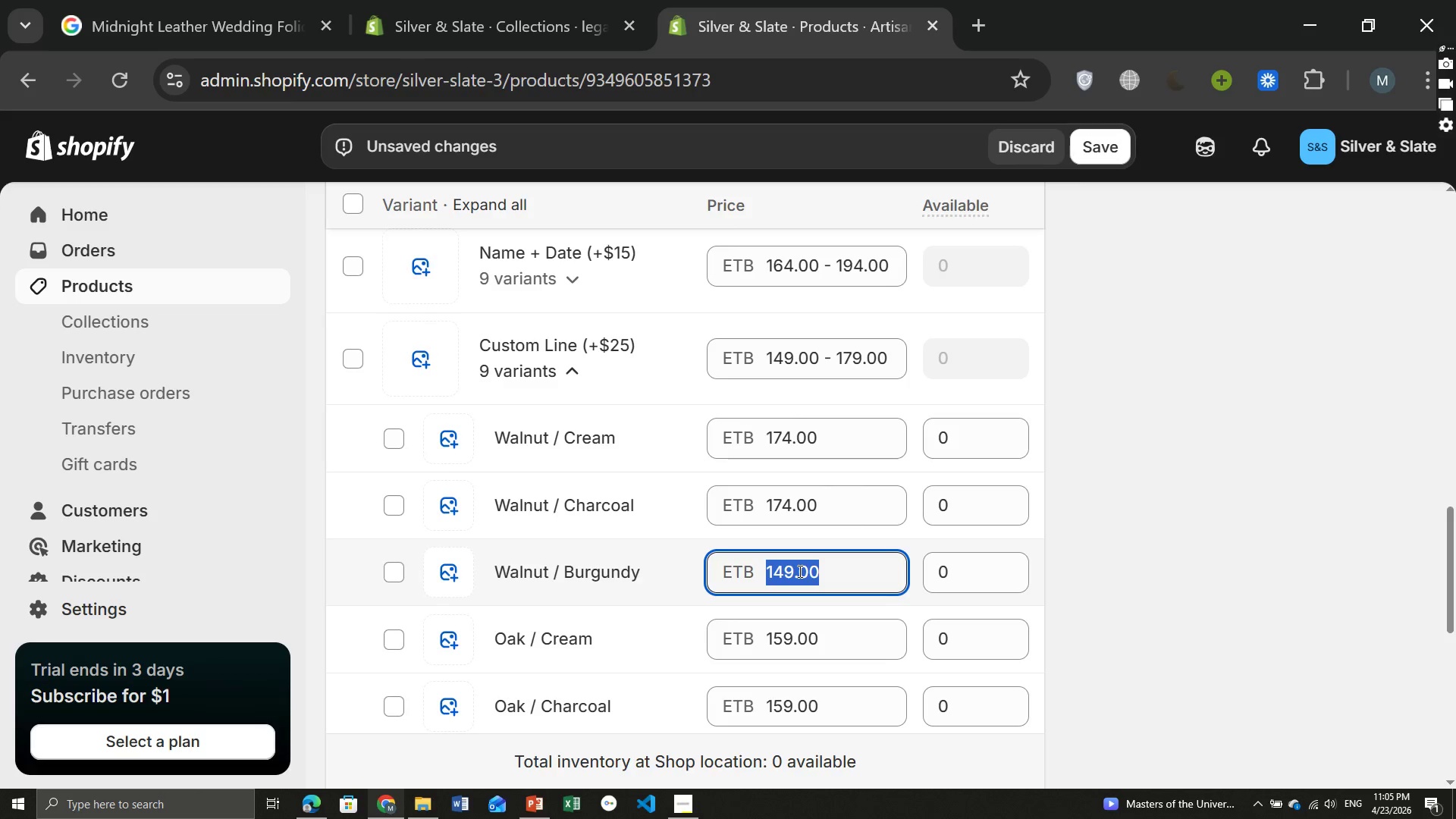 
key(Control+V)
 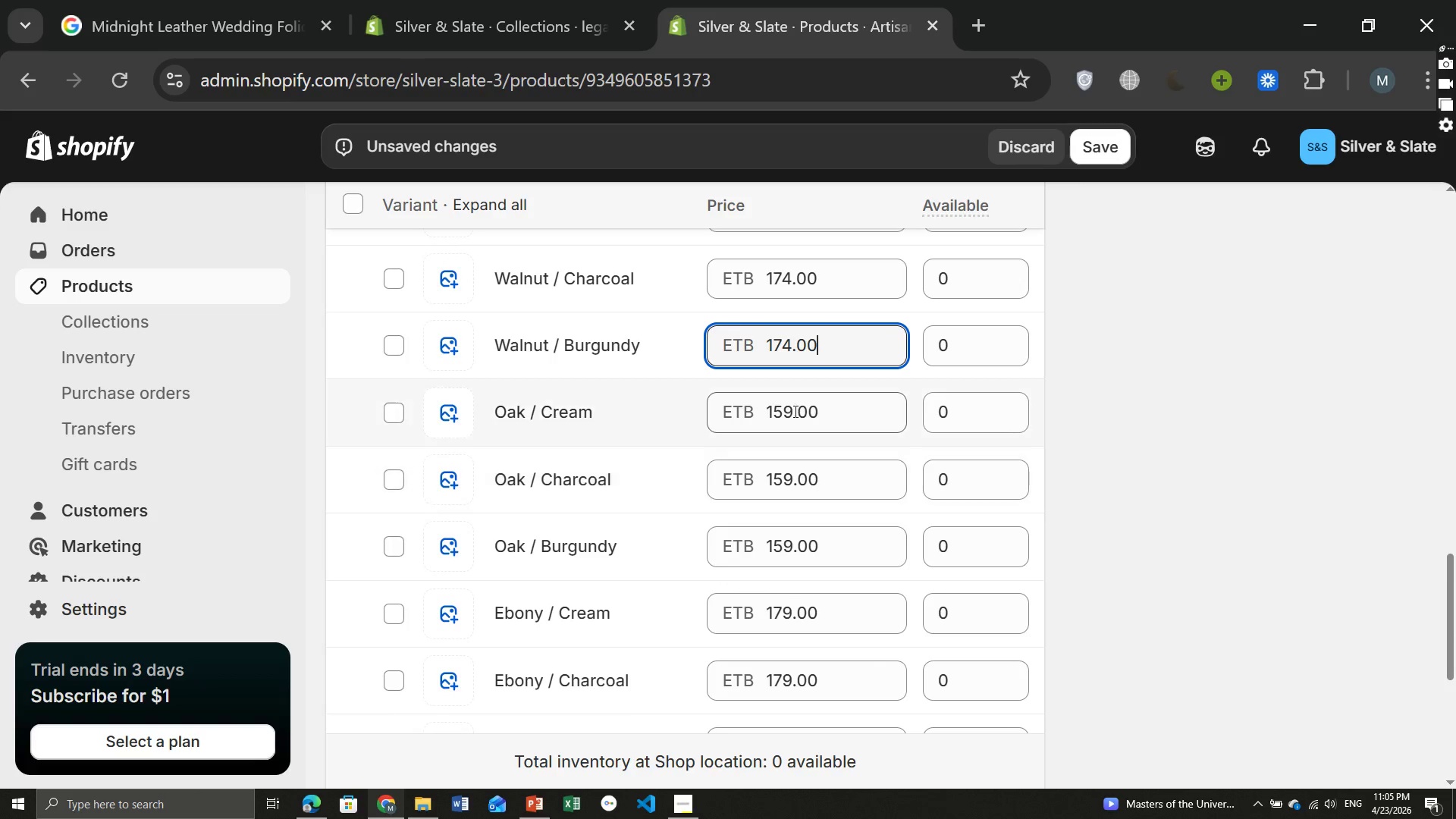 
double_click([794, 411])
 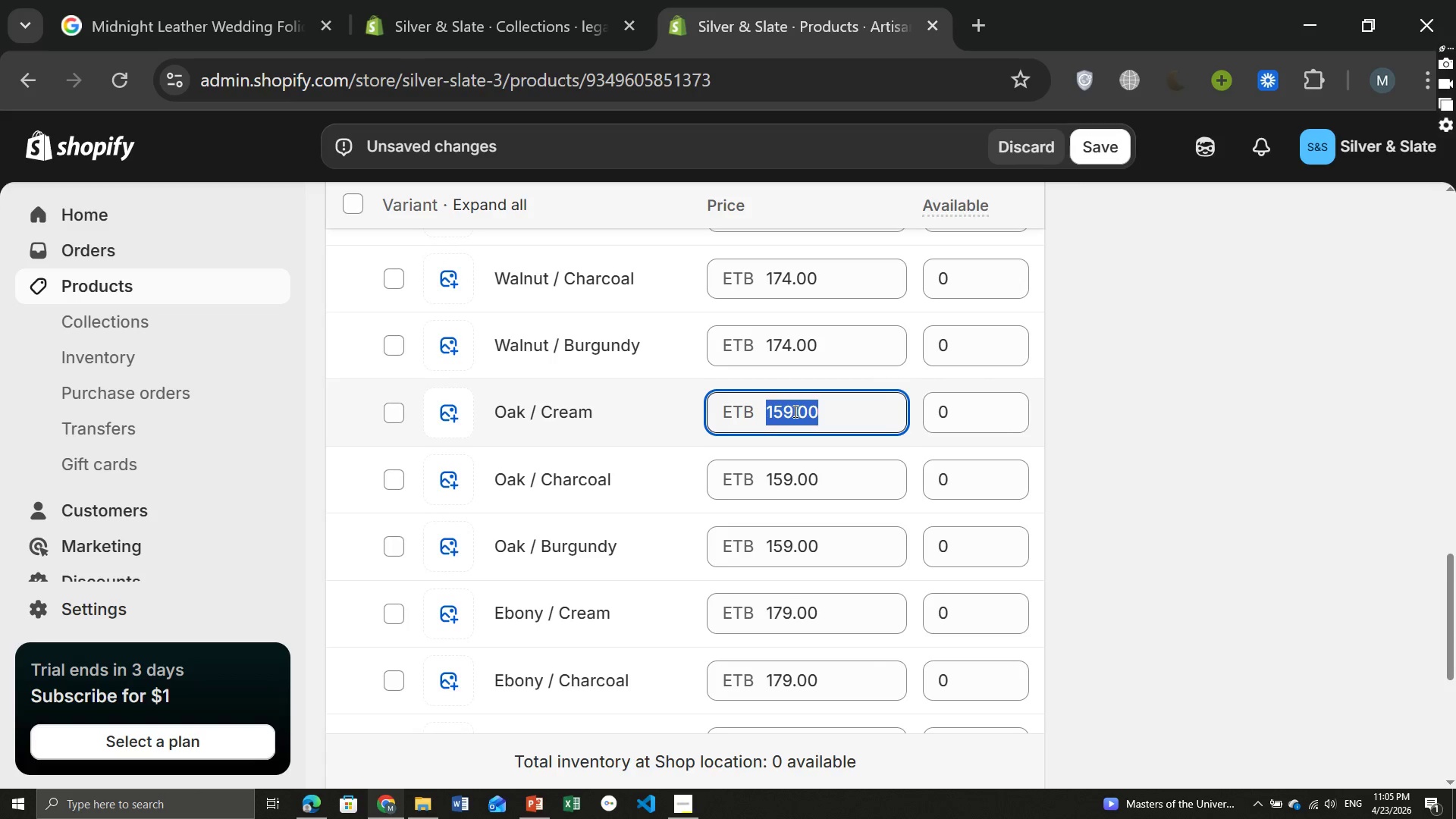 
key(Control+V)
 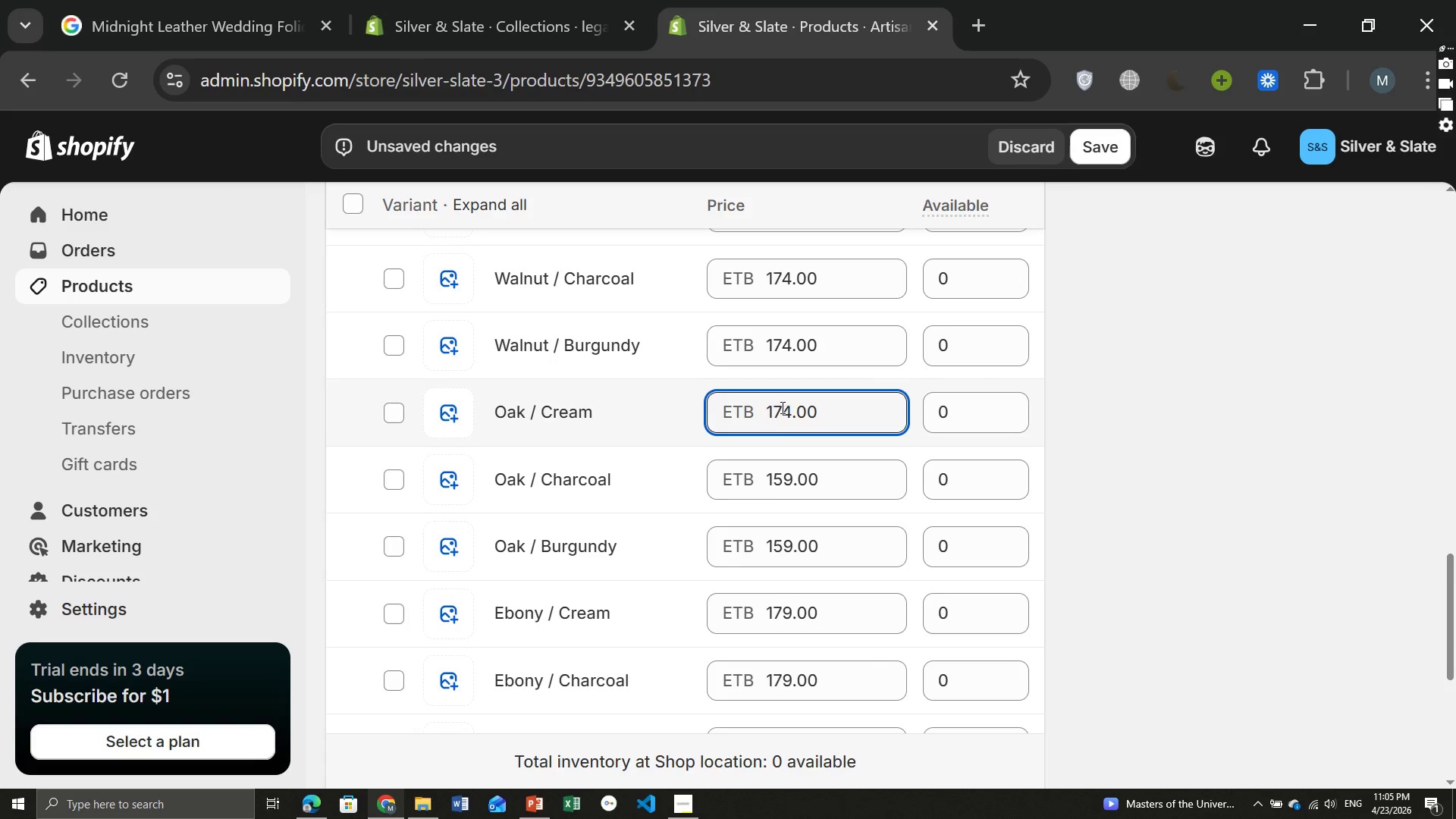 
left_click([781, 407])
 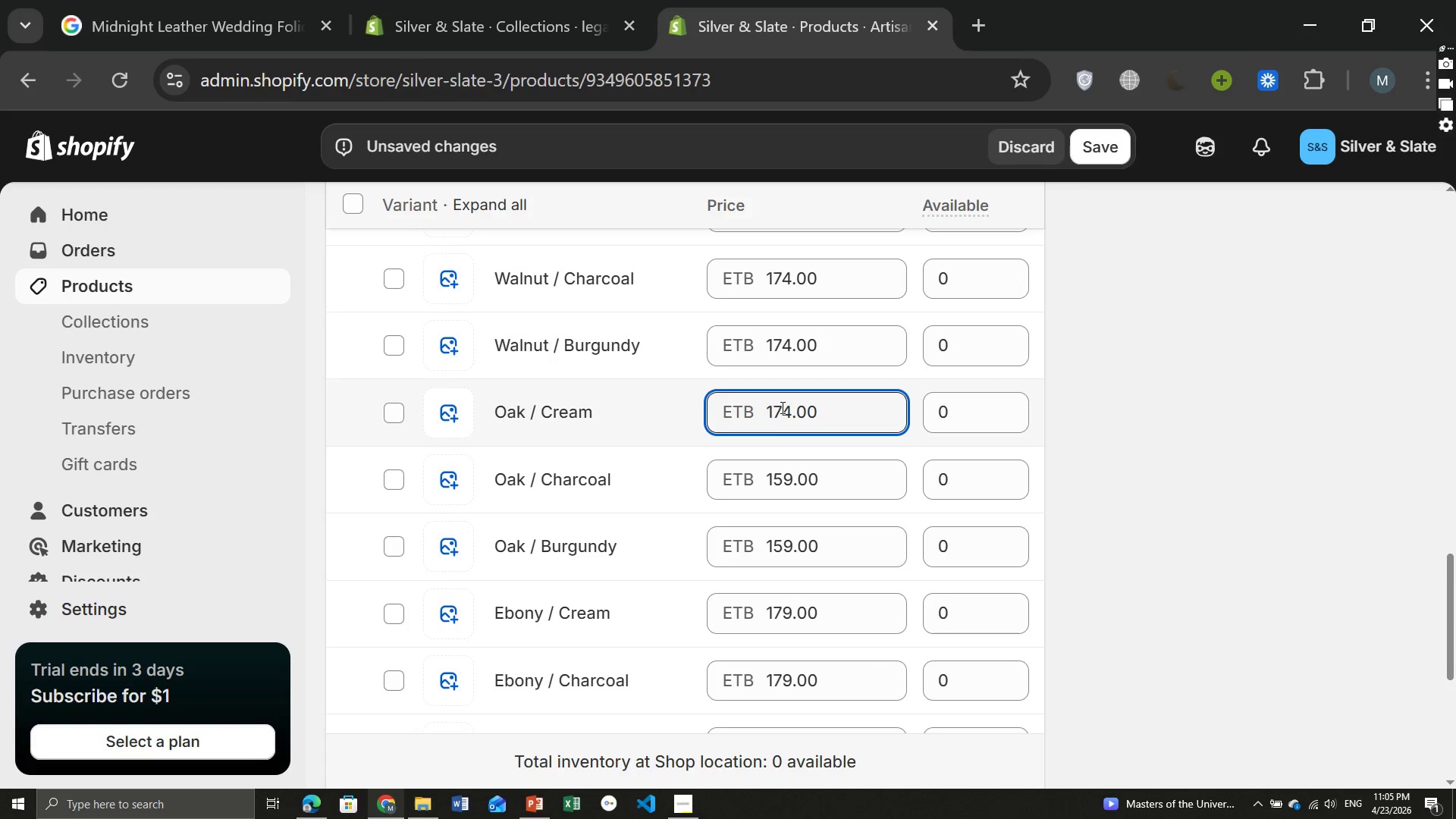 
key(Backspace)
 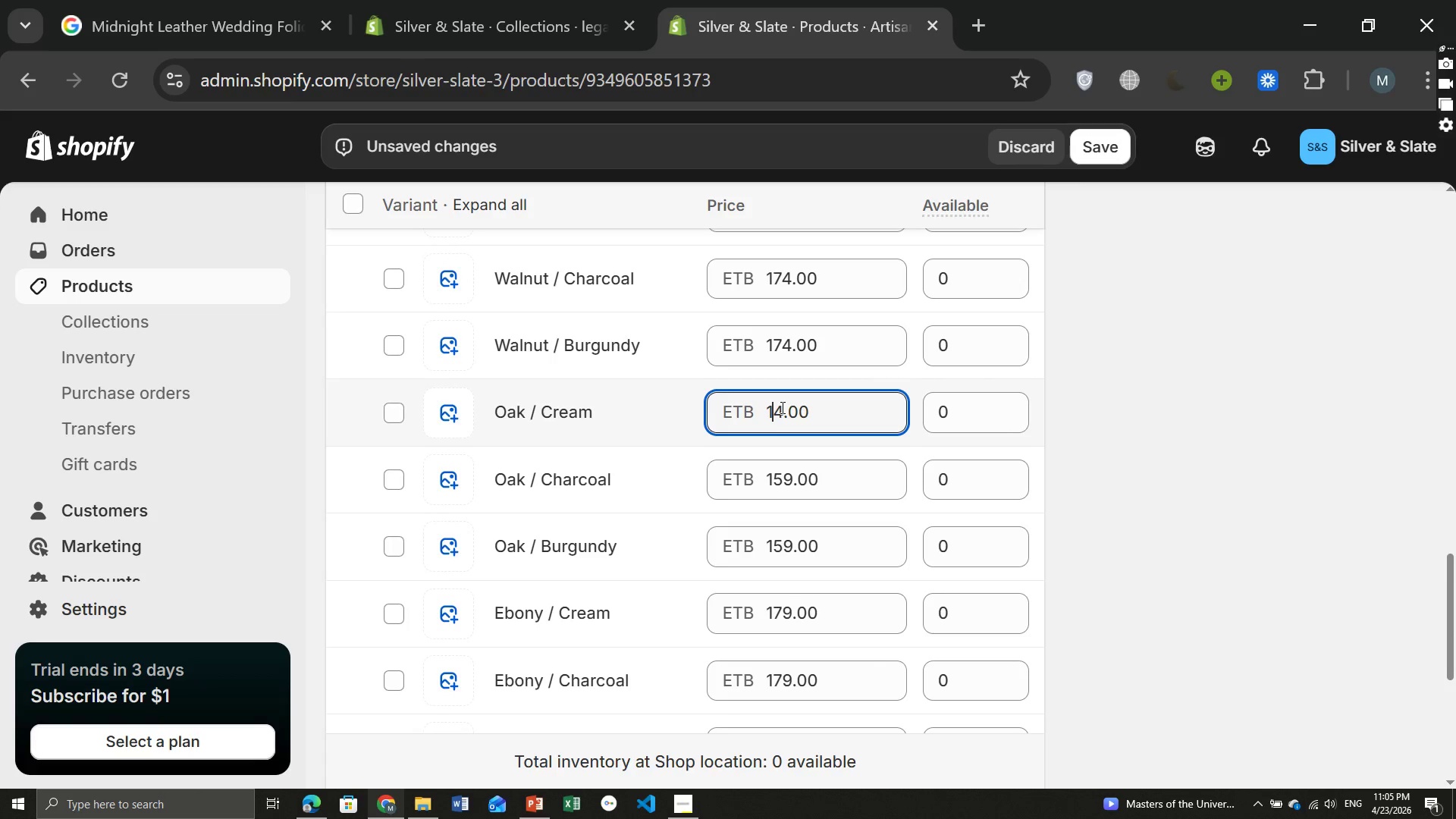 
key(8)
 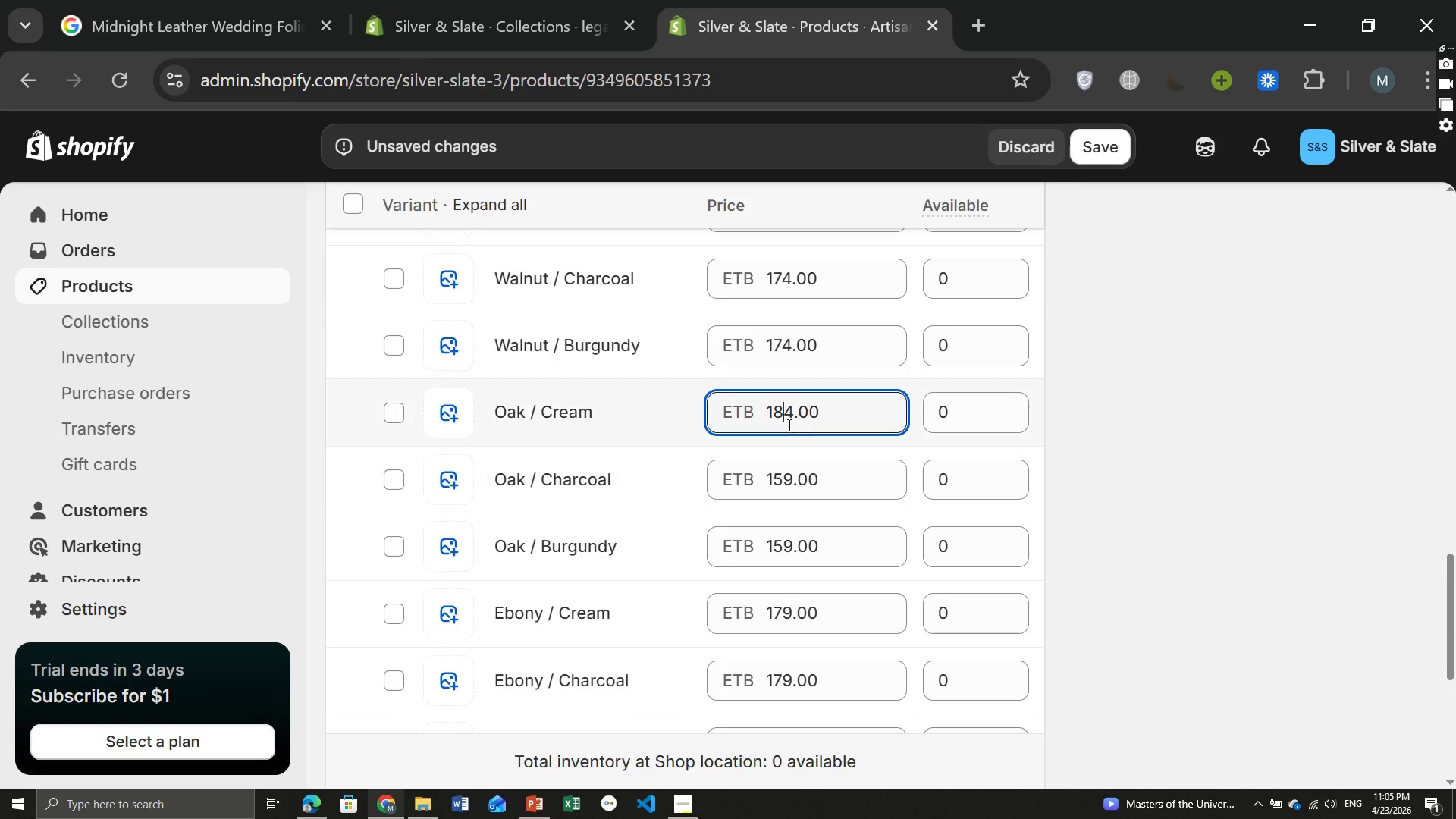 
double_click([788, 423])
 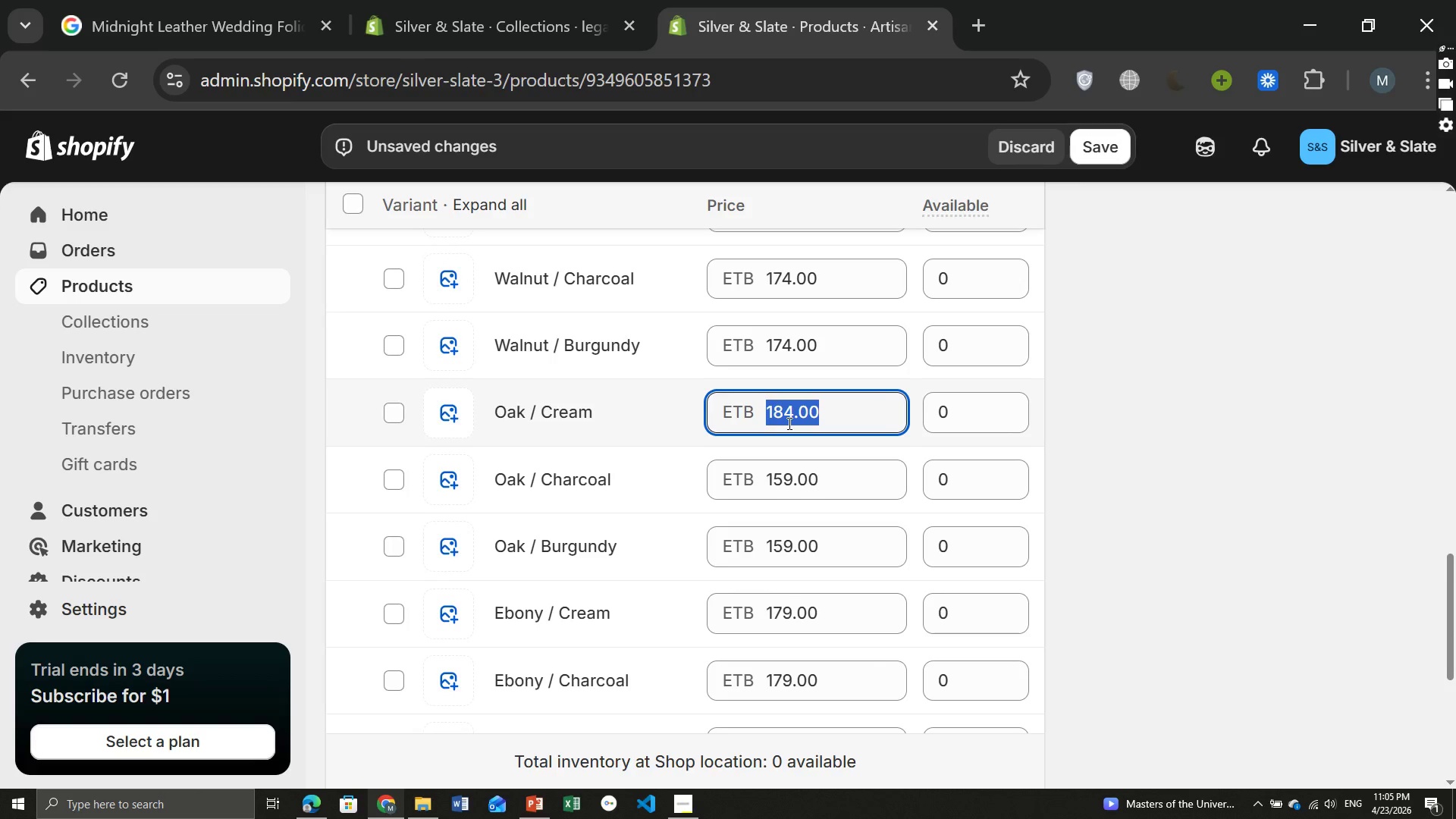 
key(Control+ControlLeft)
 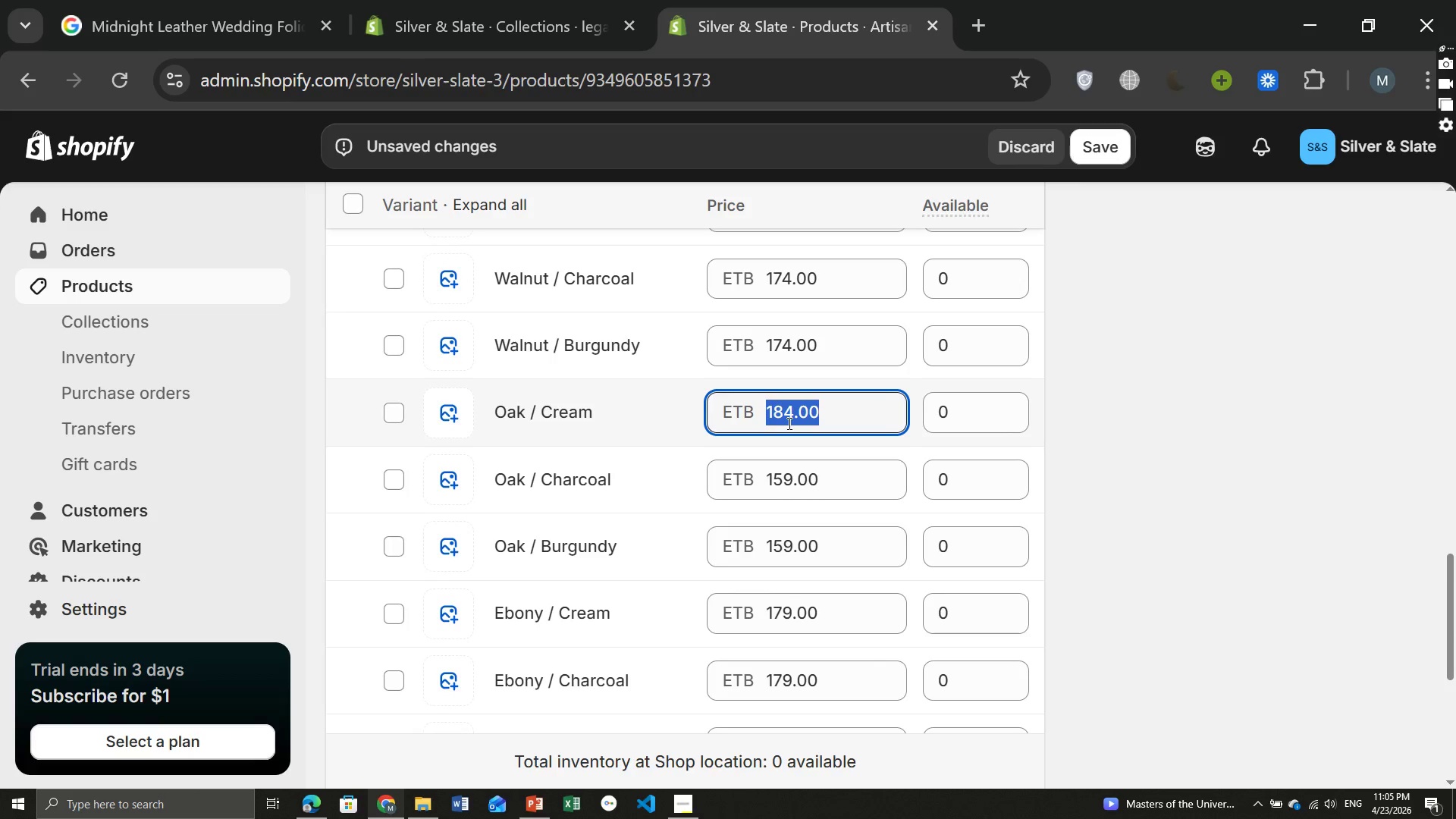 
key(Control+C)
 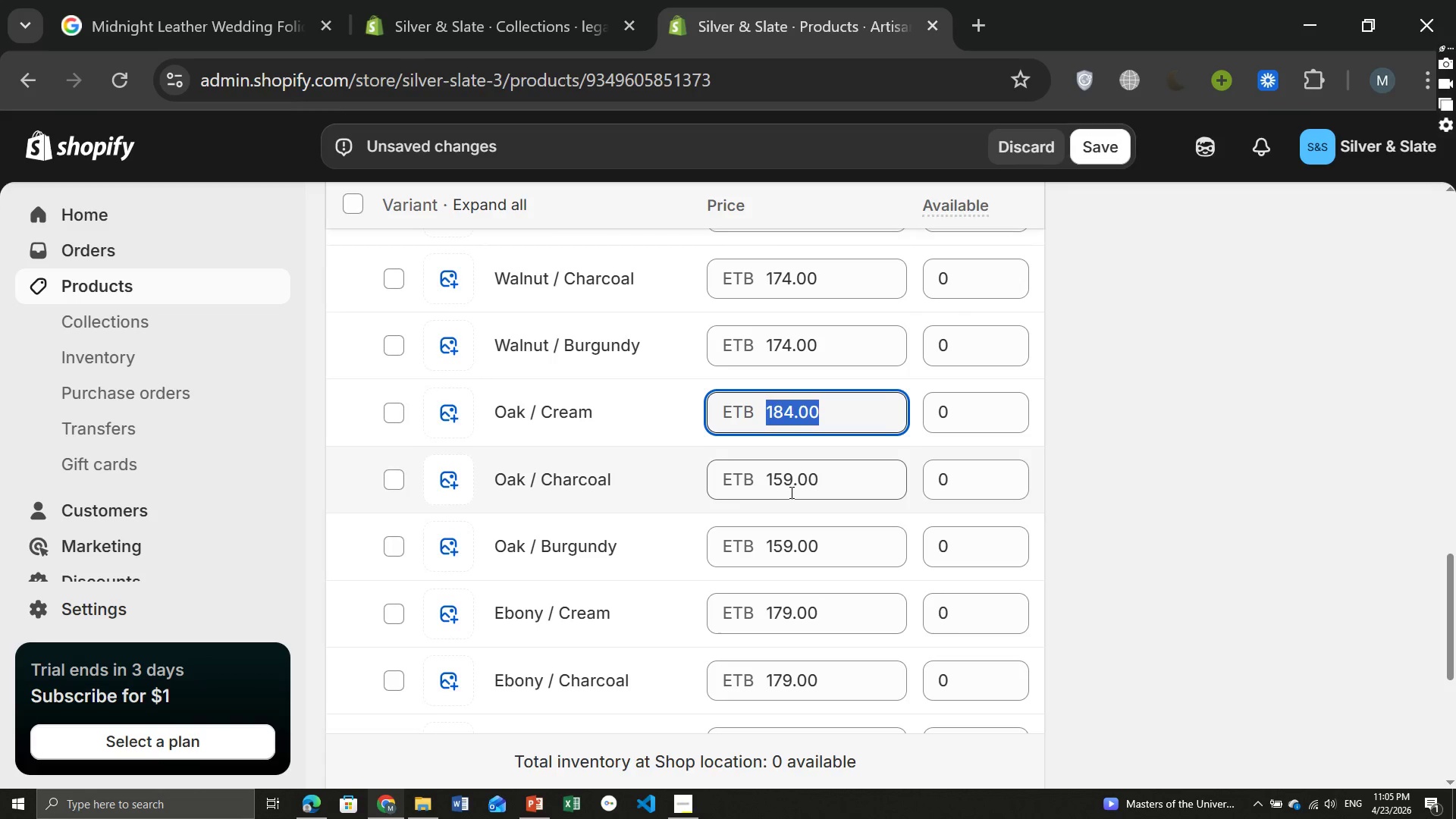 
double_click([790, 492])
 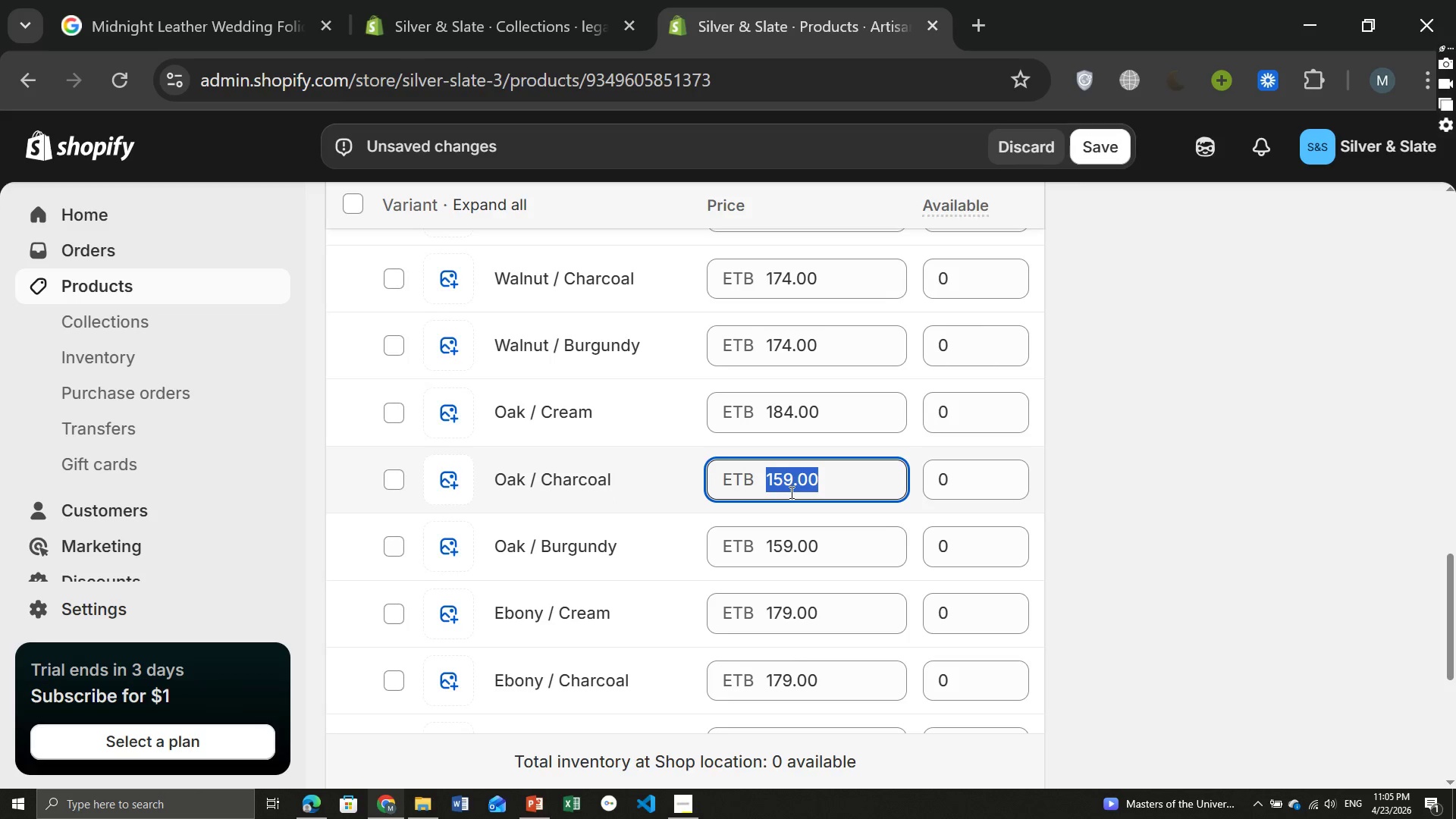 
key(Control+V)
 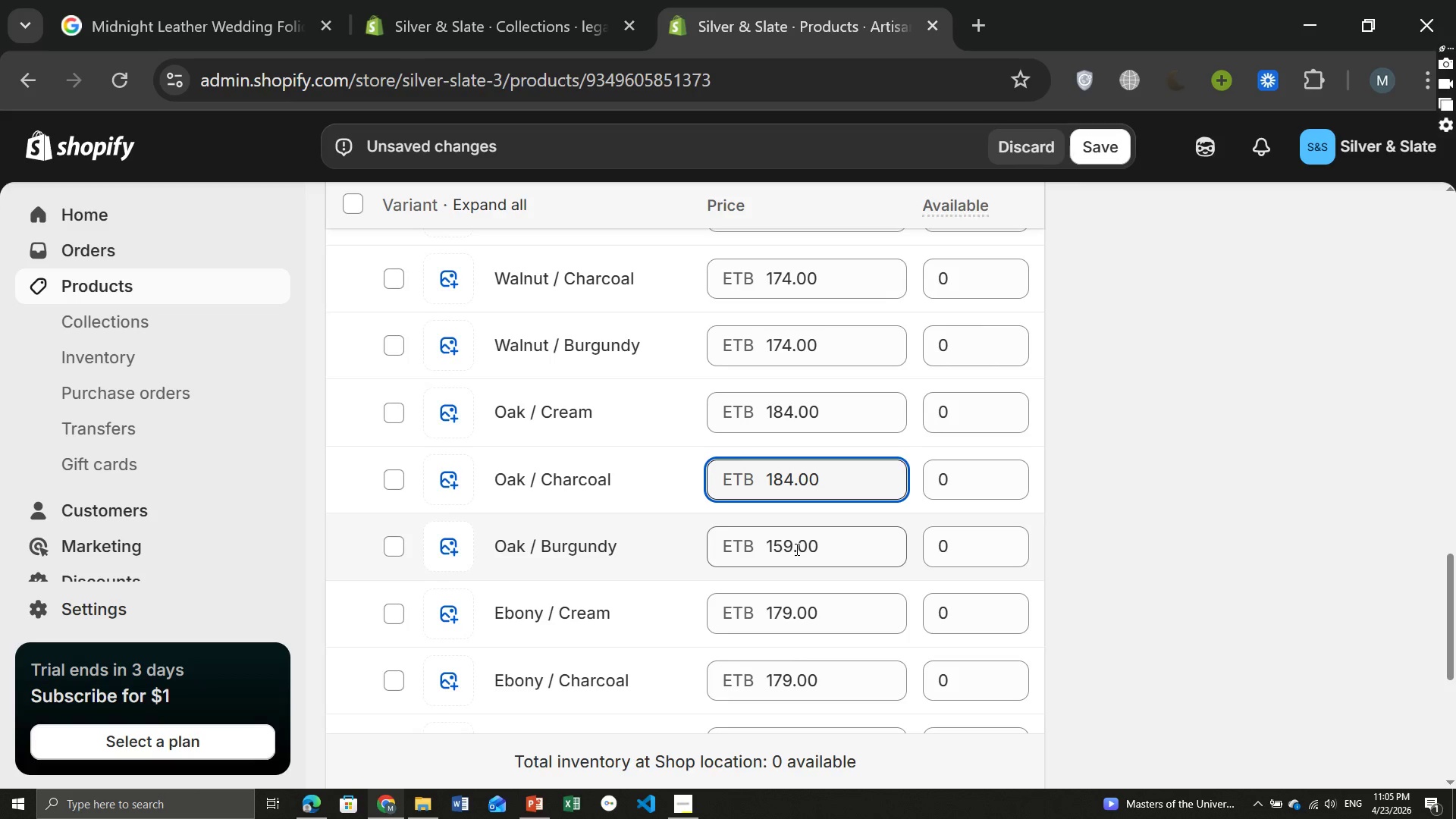 
double_click([795, 549])
 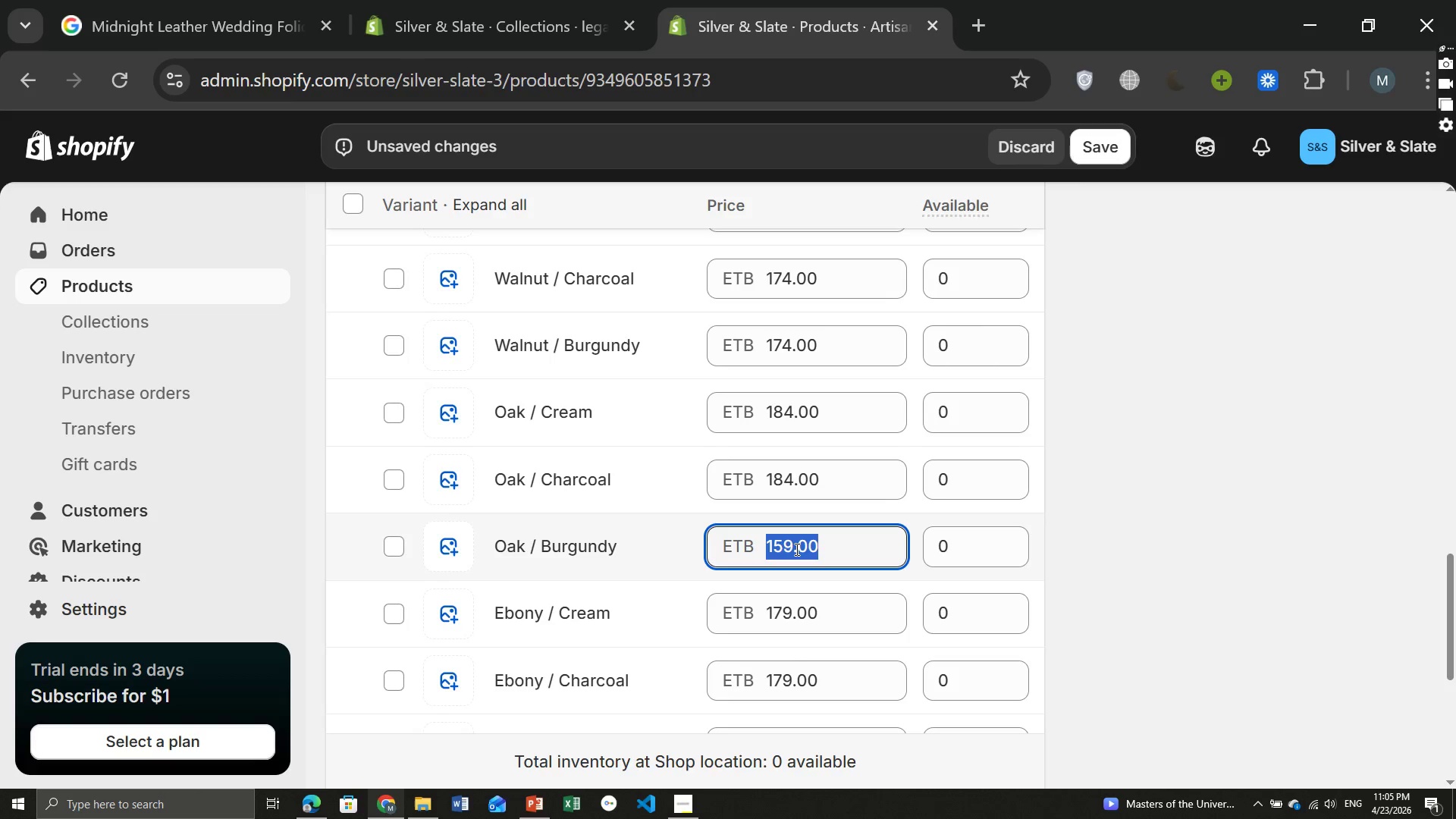 
key(Control+V)
 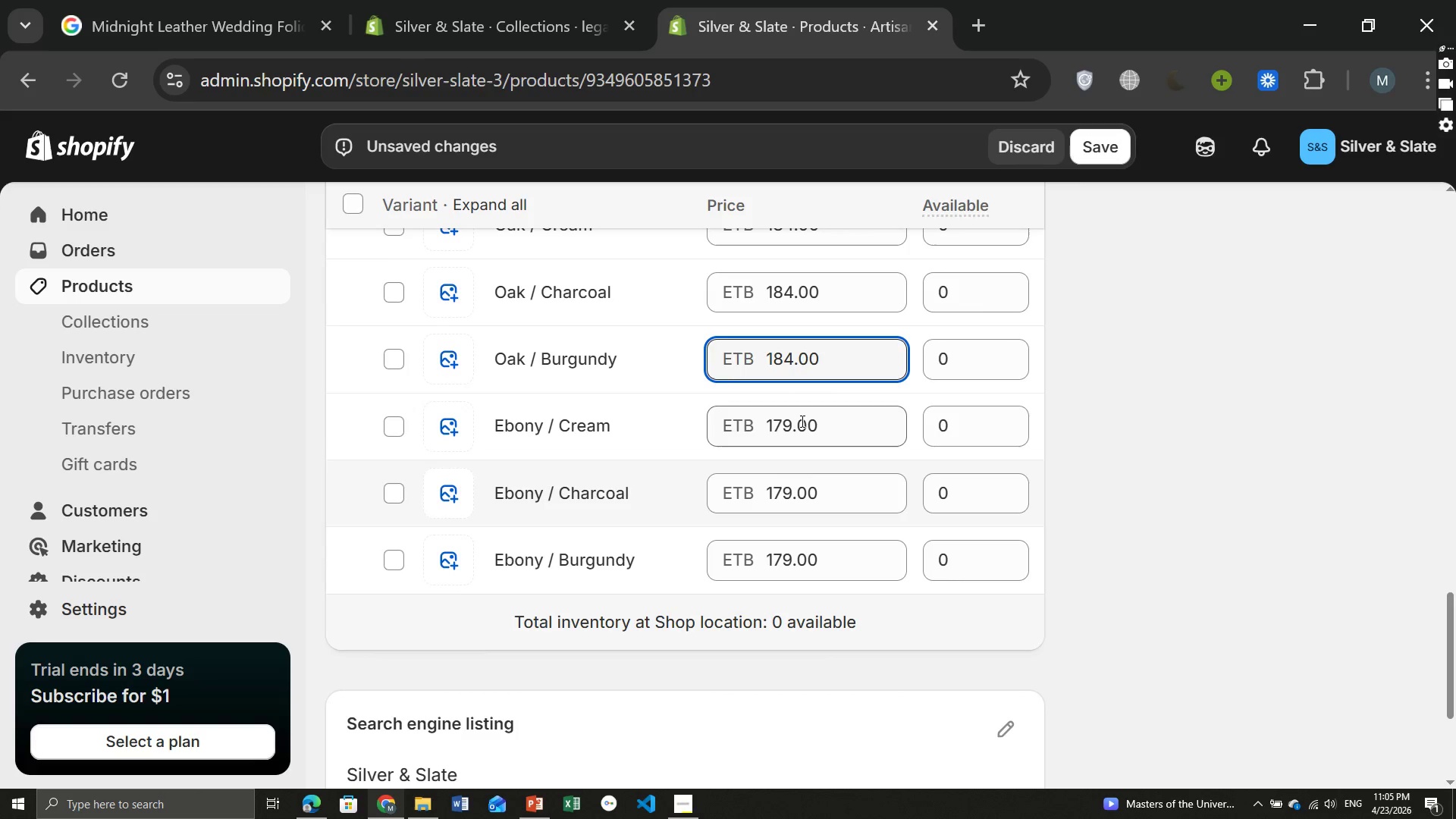 
double_click([801, 421])
 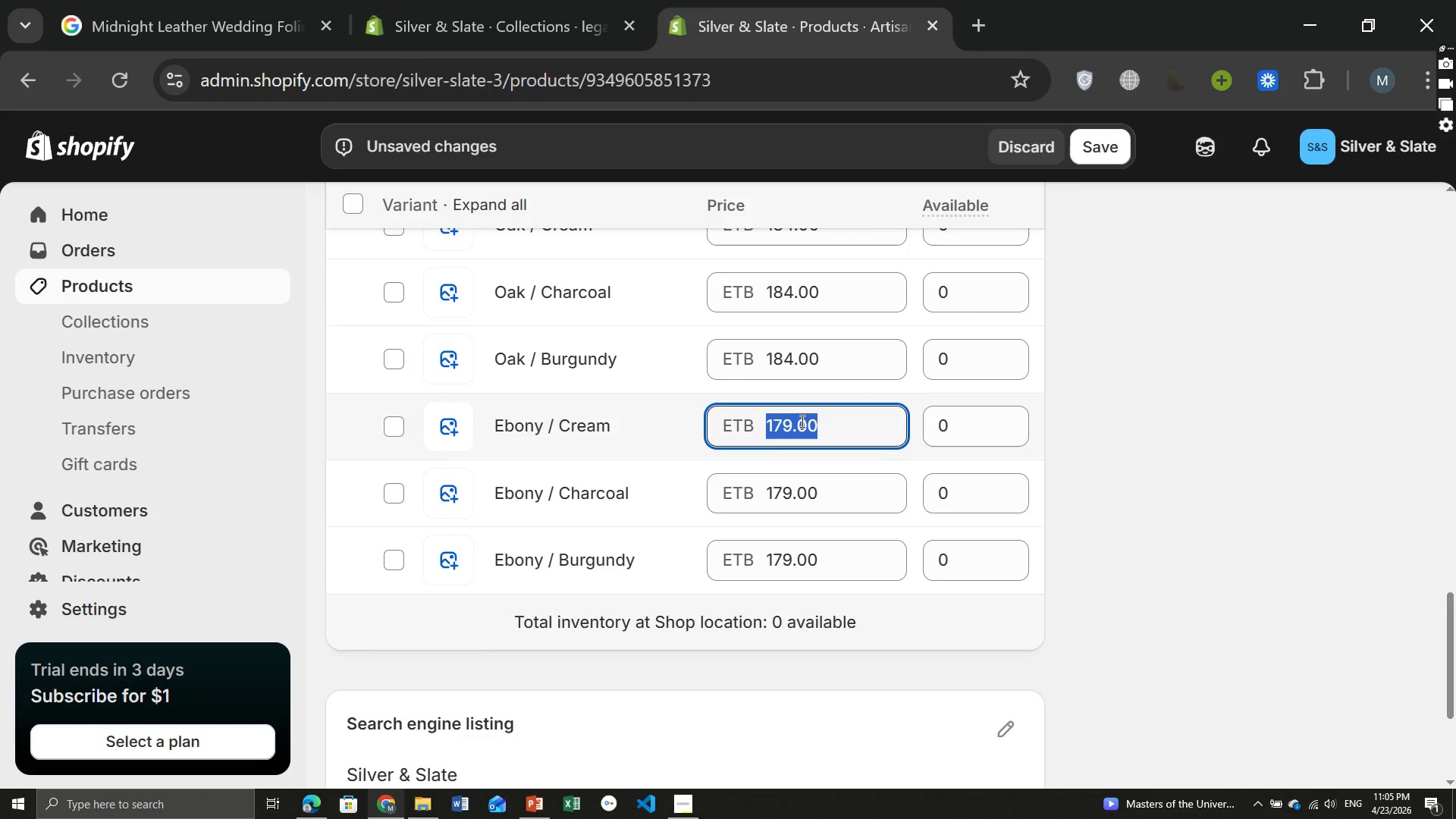 
wait(9.91)
 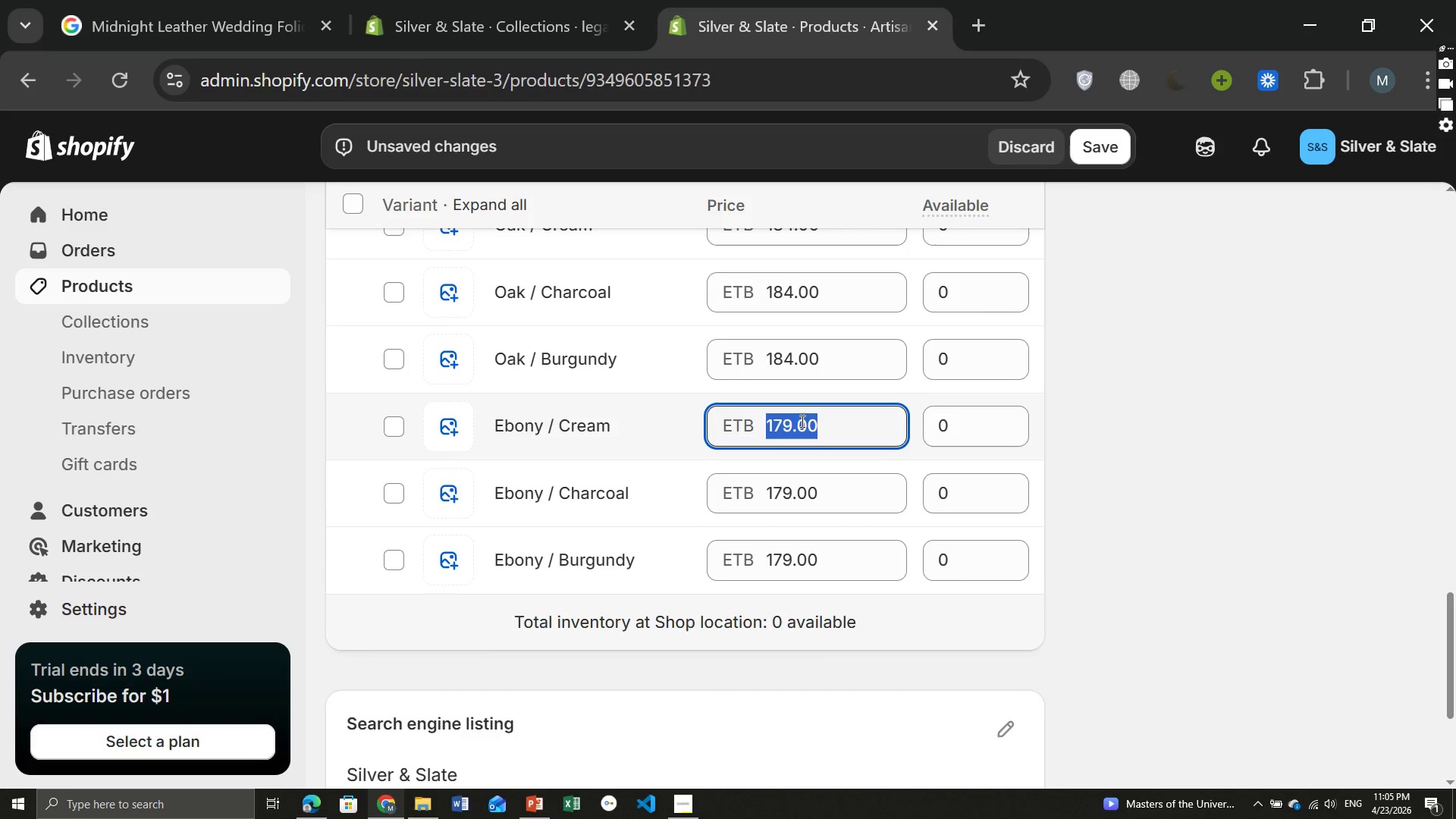 
type(304)
 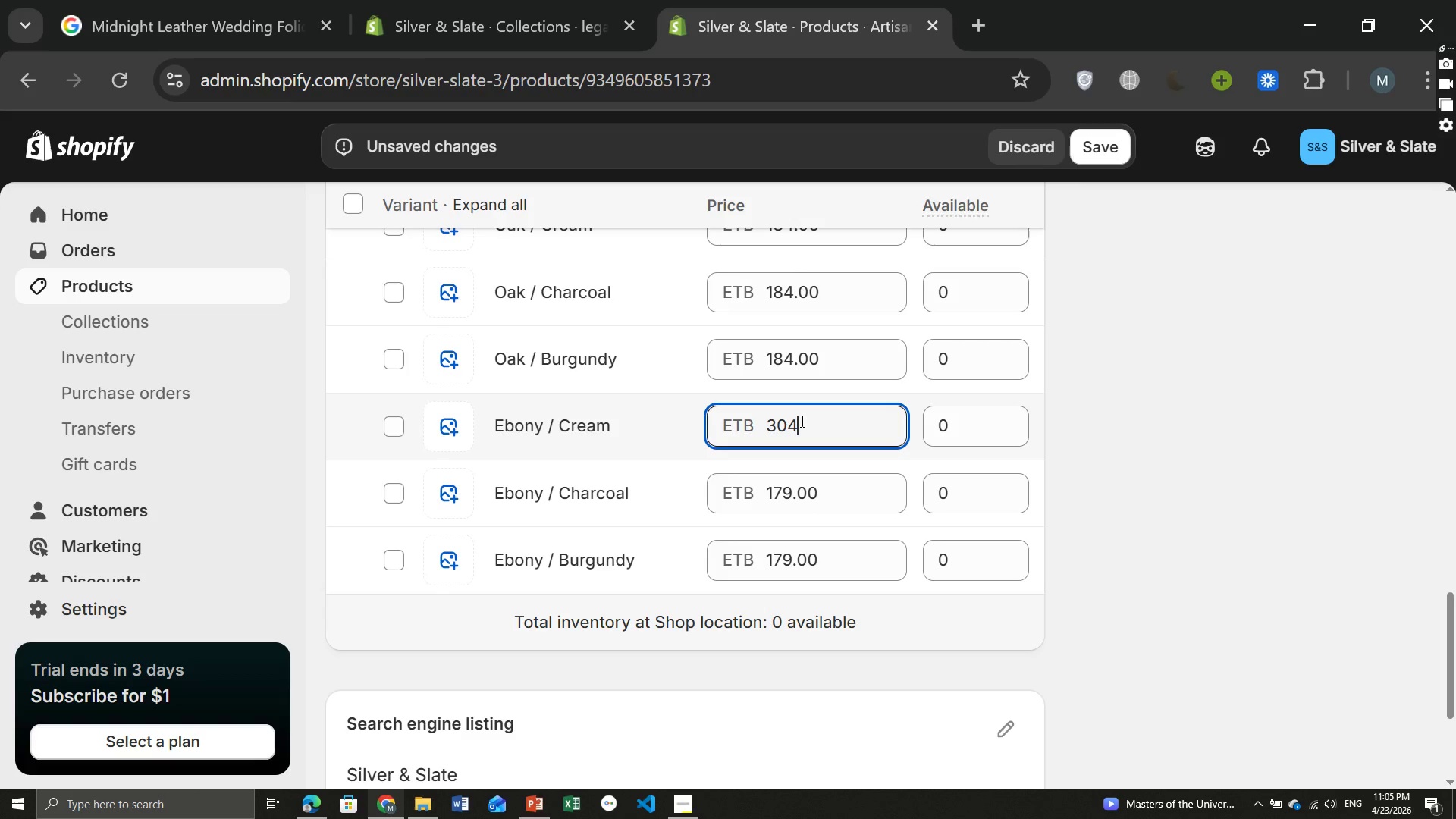 
wait(16.17)
 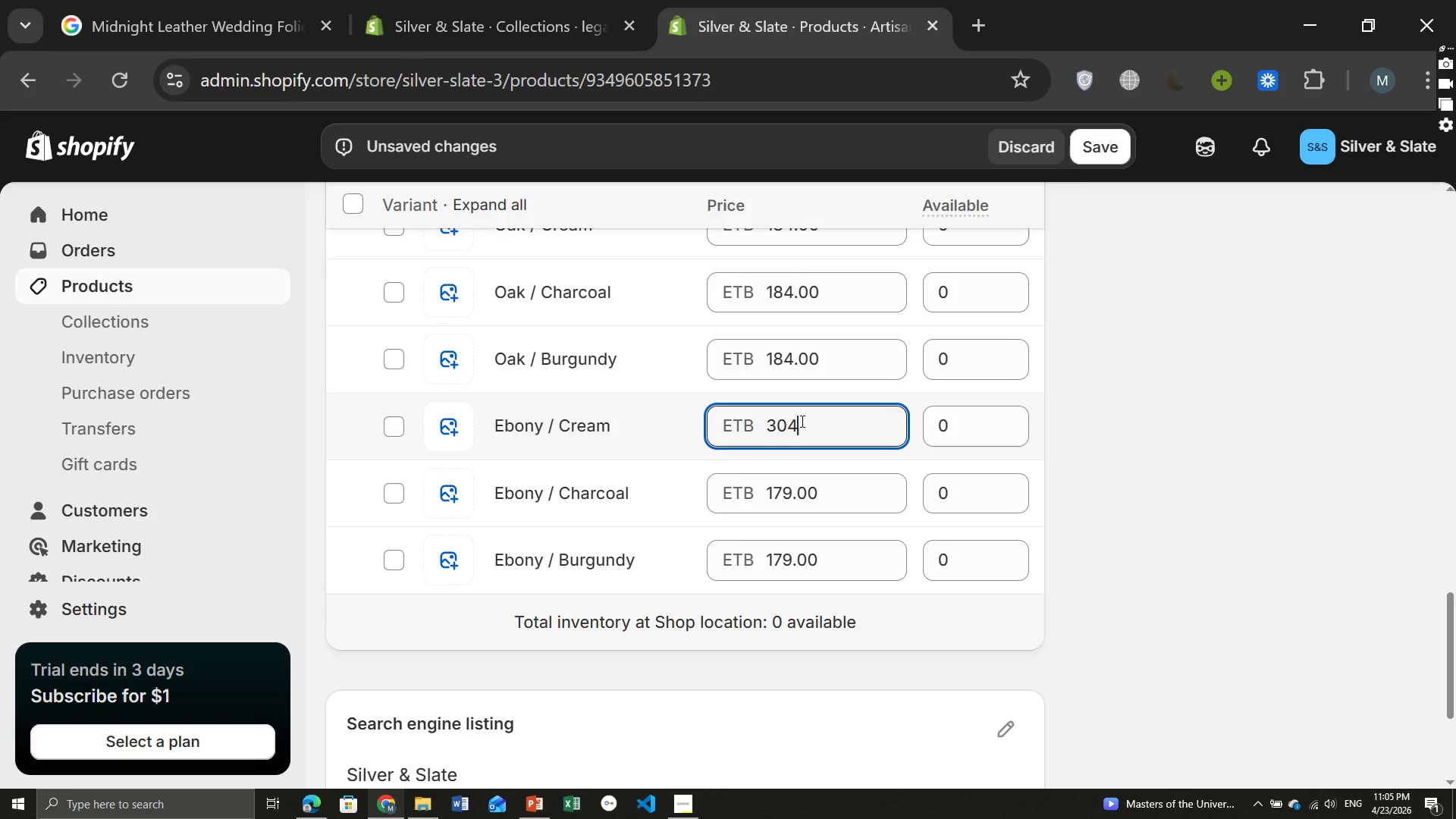 
double_click([801, 421])
 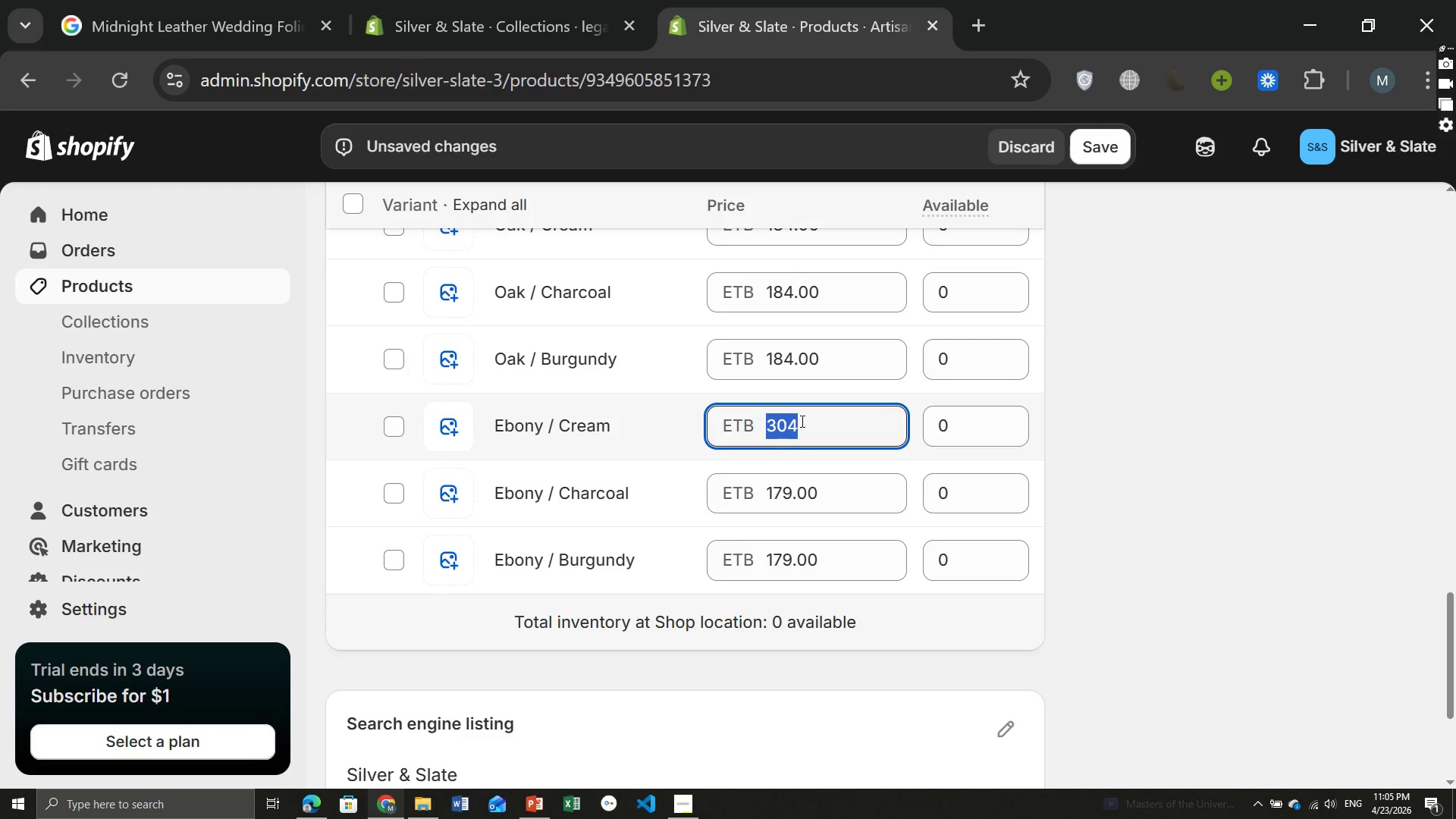 
key(Control+ControlLeft)
 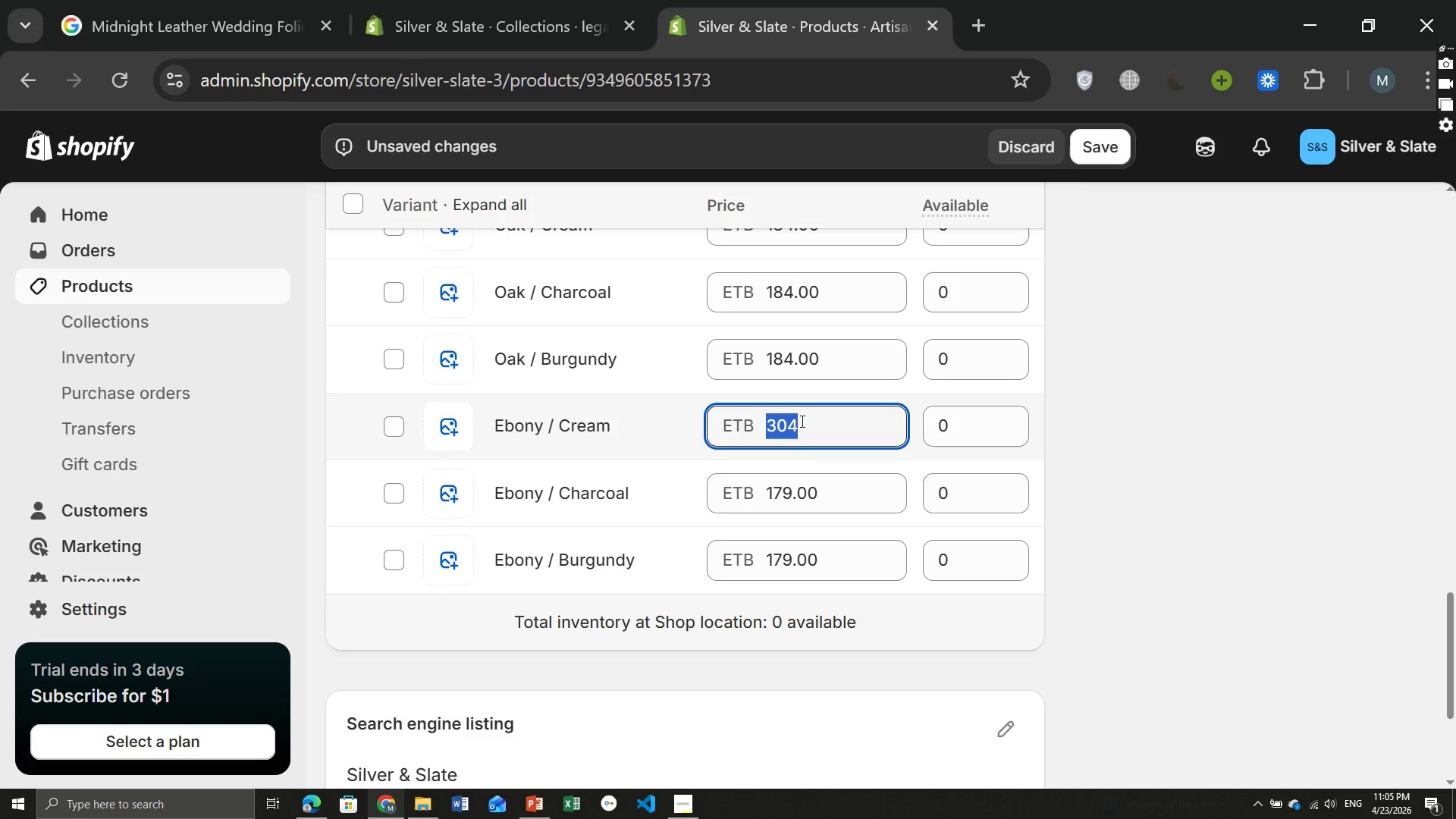 
key(Control+C)
 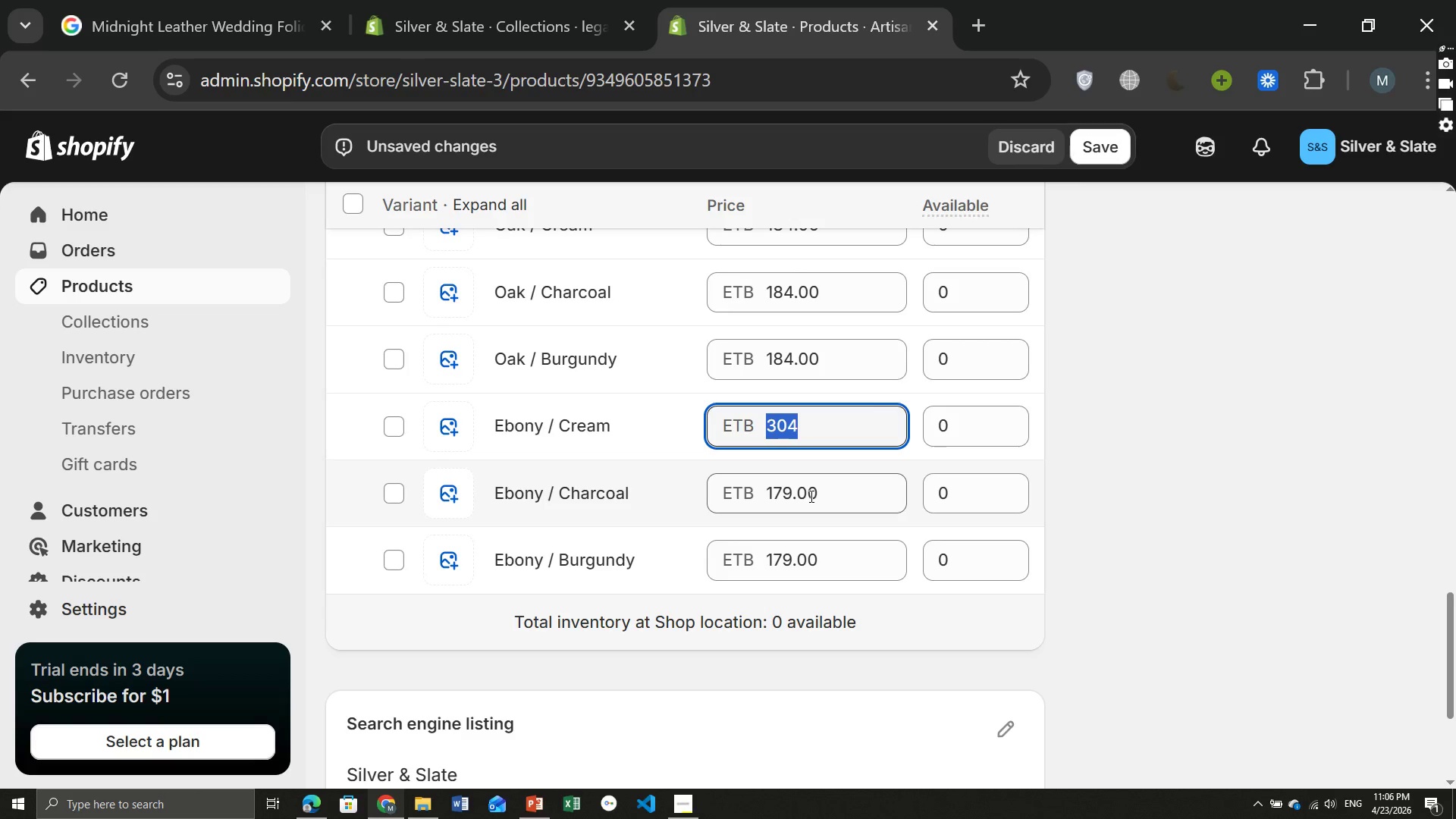 
double_click([810, 496])
 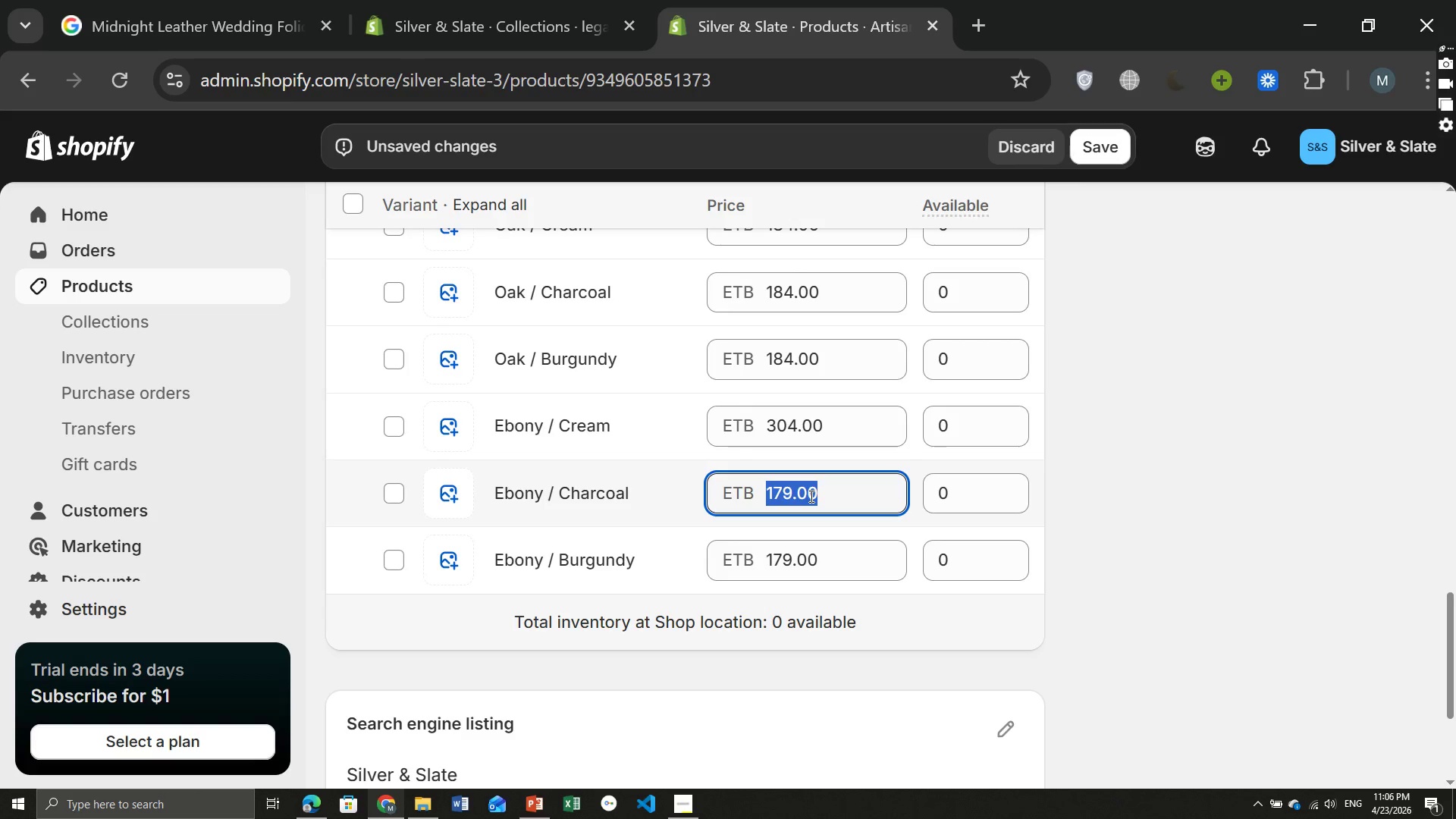 
key(Control+V)
 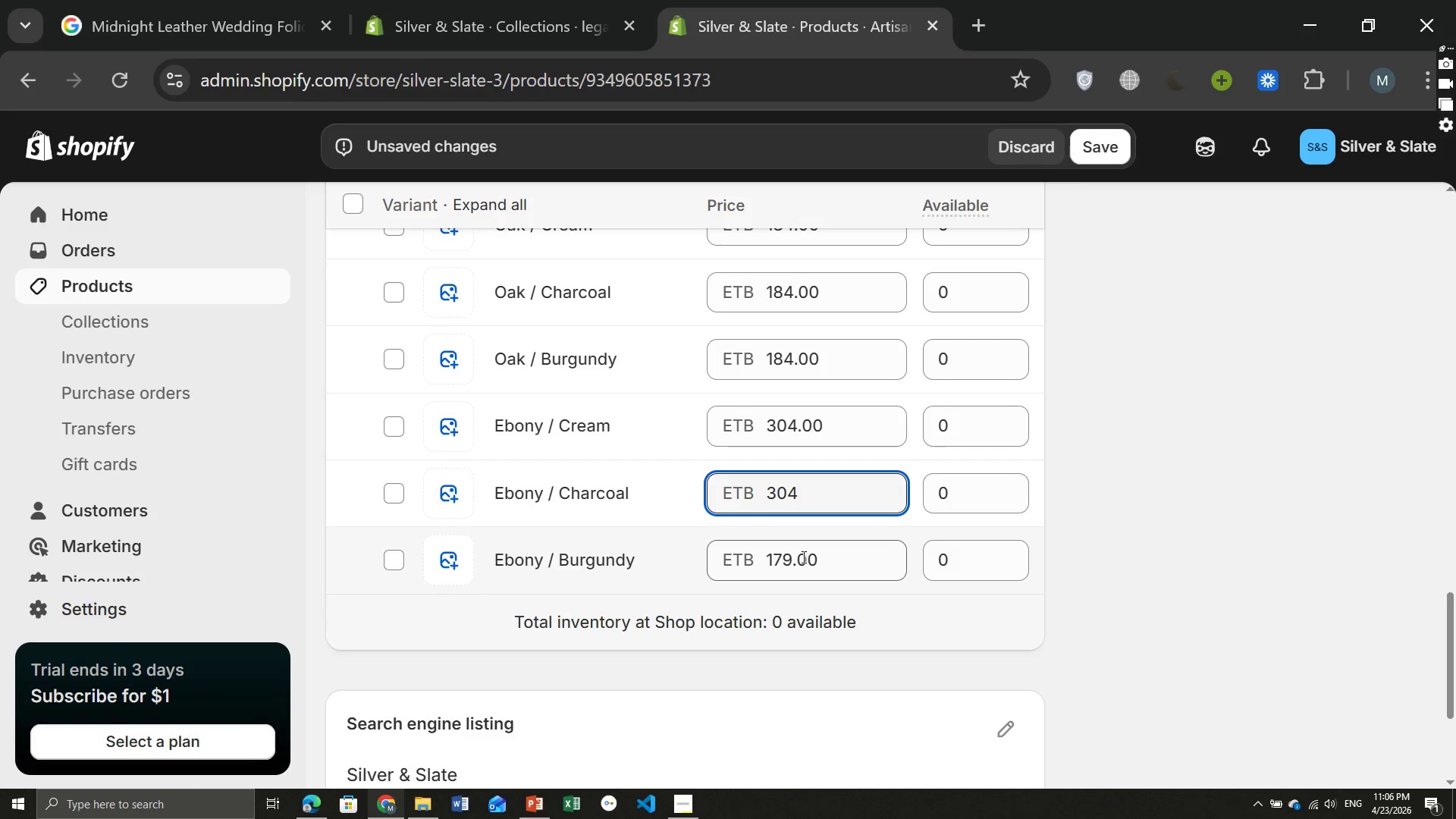 
double_click([802, 557])
 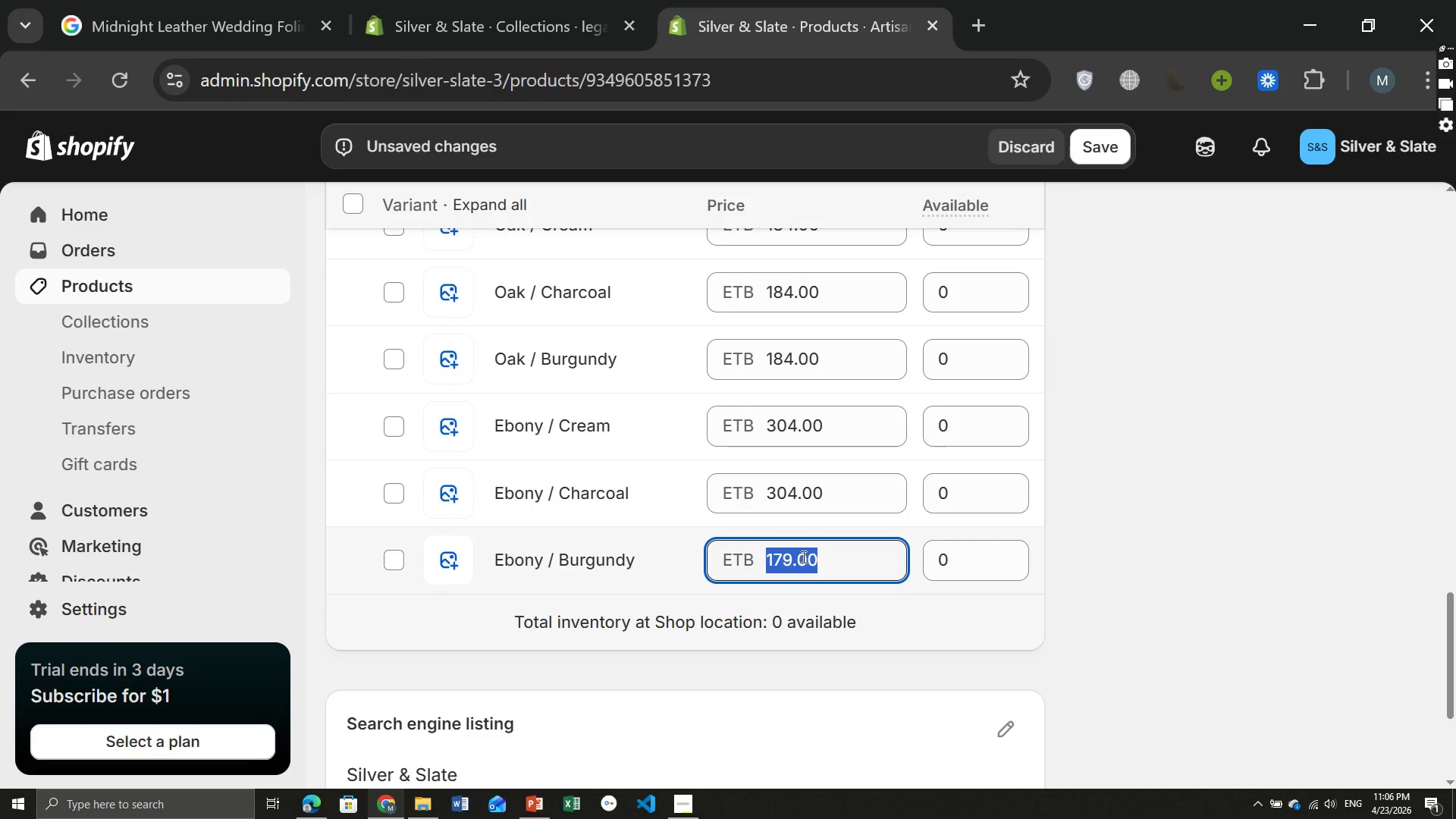 
key(Control+V)
 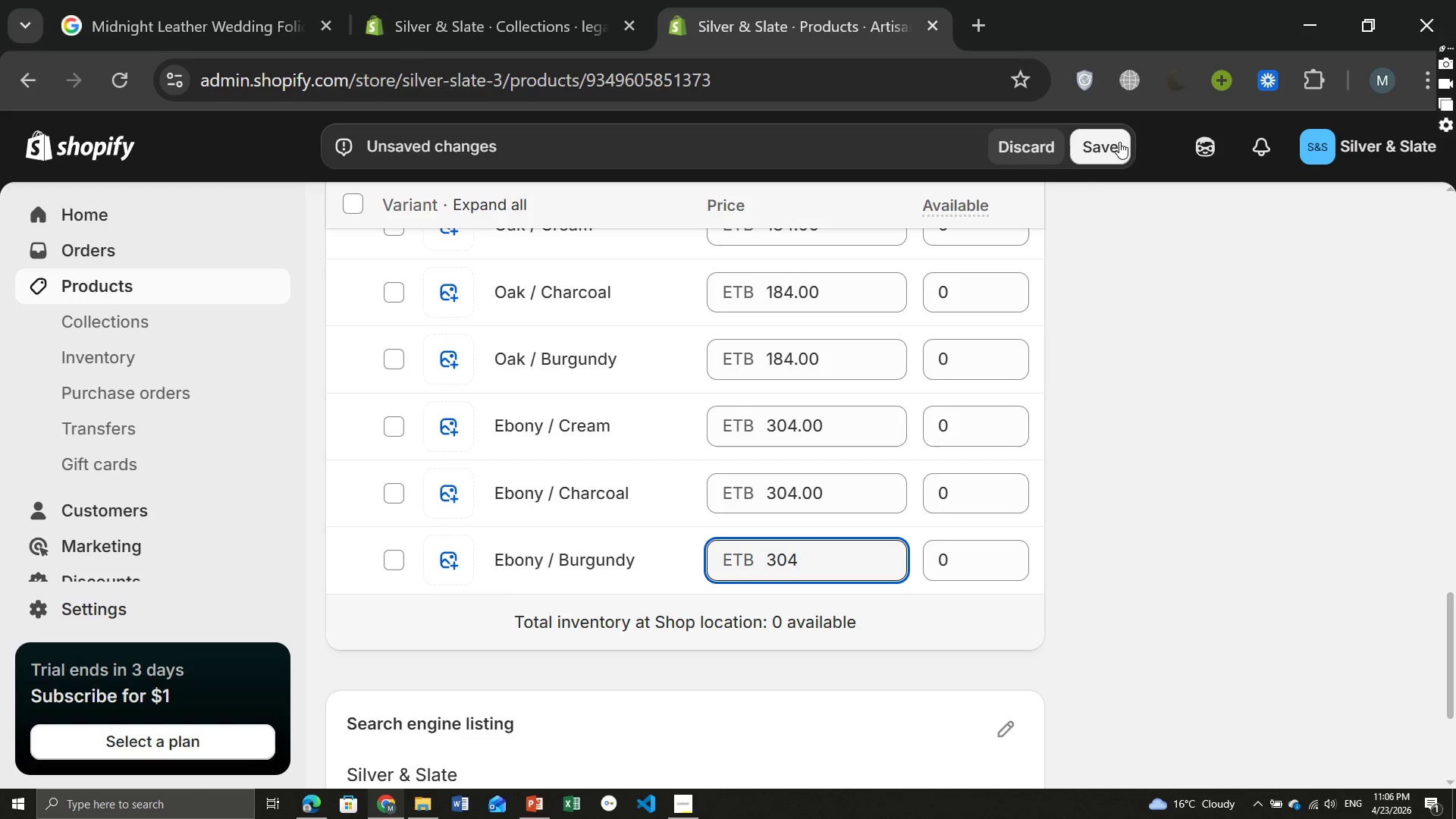 
left_click([1118, 141])
 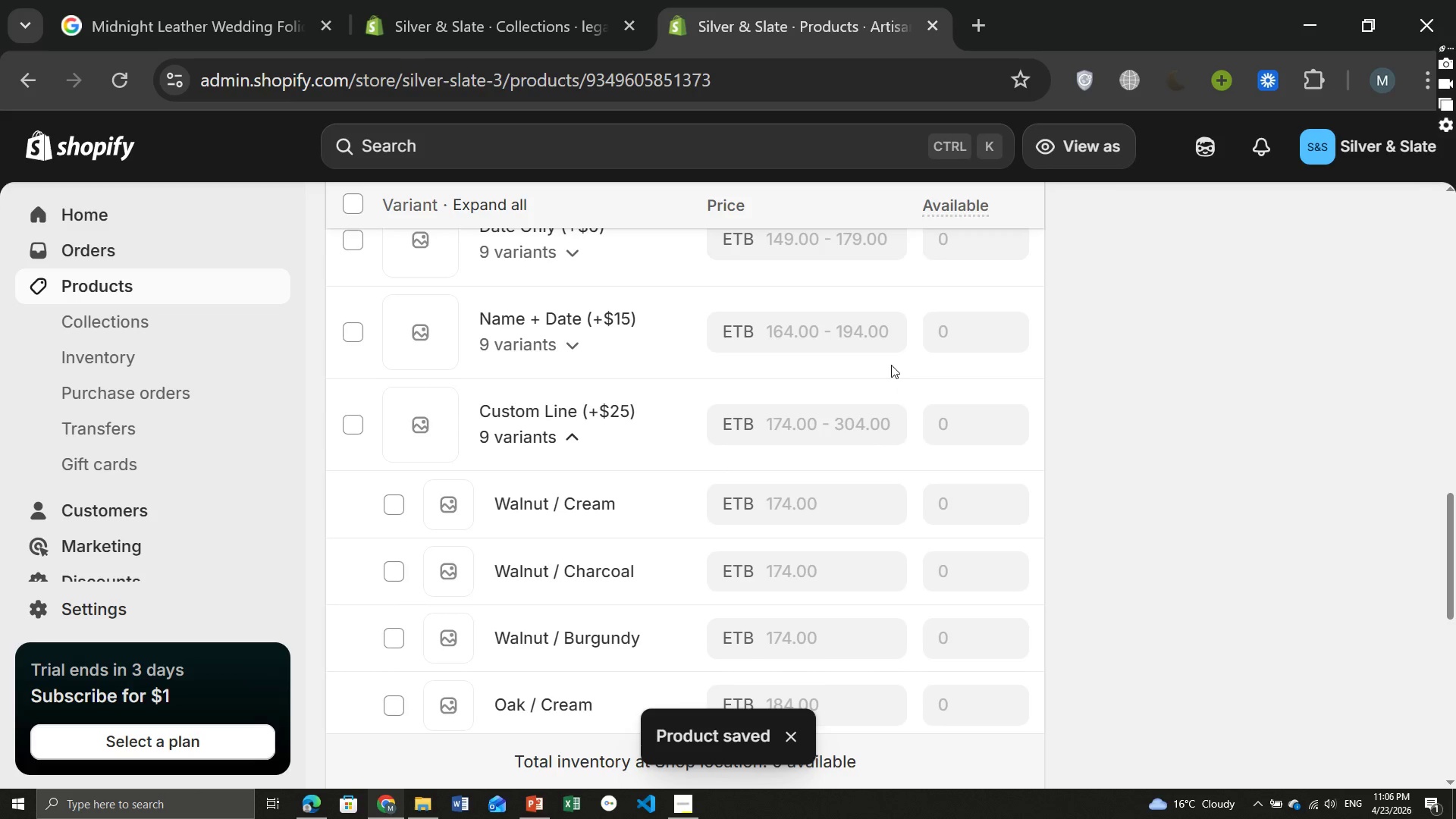 
wait(14.81)
 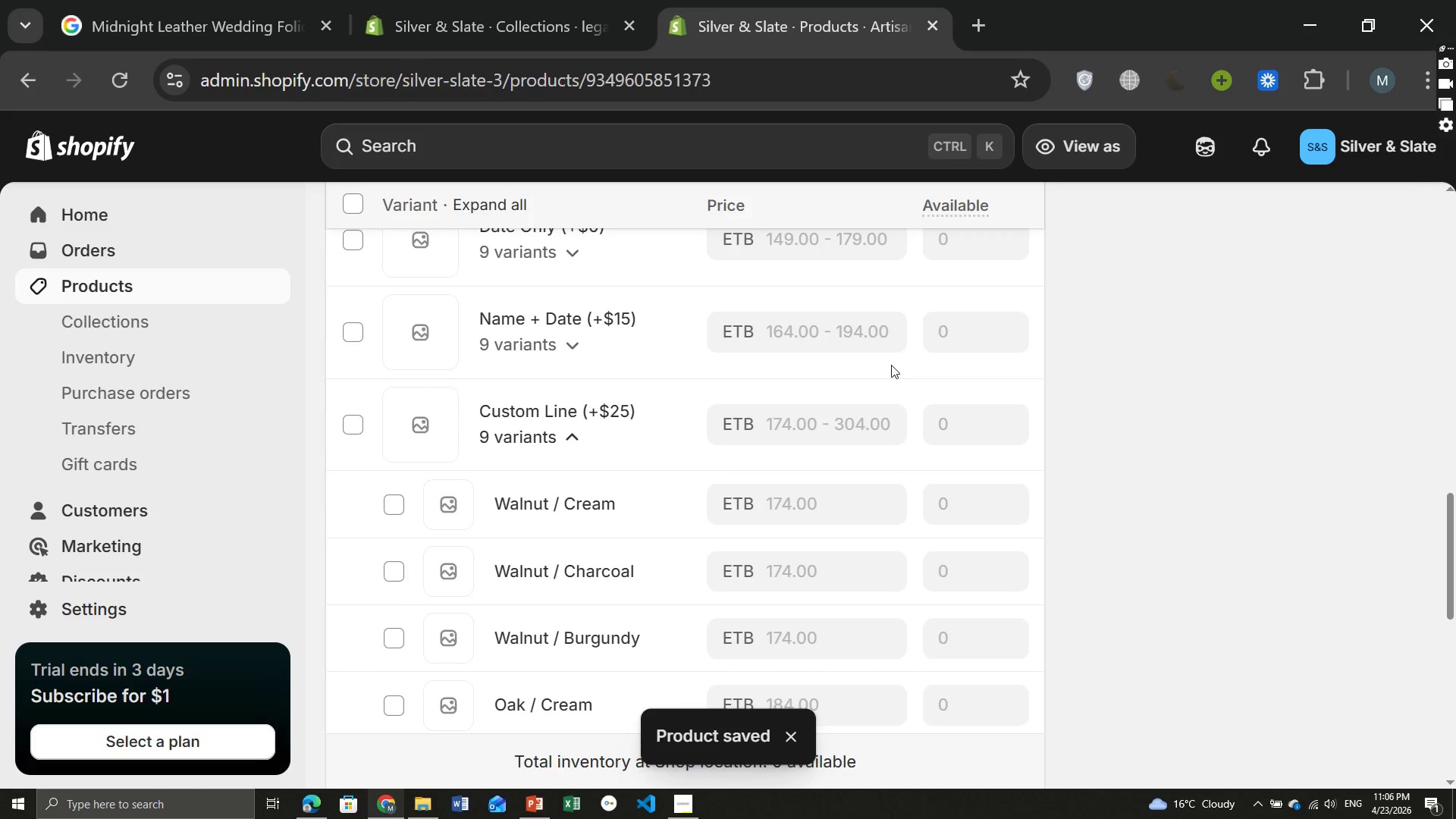 
left_click([635, 388])
 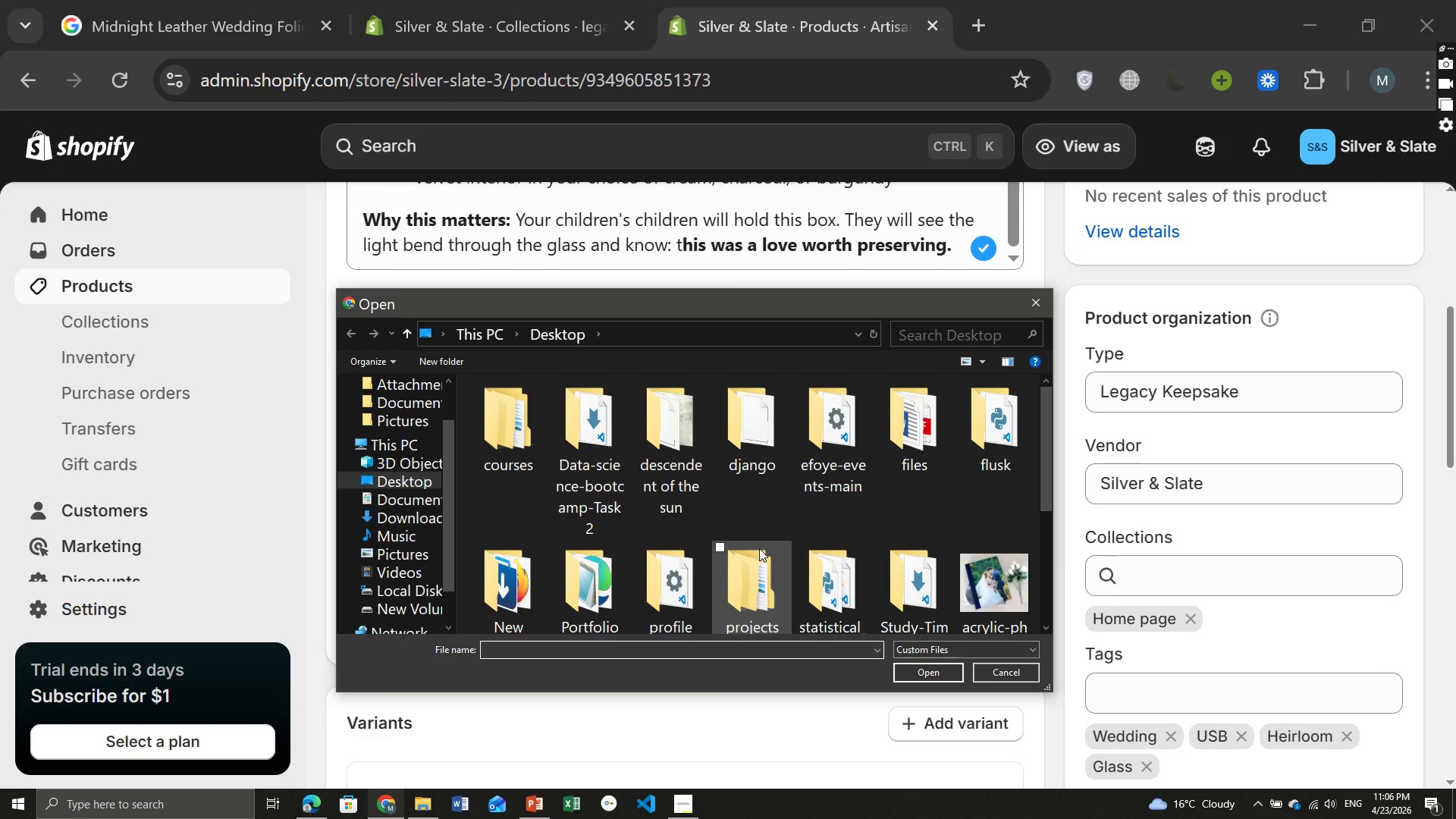 
scroll: coordinate [759, 548], scroll_direction: down, amount: 2.0
 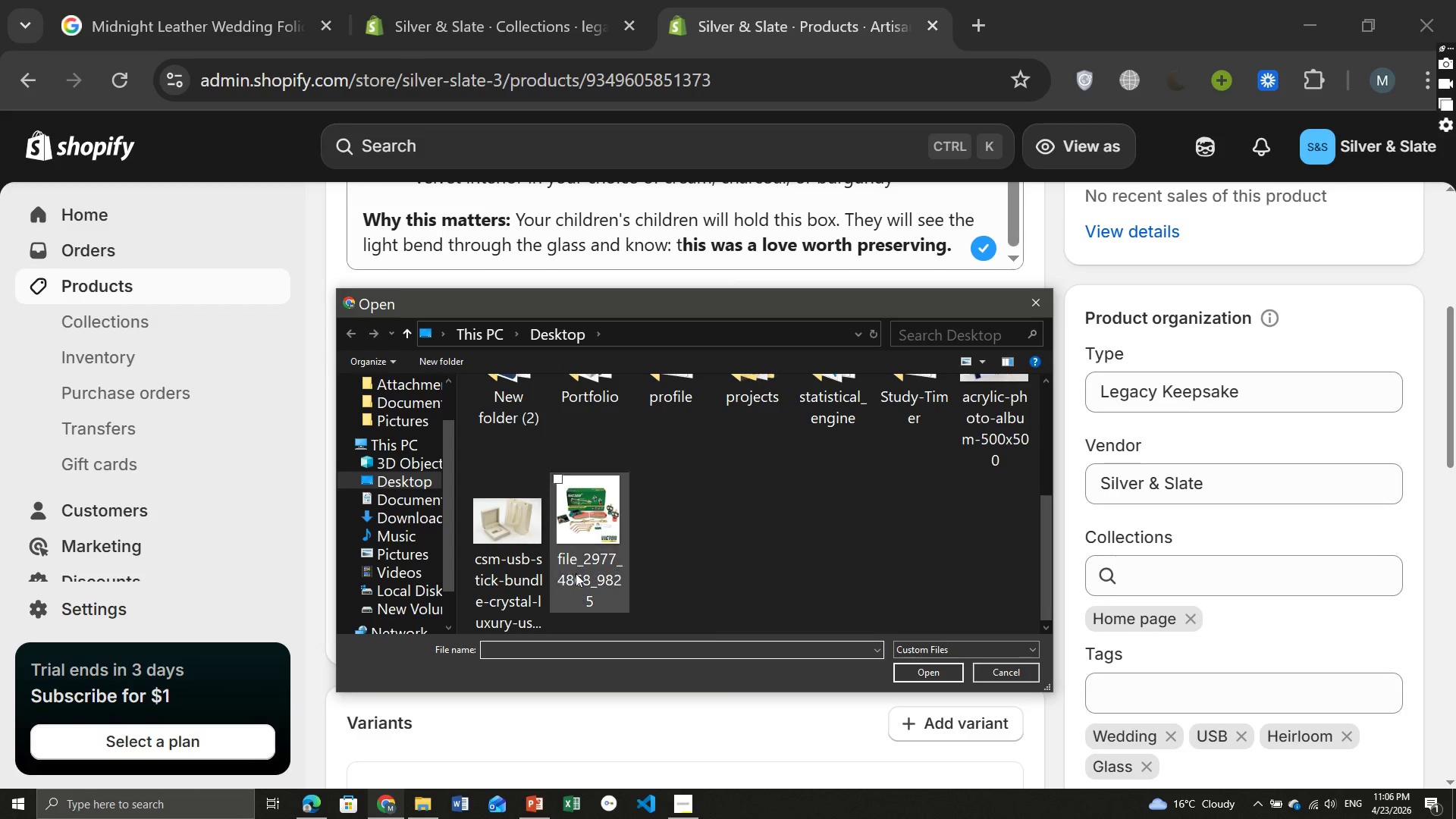 
left_click([533, 542])
 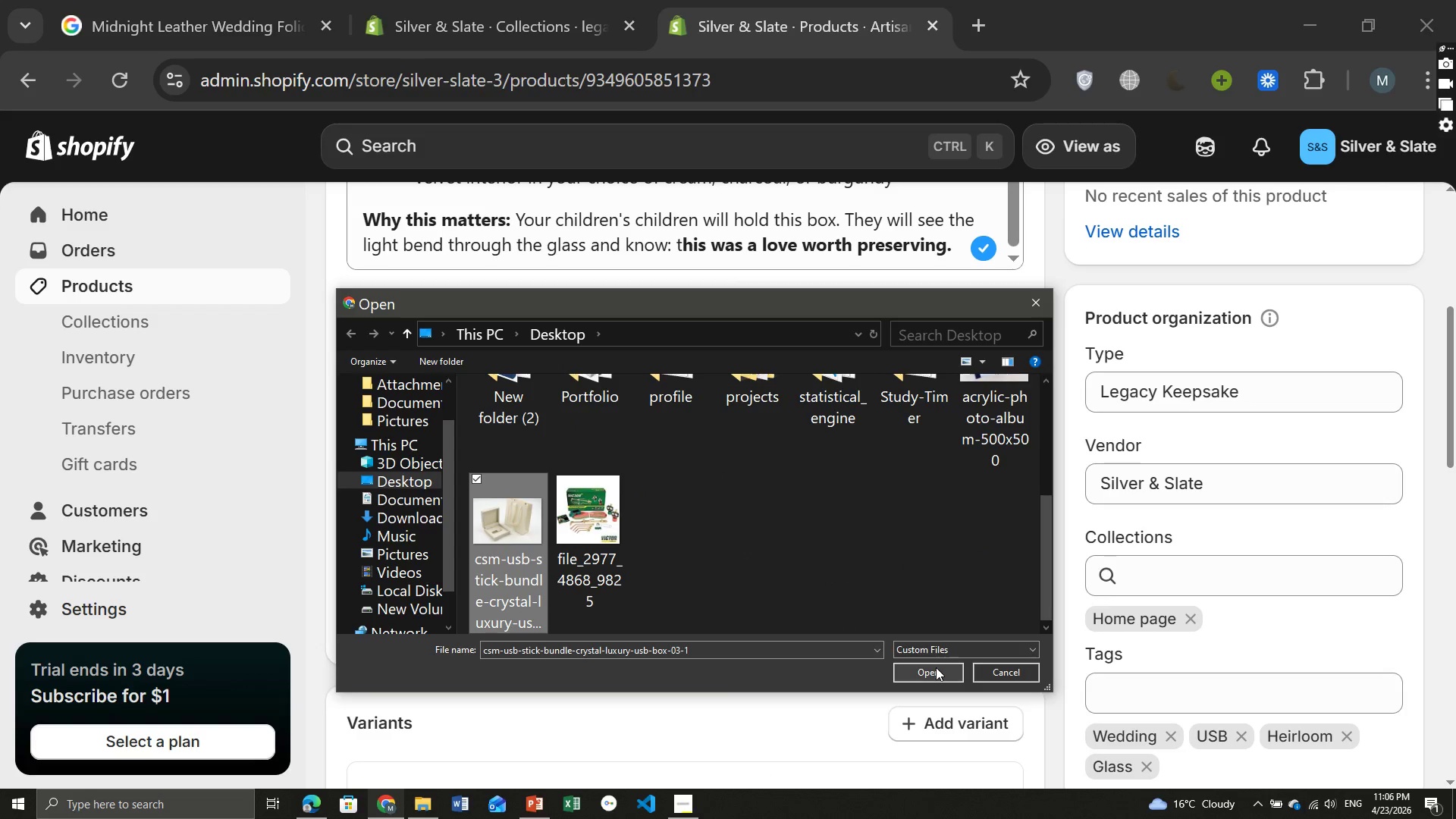 
left_click([933, 670])
 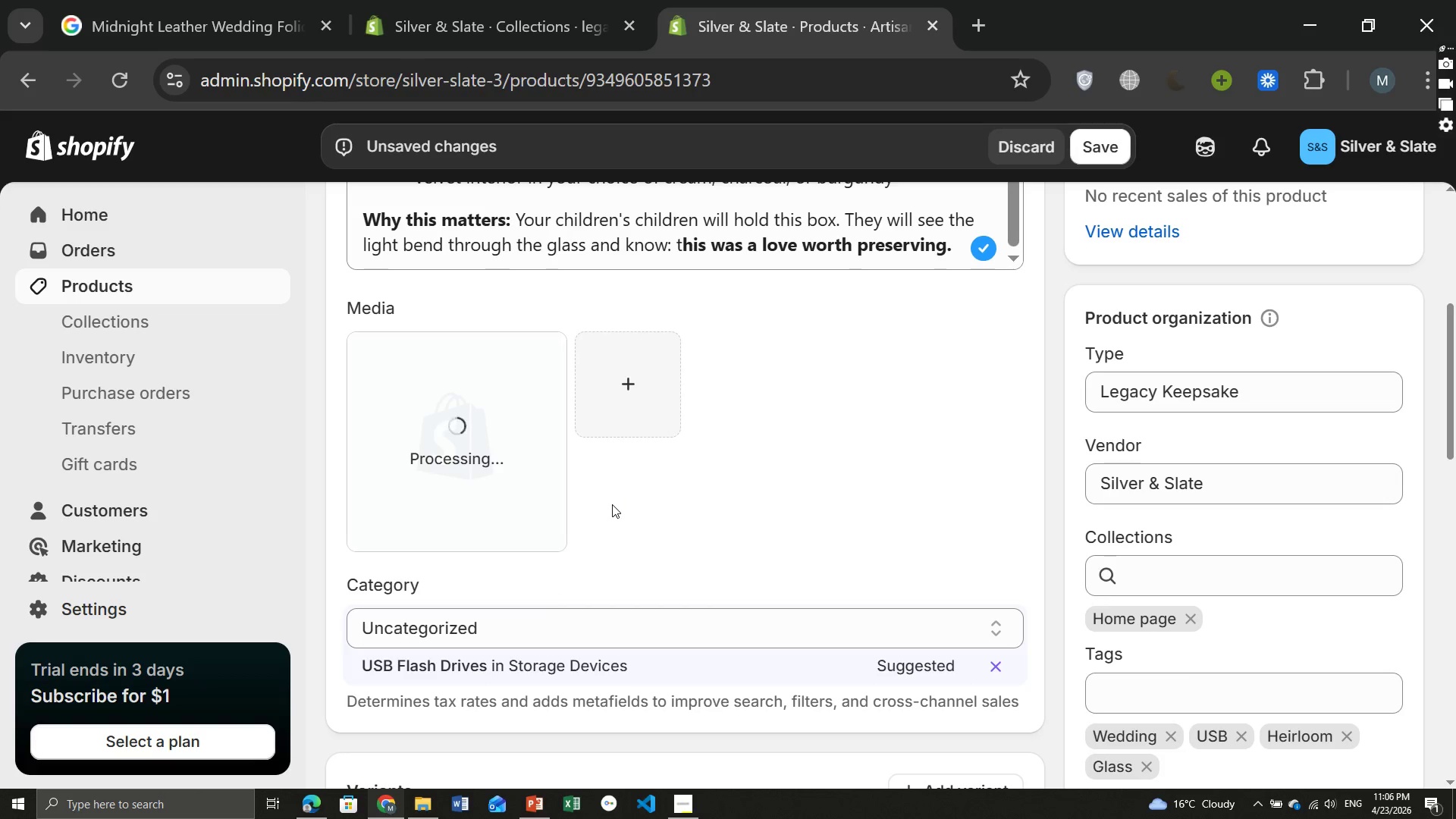 
wait(19.22)
 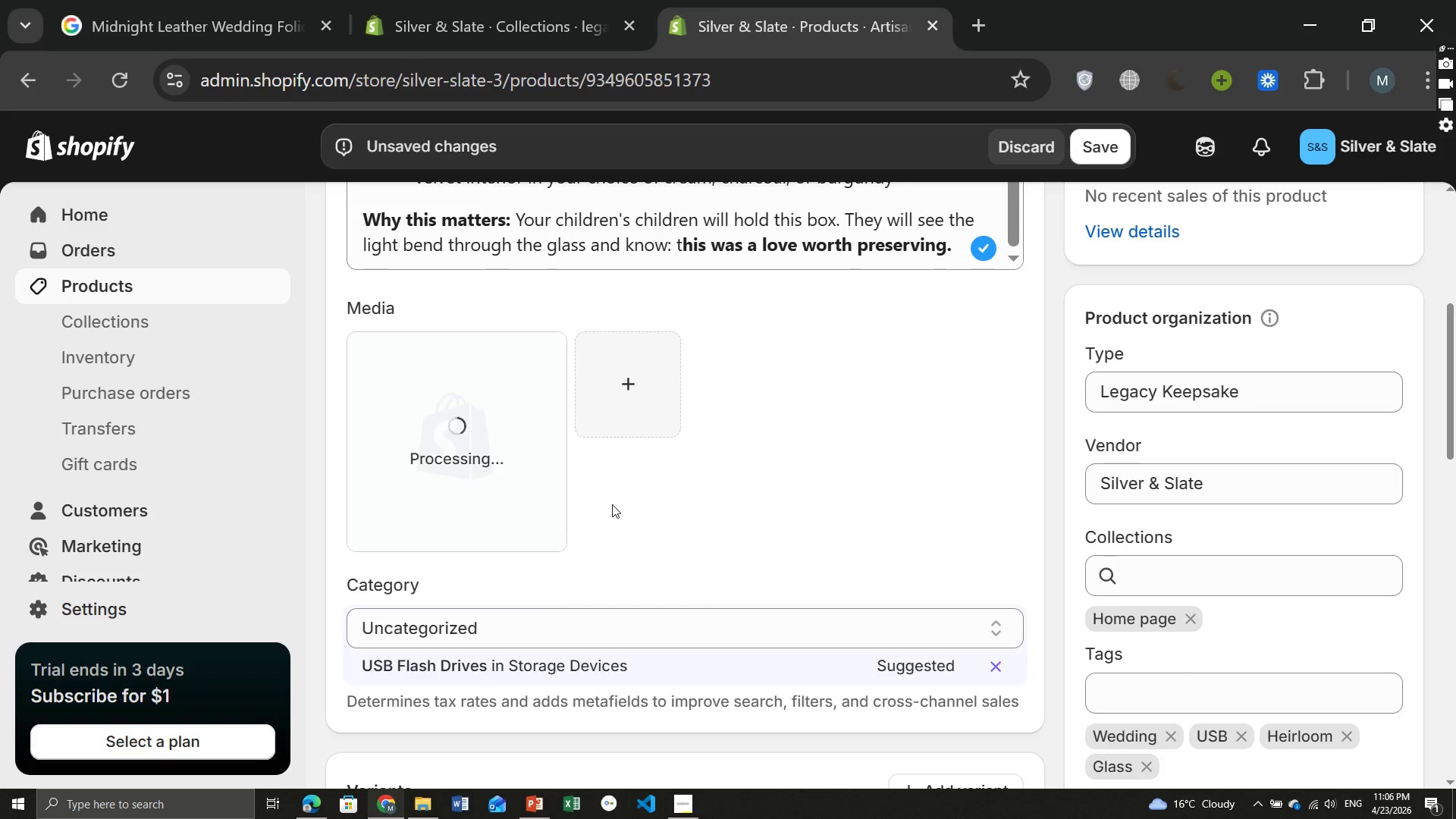 
left_click([466, 439])
 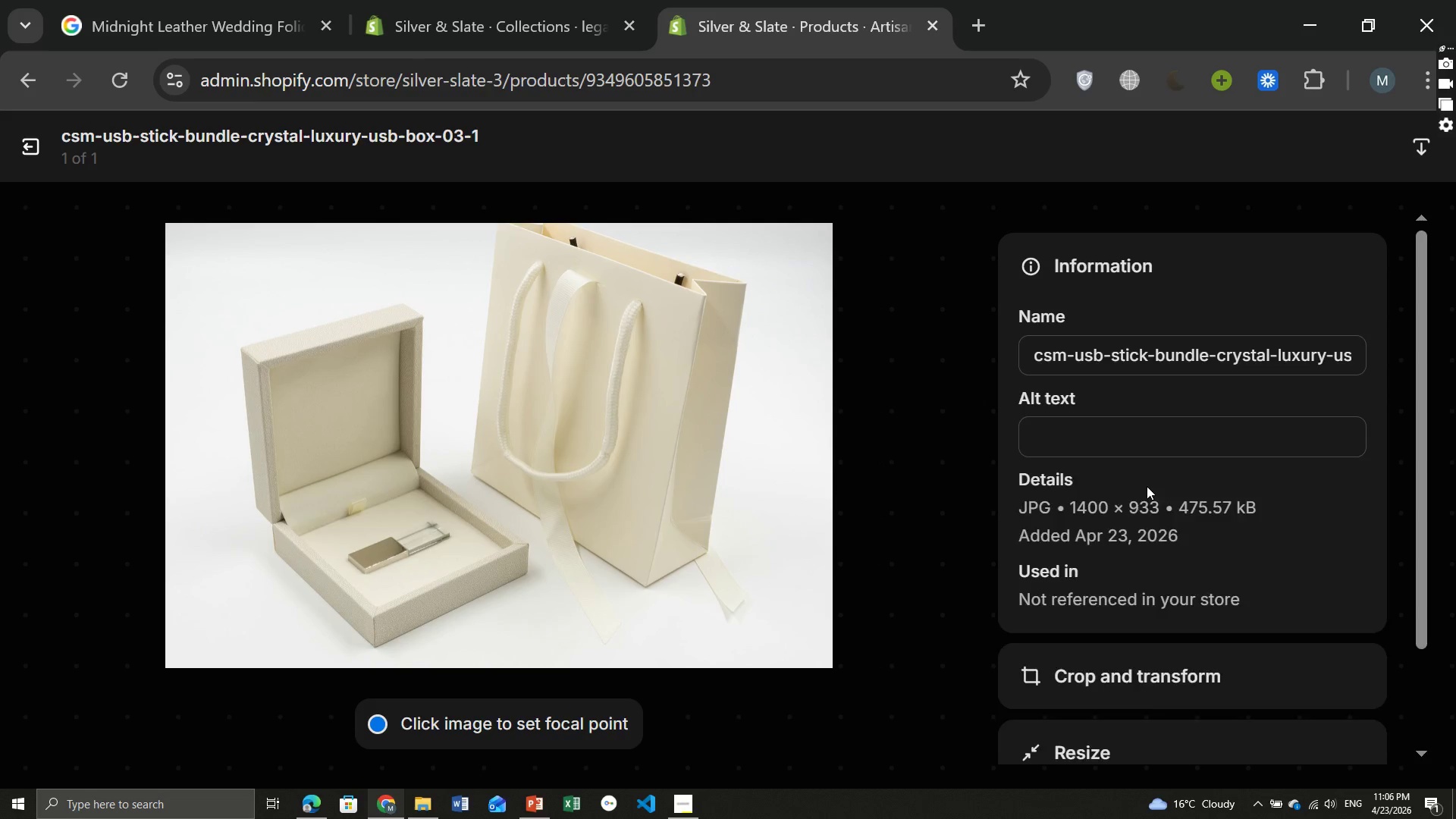 
wait(5.19)
 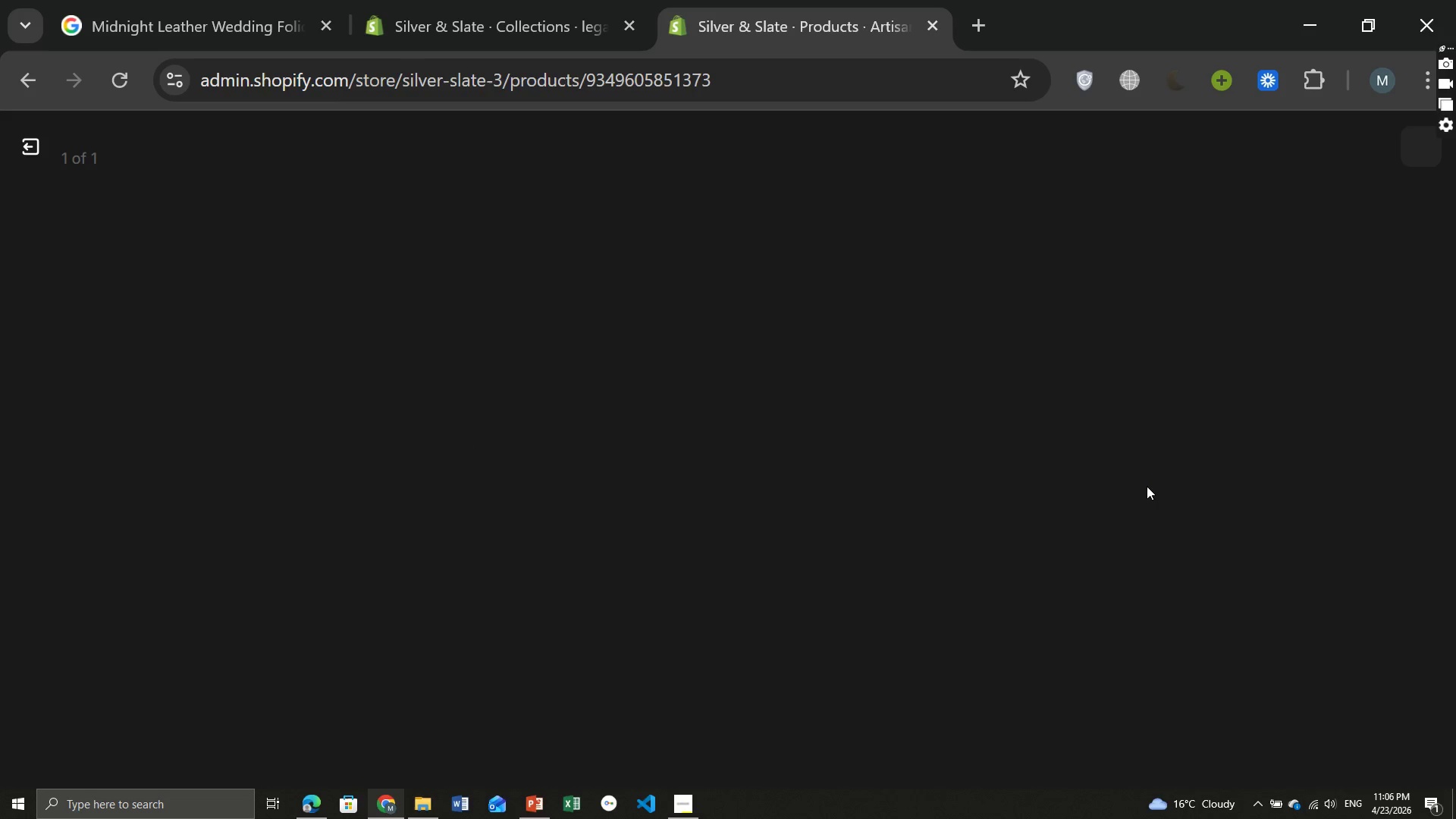 
left_click([1064, 422])
 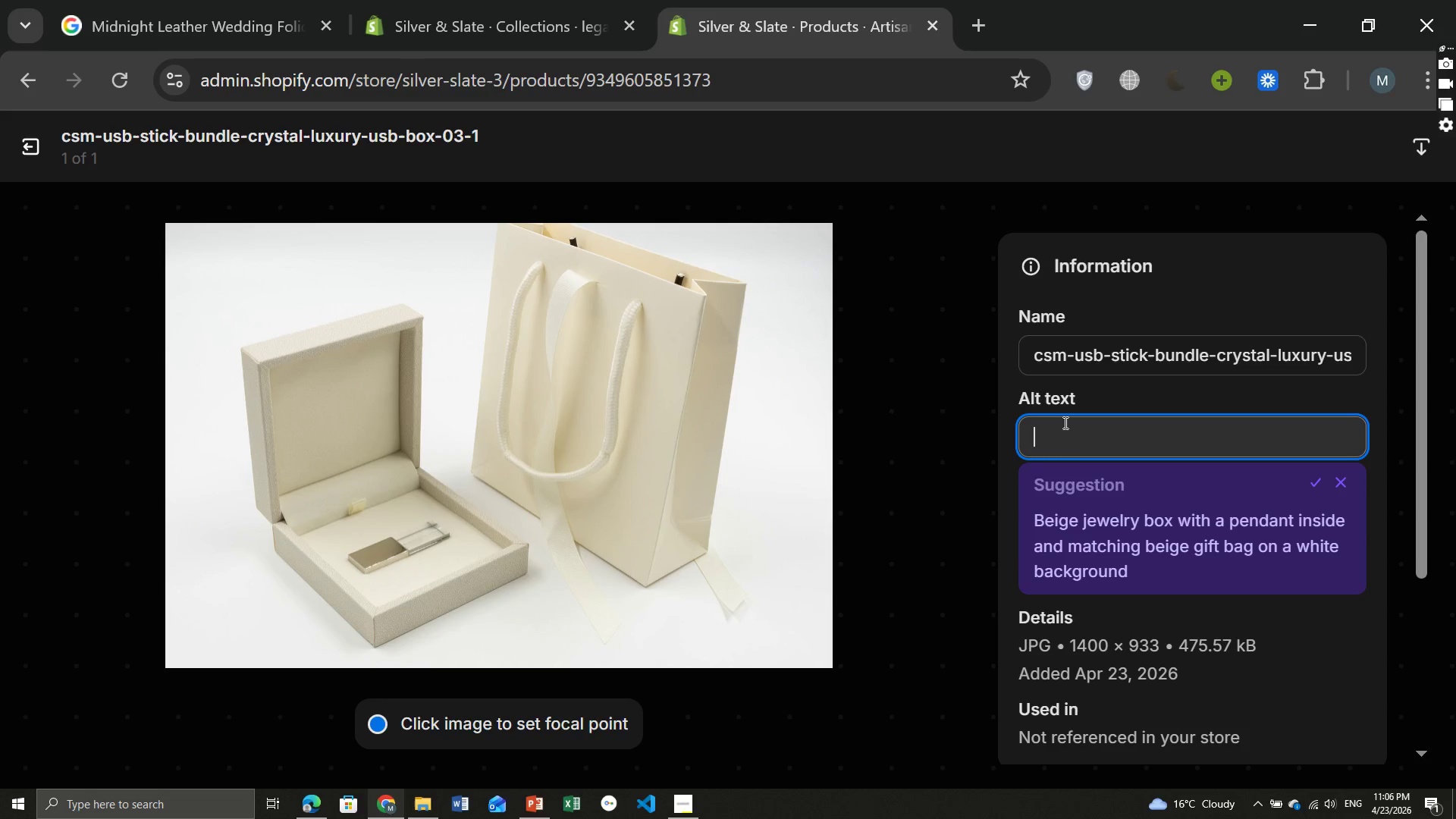 
type(Art)
 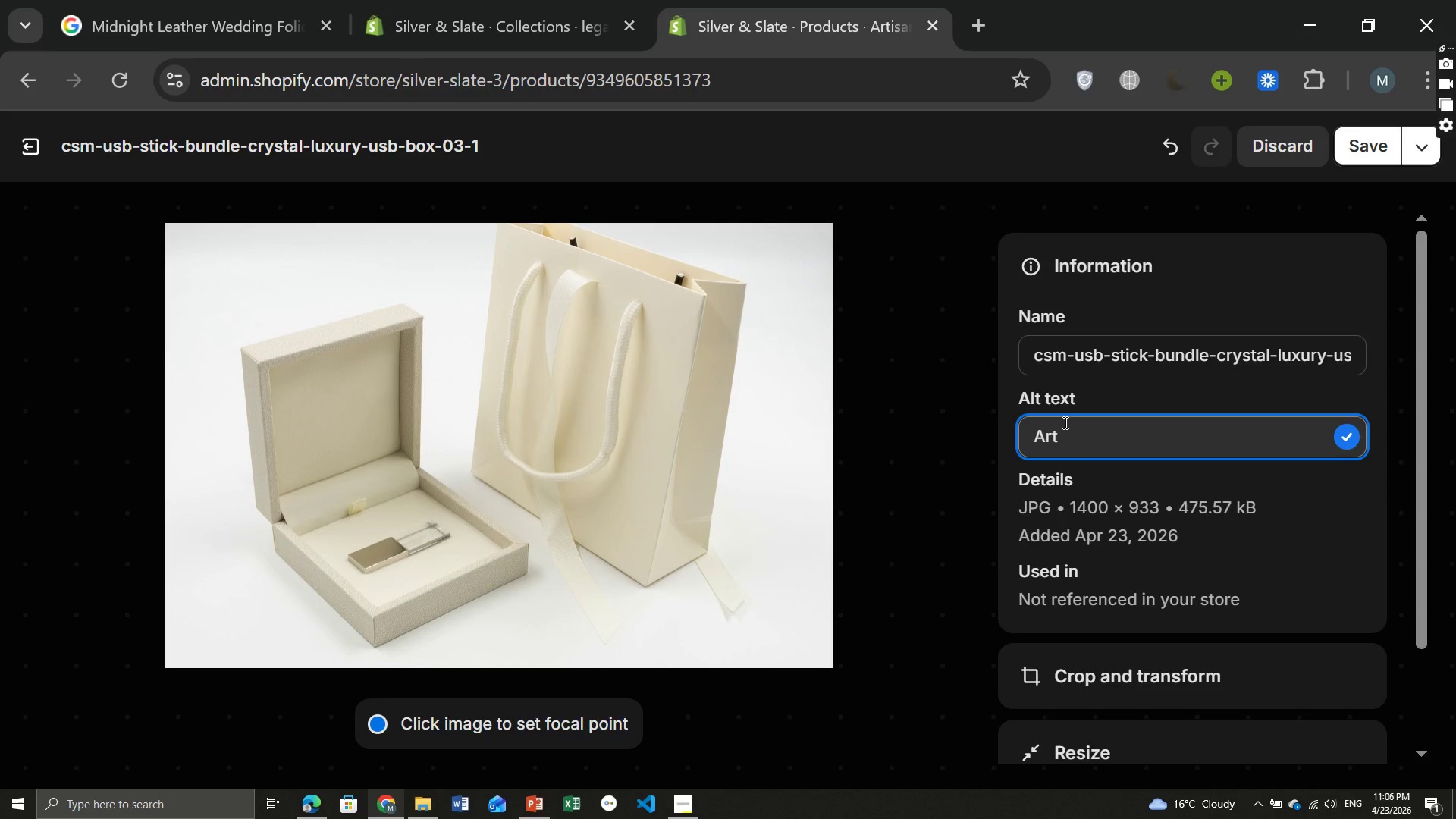 
type(isan hand-bown glass USB box for wedding hotos - wainut base)
 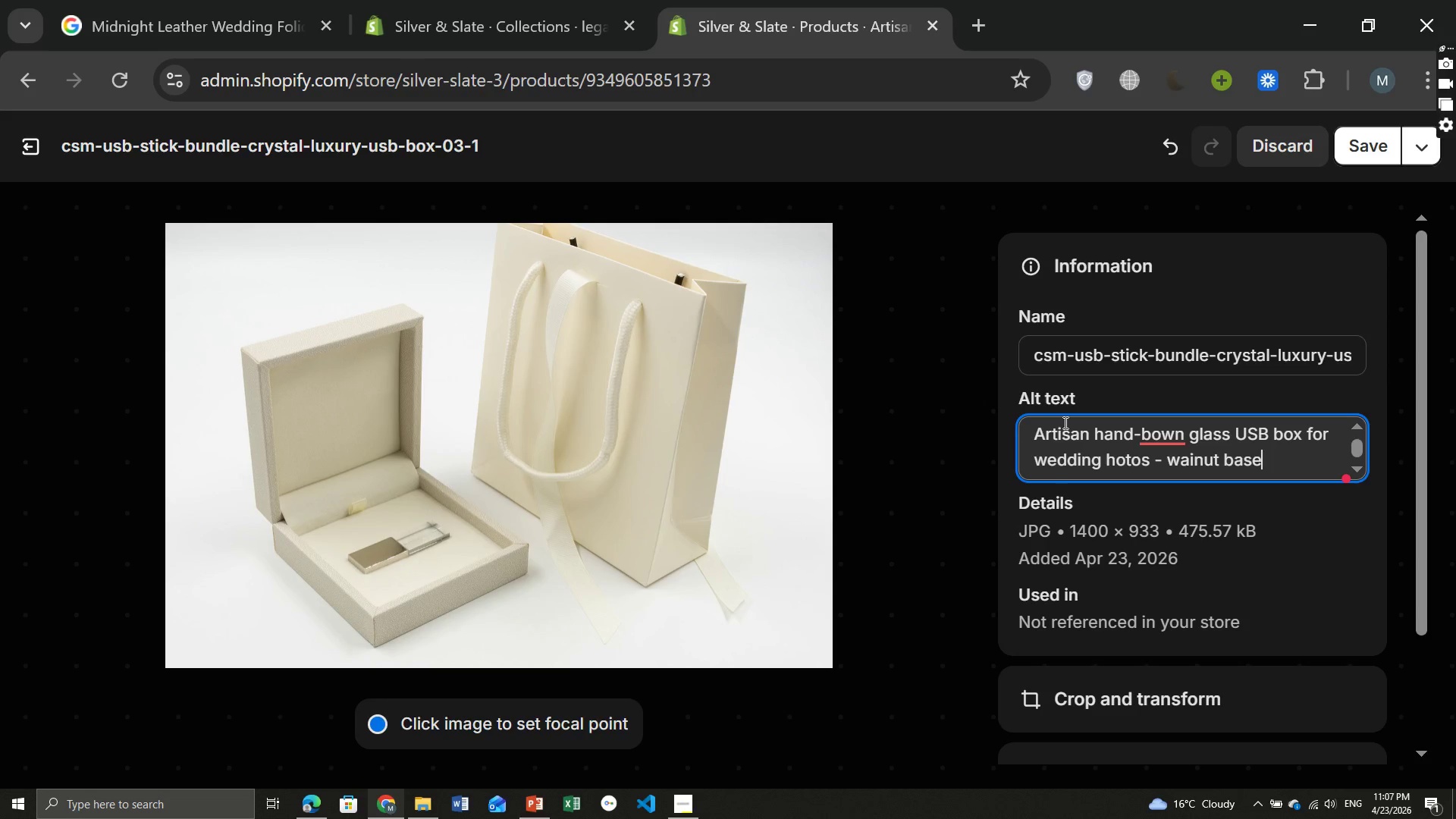 
type( with cra)
key(Backspace)
type(eam velvet)
 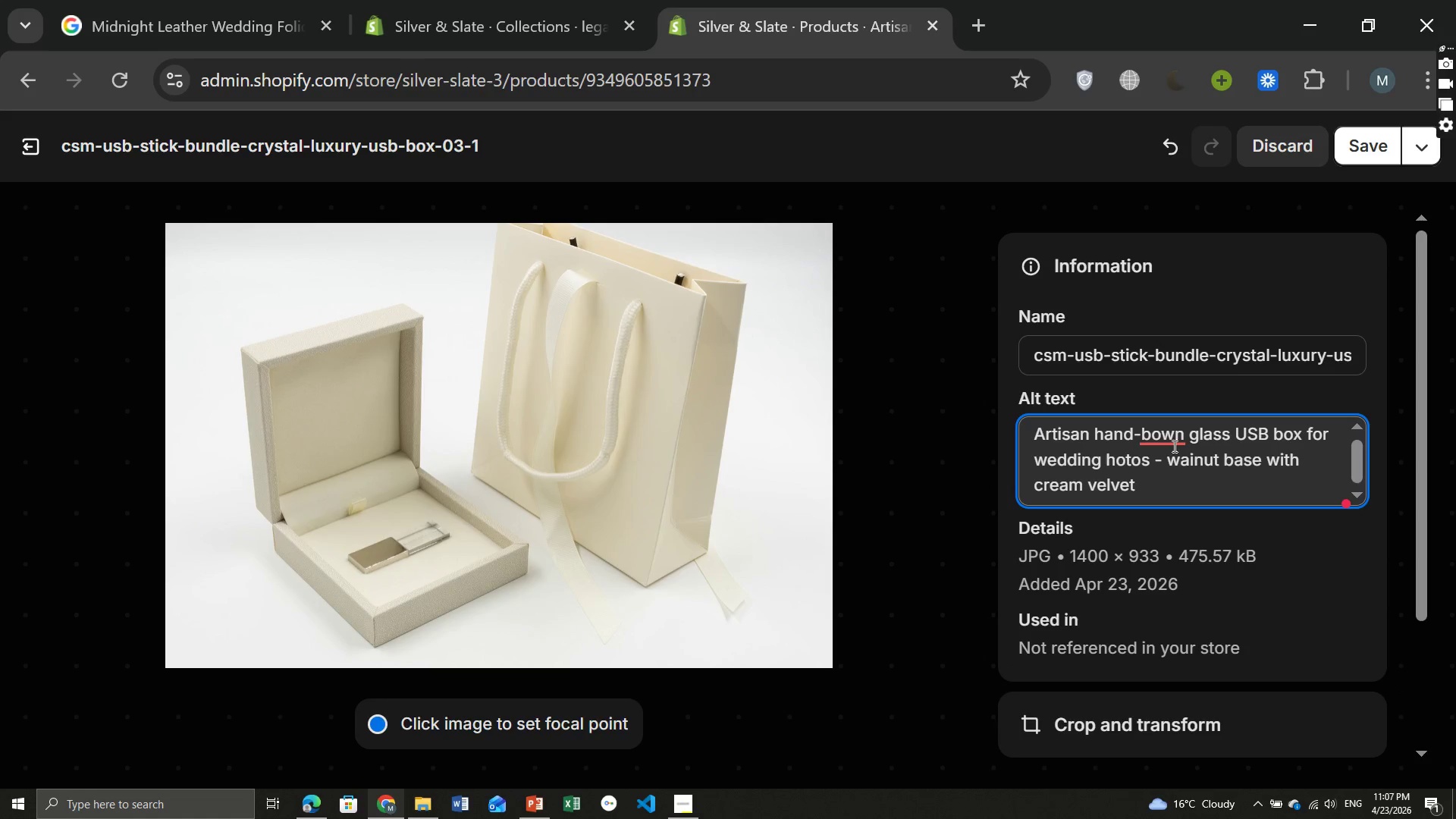 
left_click([1168, 446])
 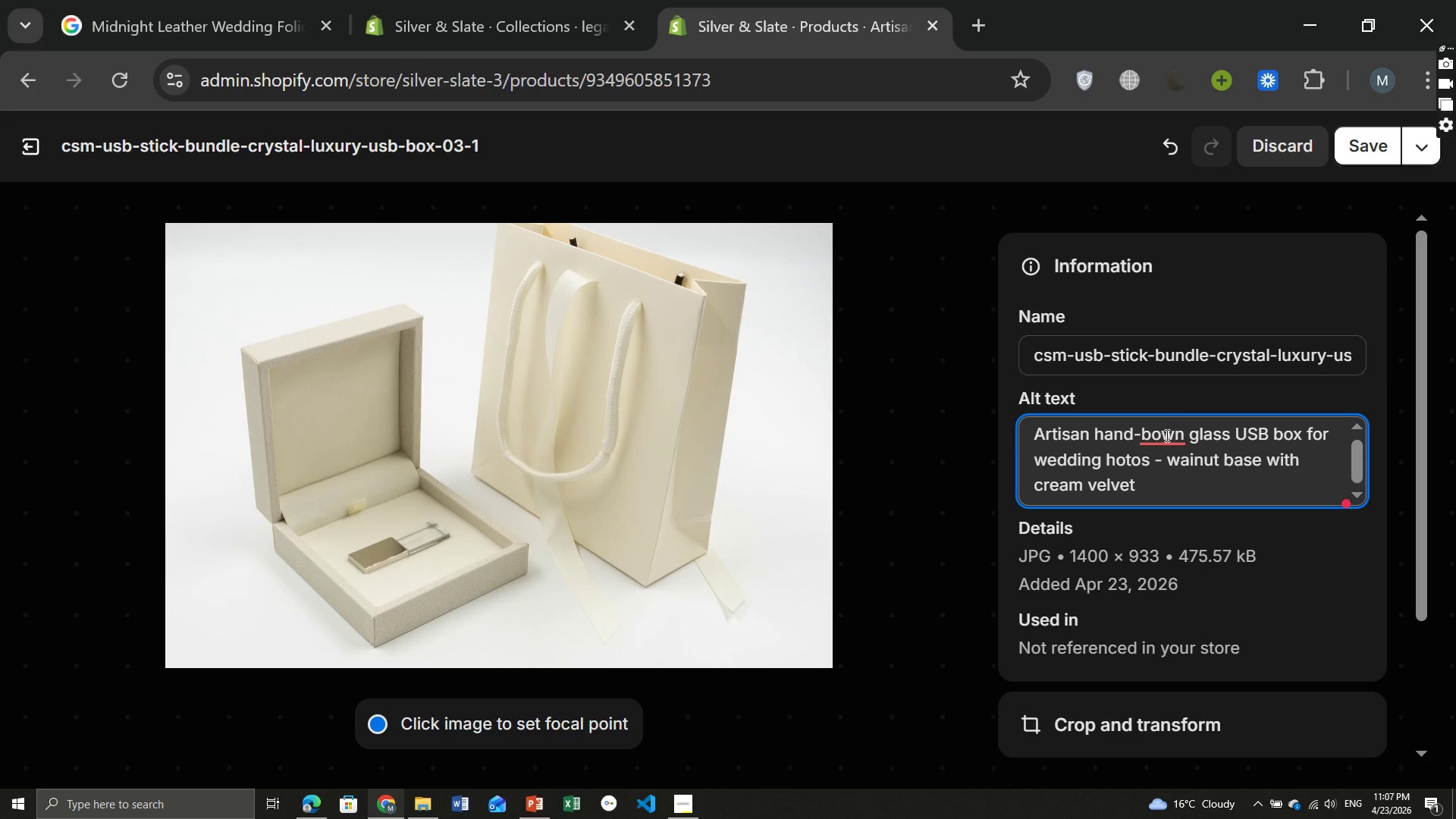 
left_click([1166, 431])
 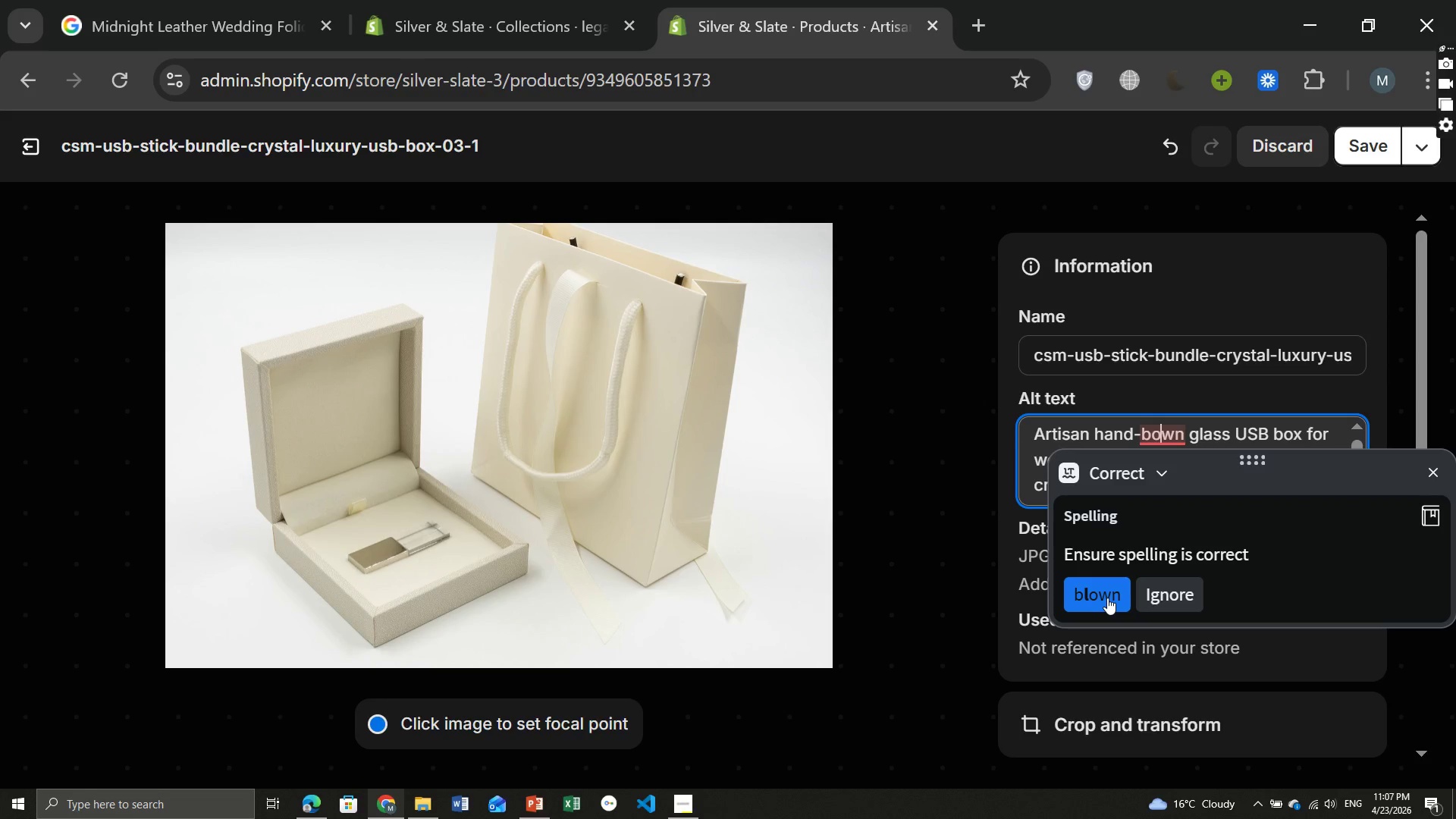 
left_click([1107, 598])
 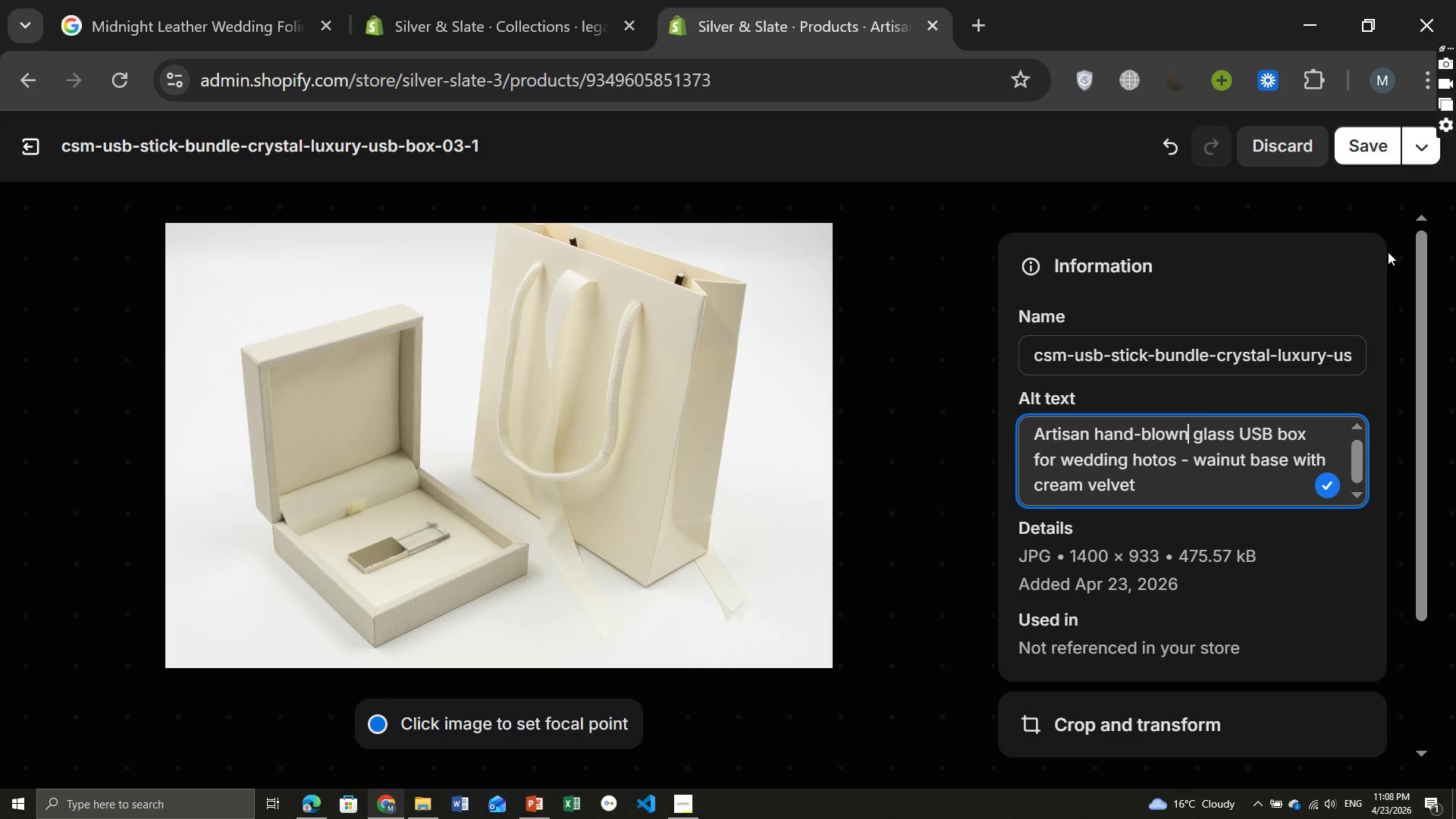 
left_click([1370, 145])
 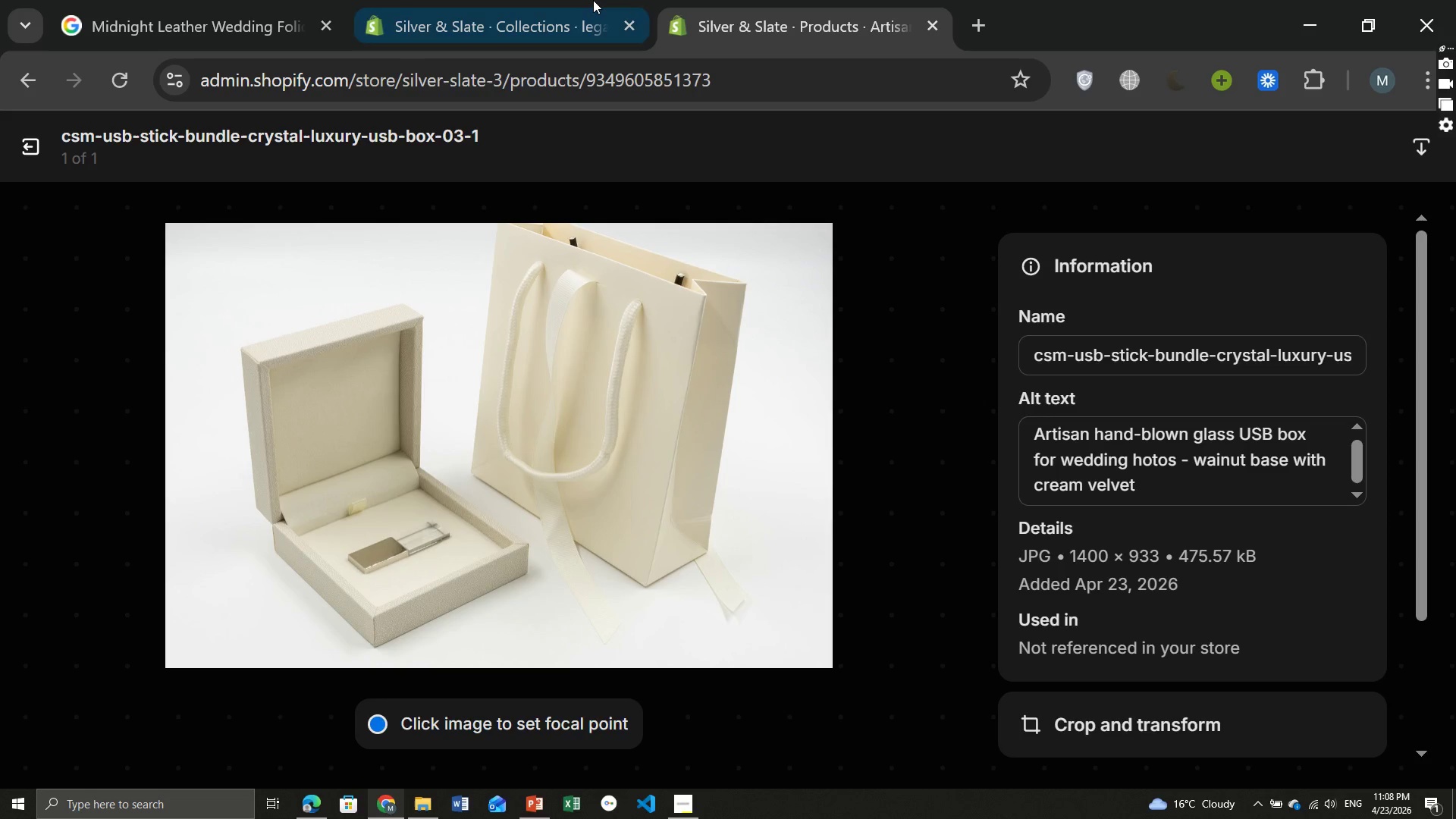 
wait(7.17)
 